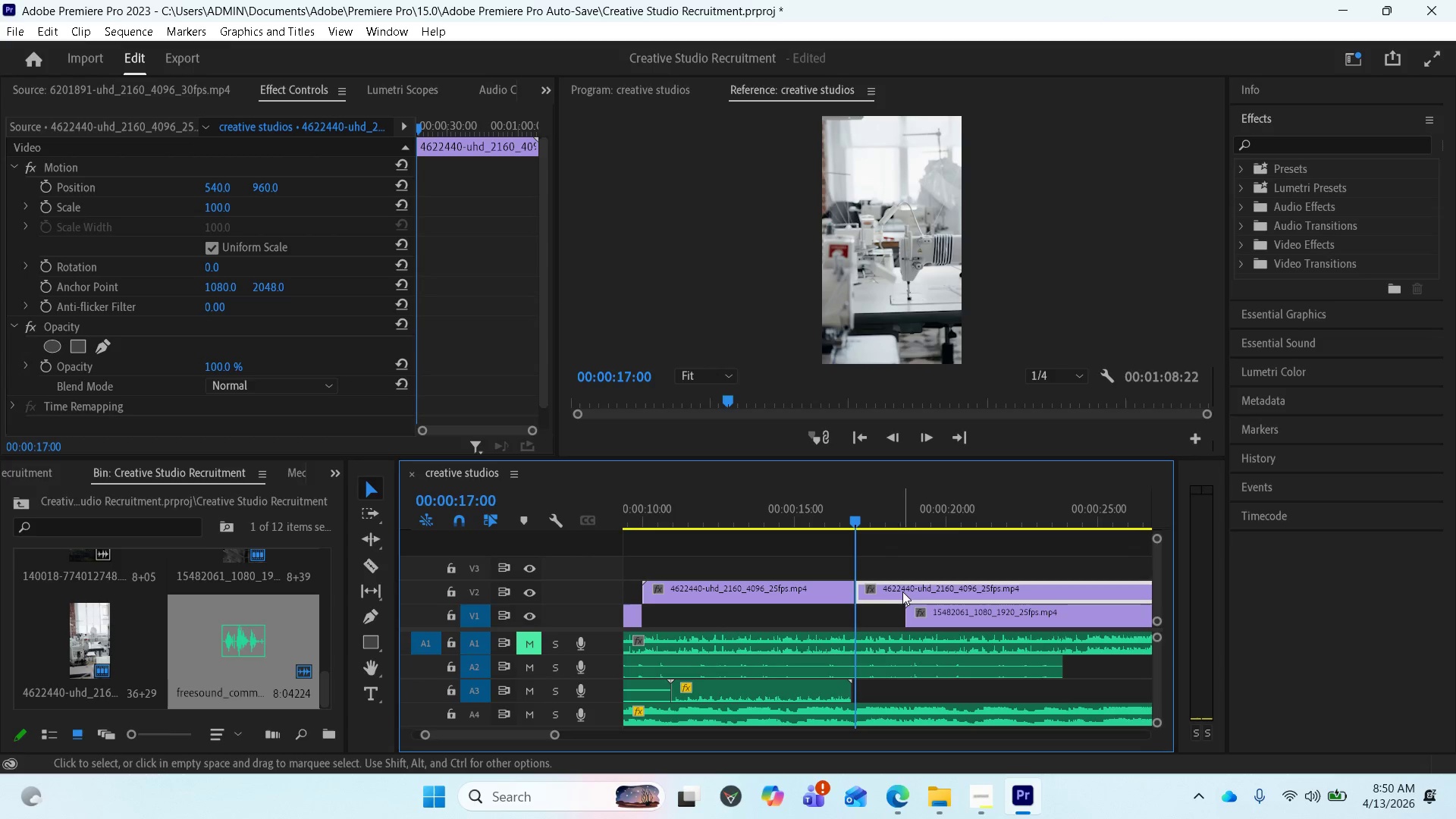 
mouse_move([930, 595])
 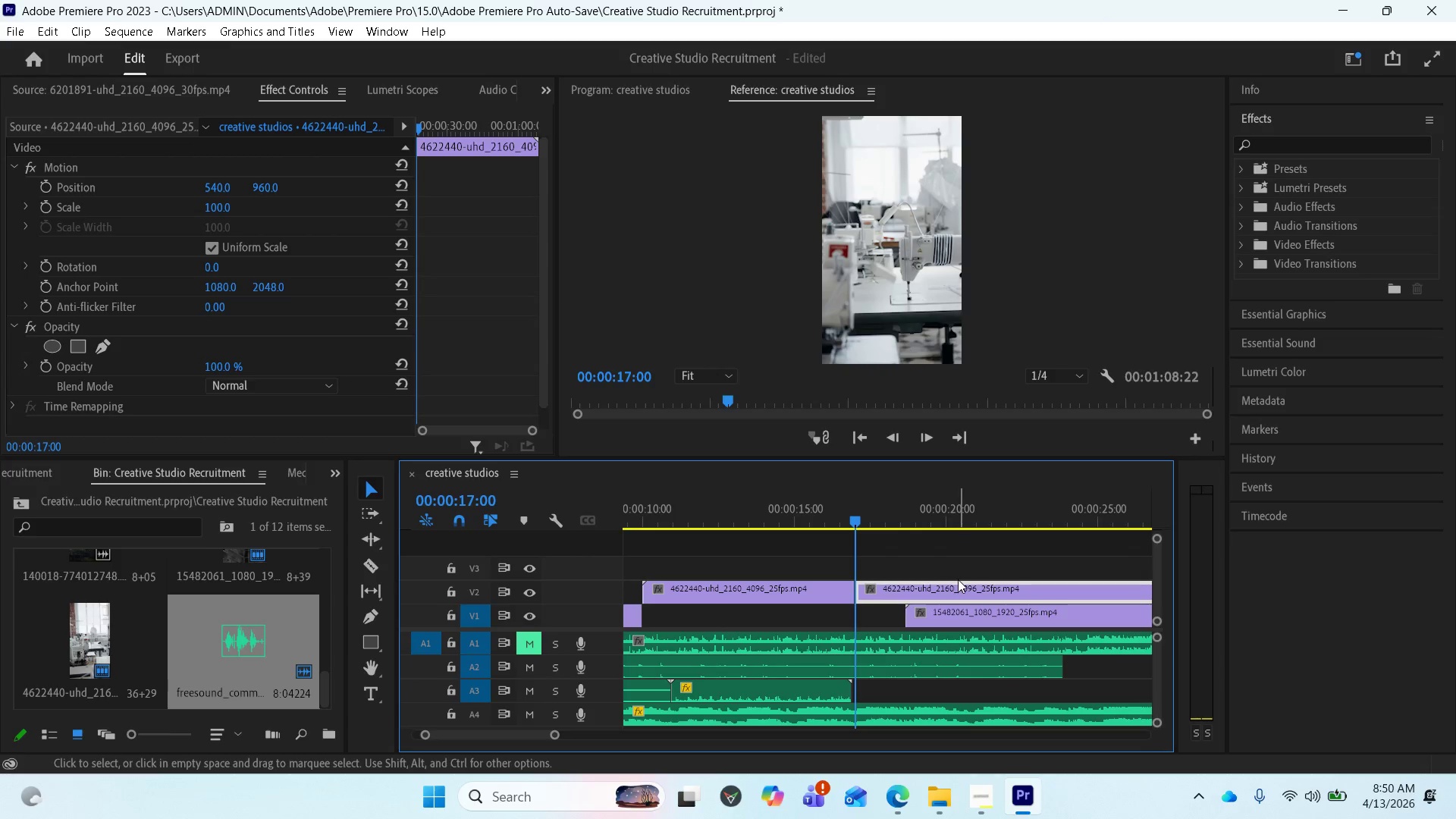 
key(Delete)
 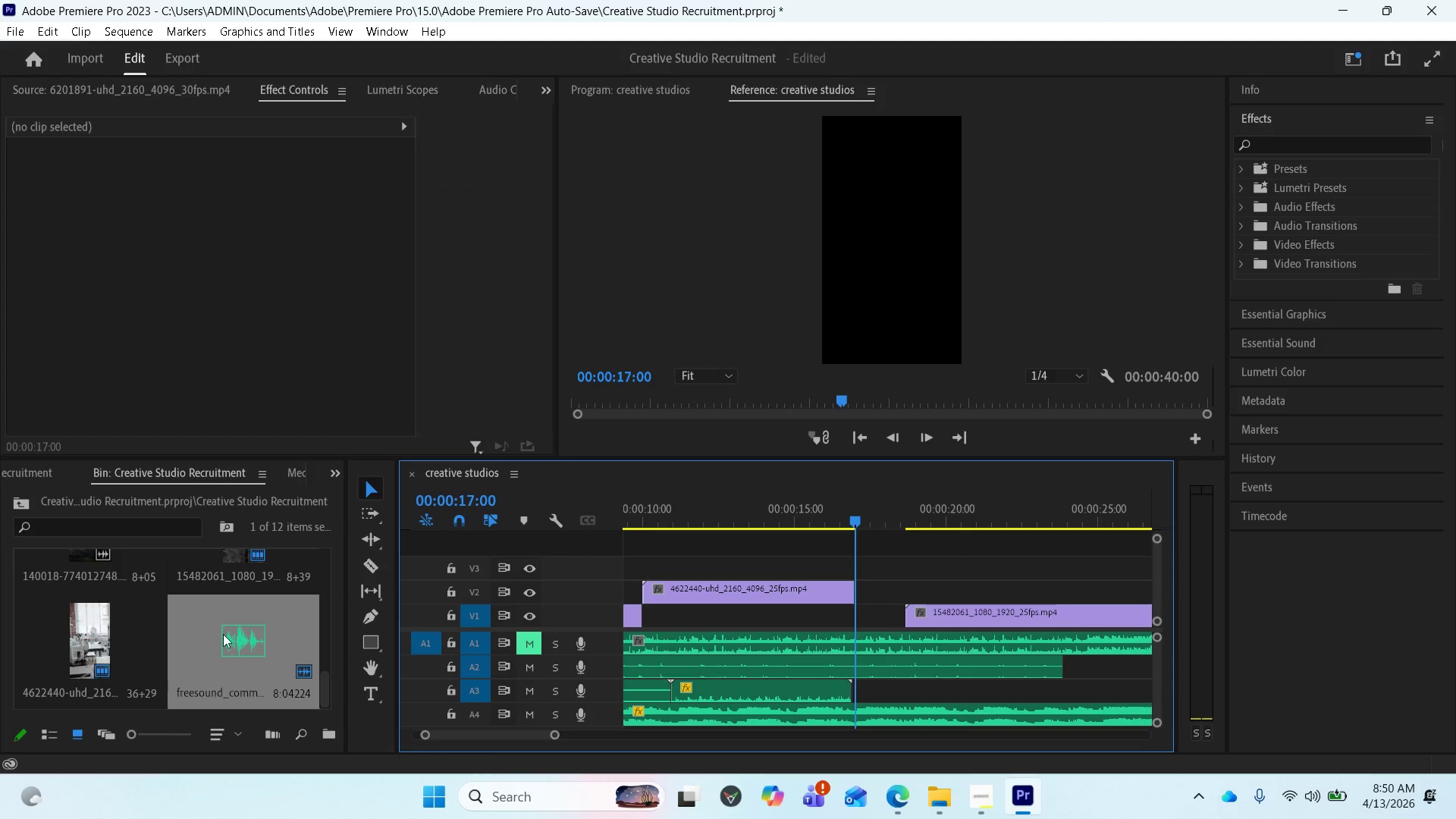 
scroll: coordinate [115, 604], scroll_direction: up, amount: 6.0
 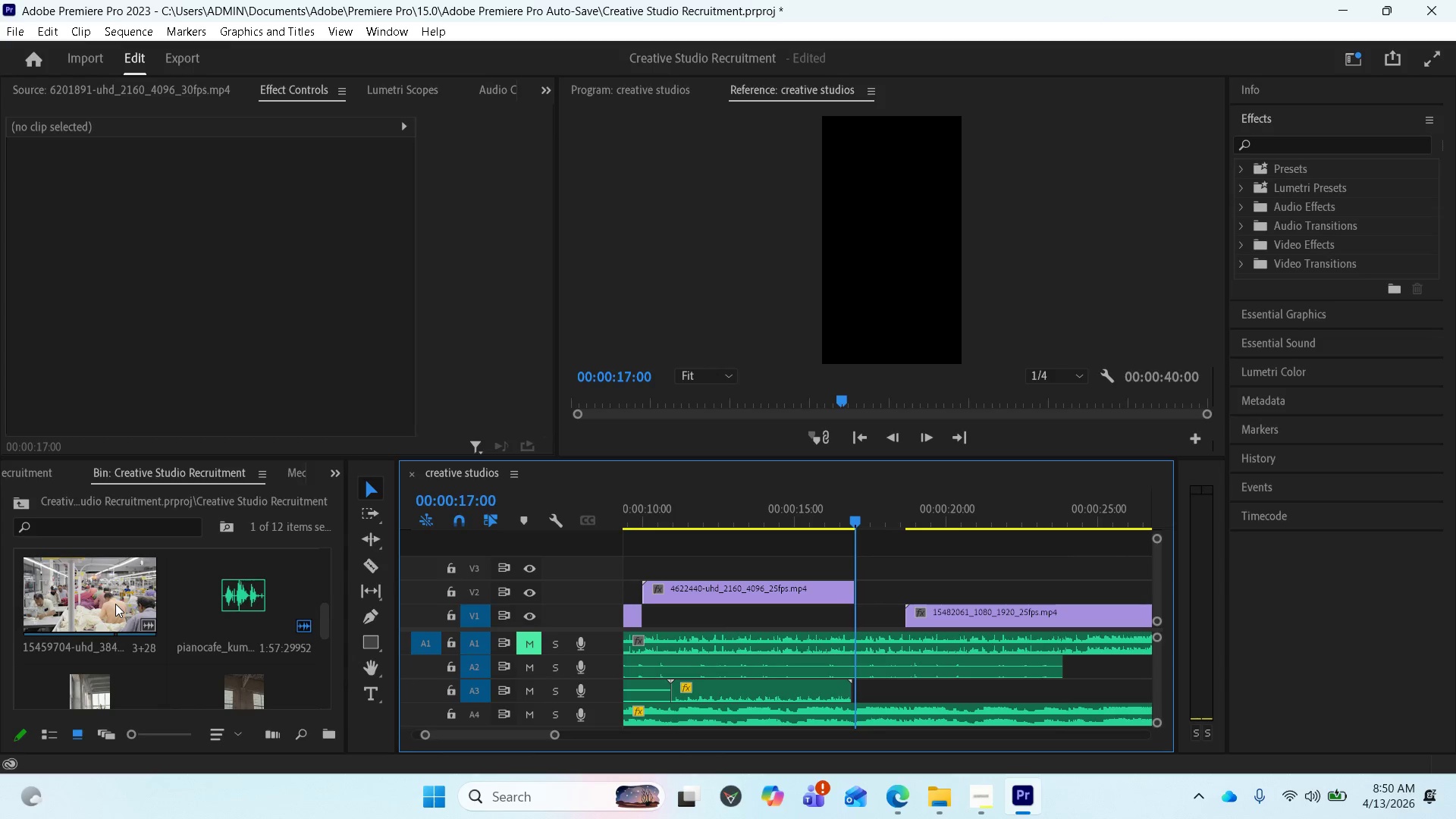 
left_click_drag(start_coordinate=[115, 604], to_coordinate=[879, 576])
 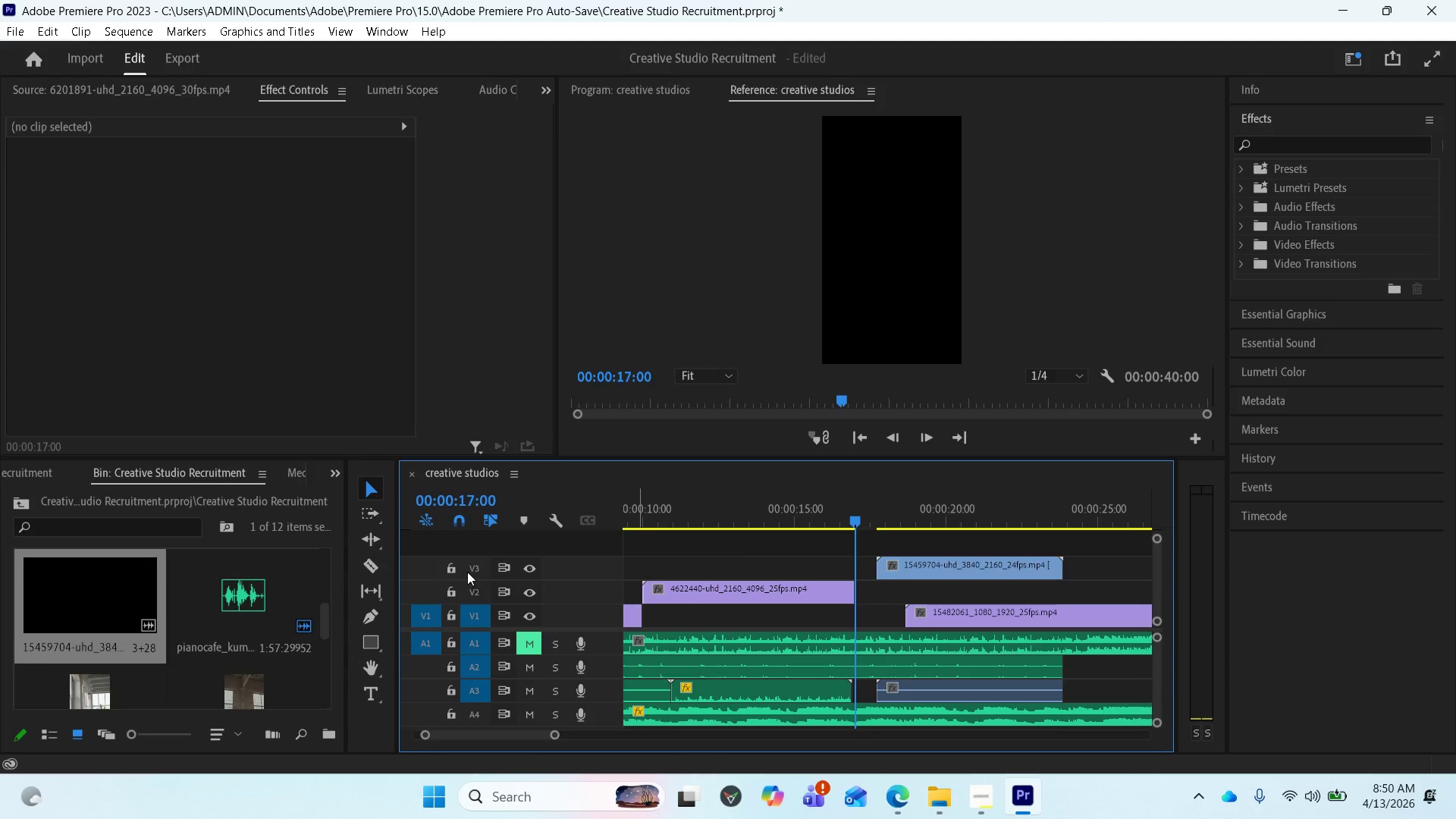 
left_click([451, 571])
 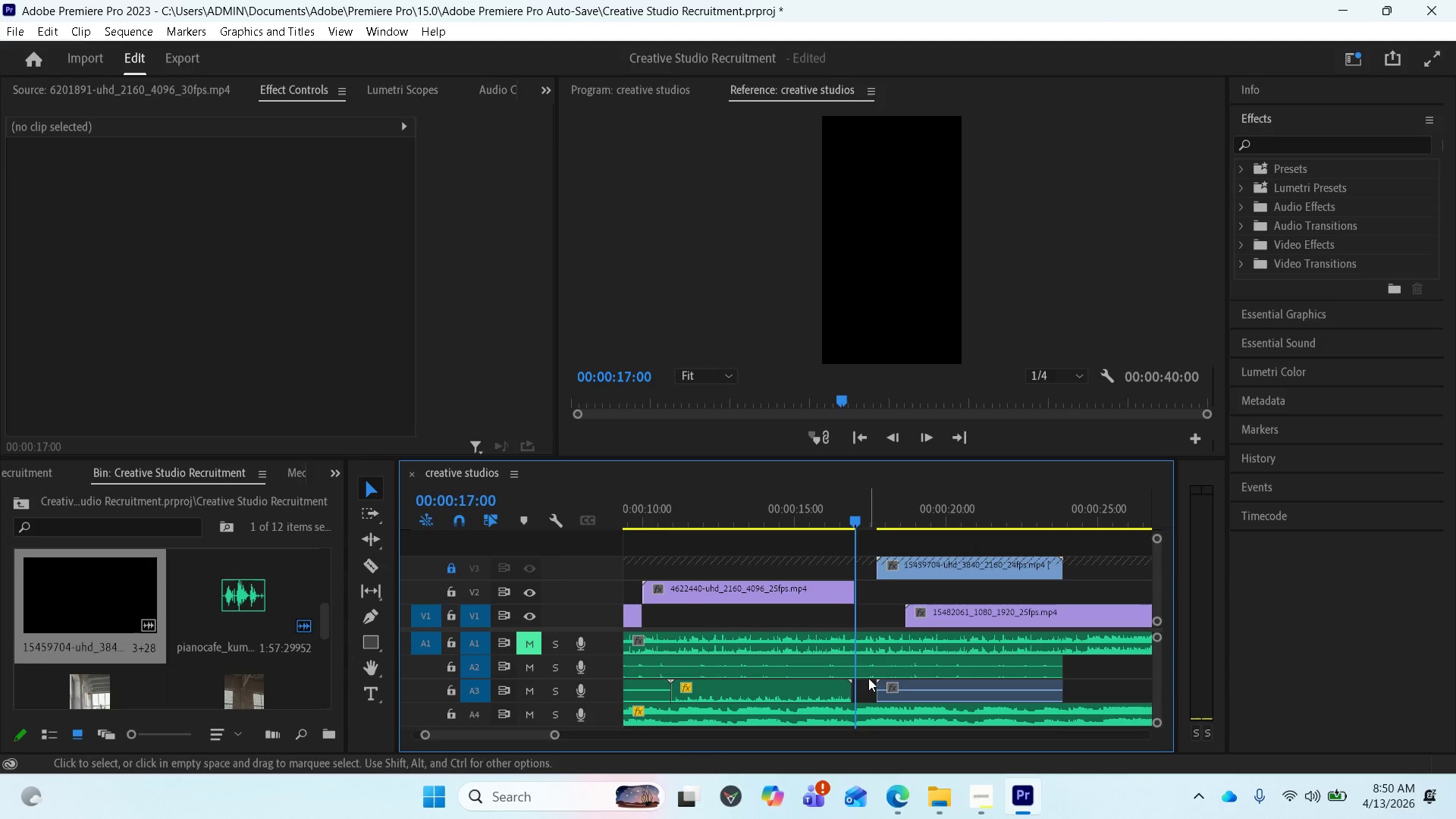 
left_click([902, 688])
 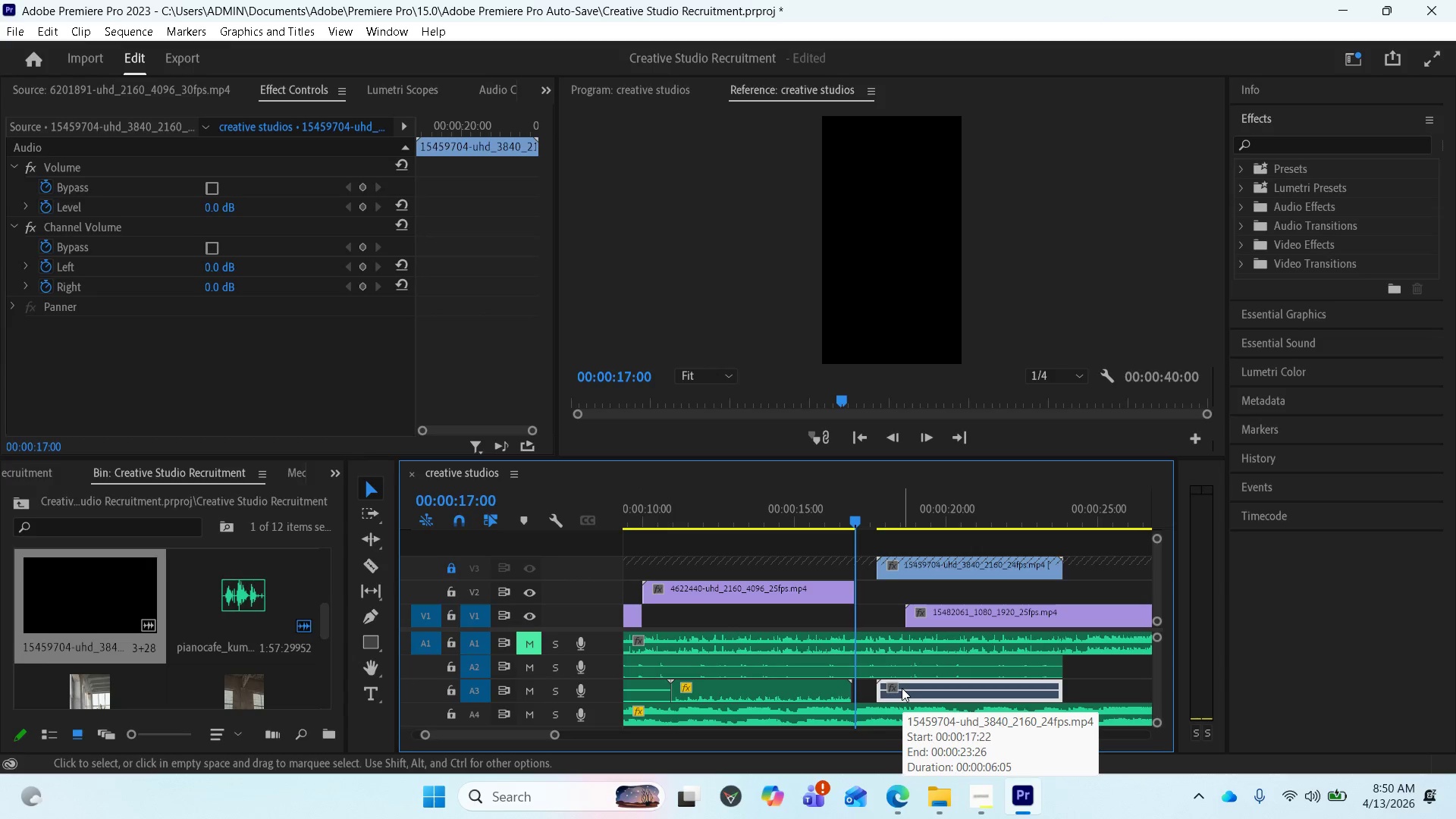 
key(Delete)
 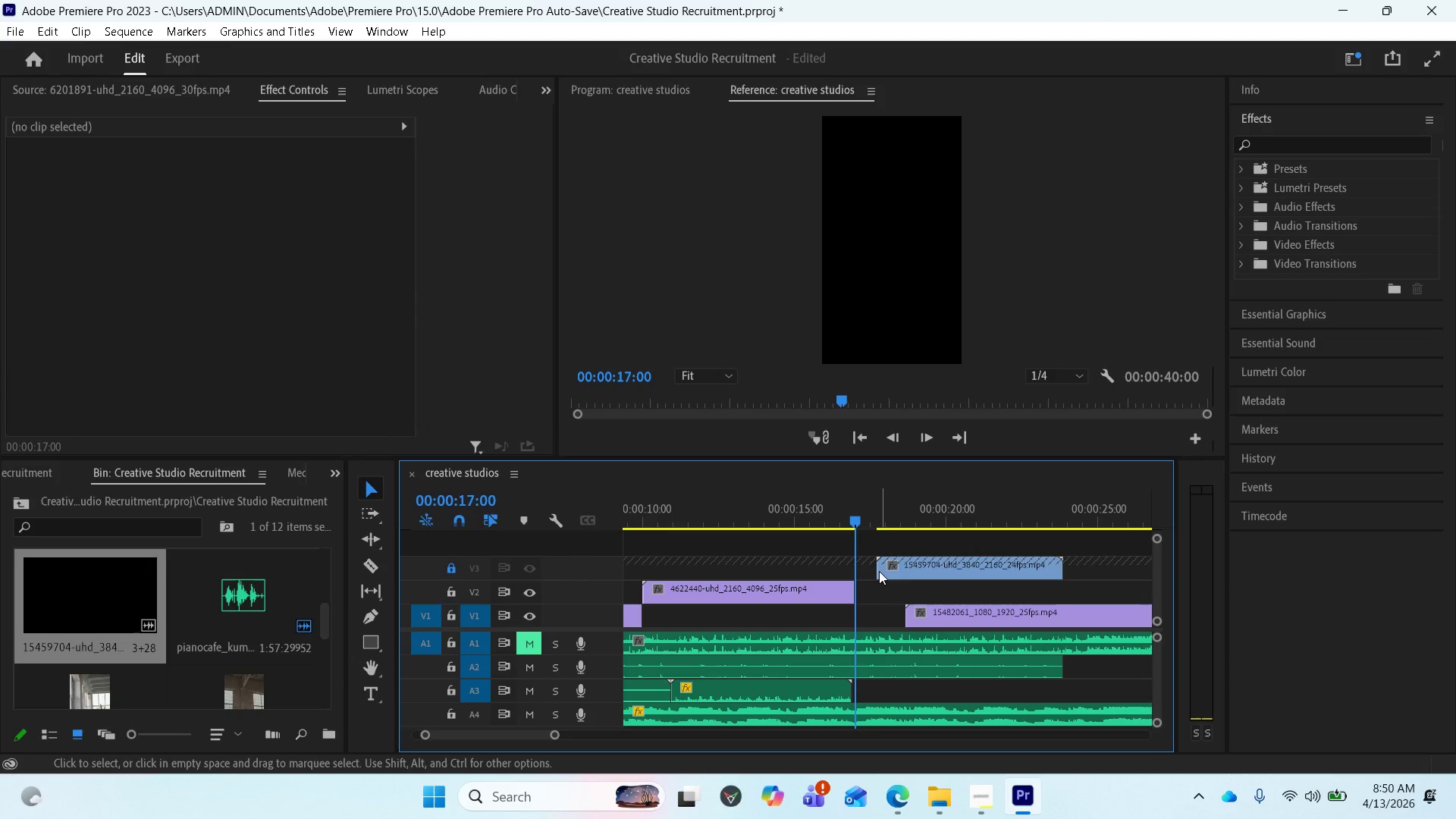 
key(Control+Z)
 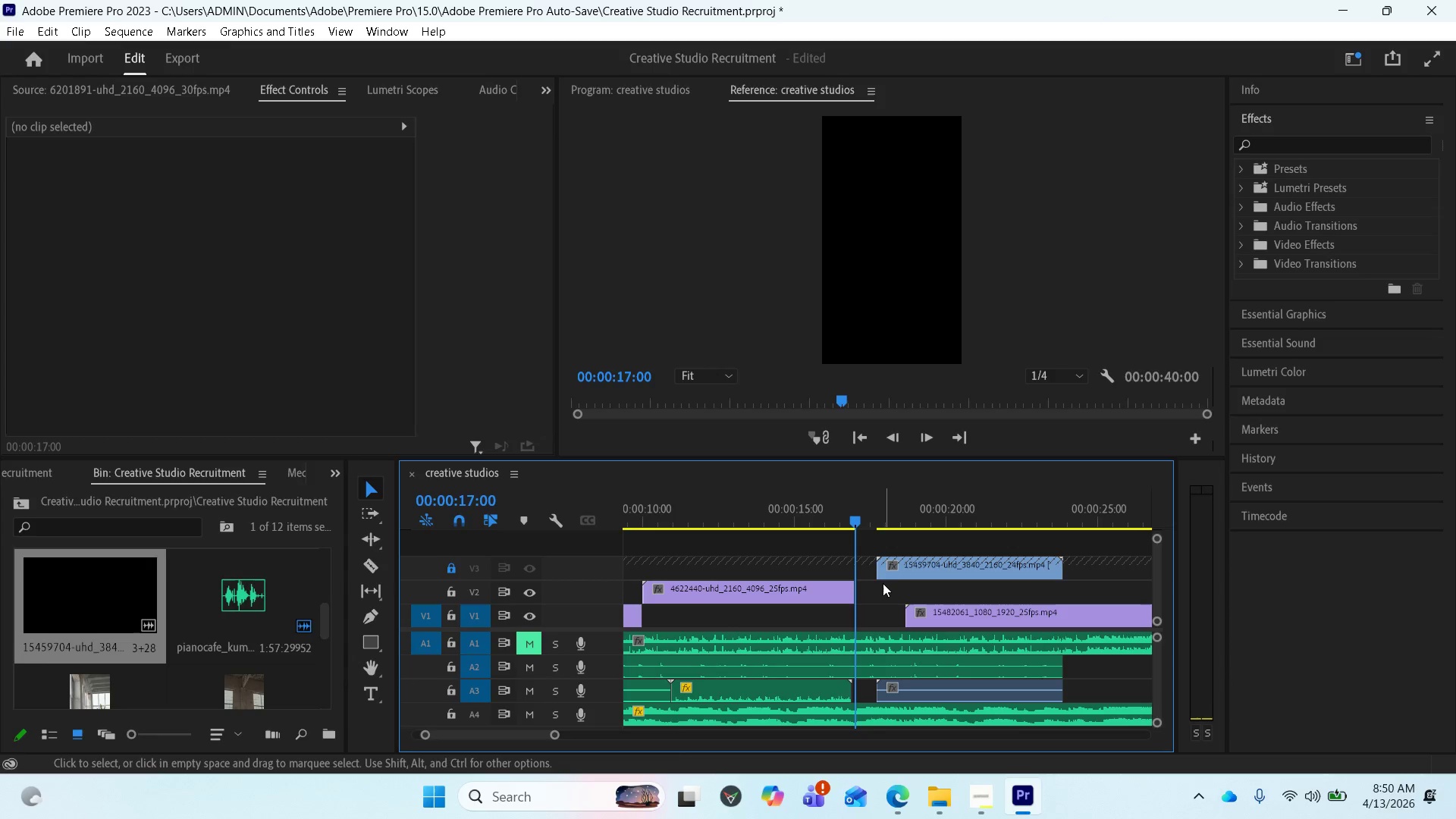 
key(Space)
 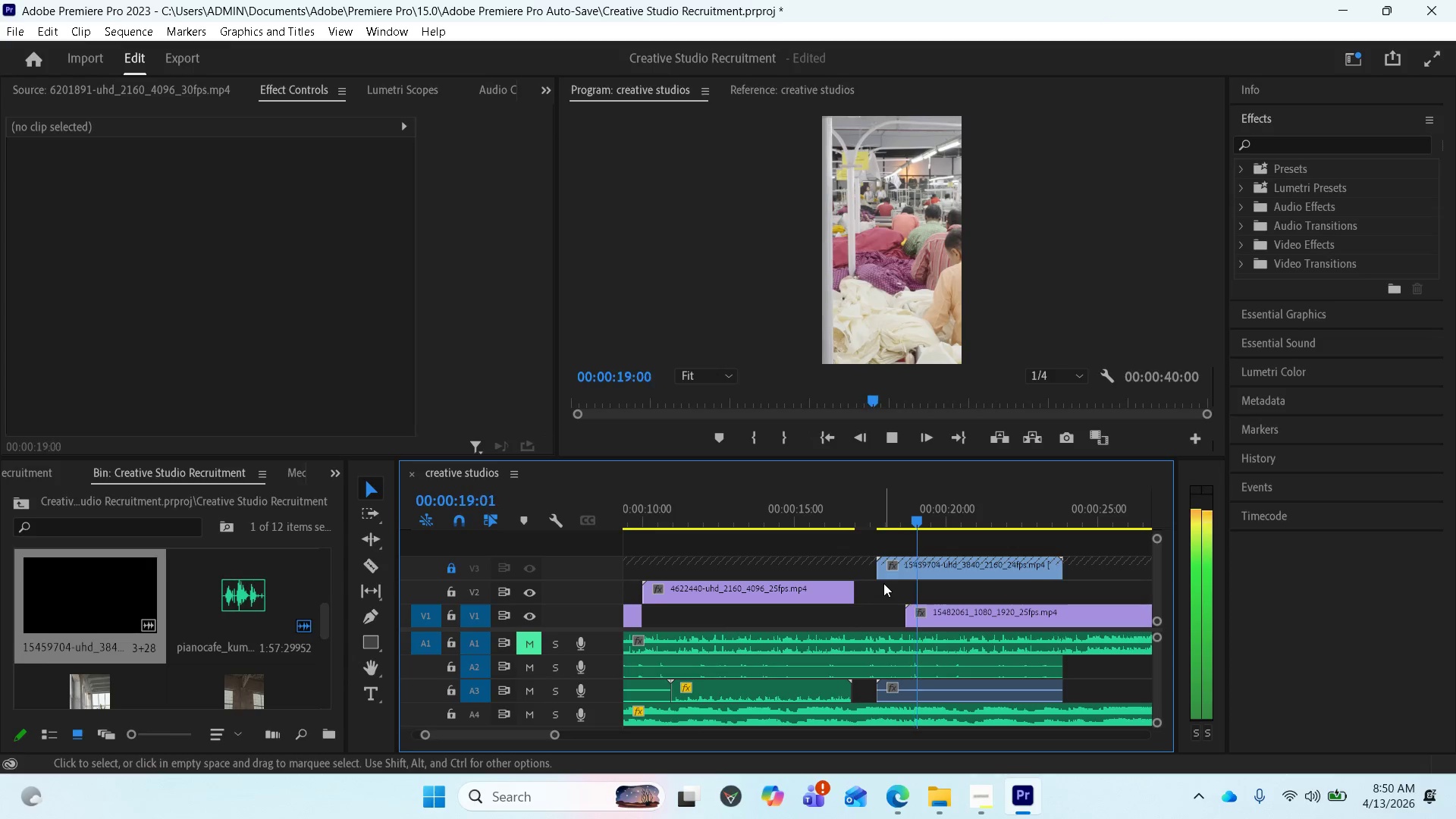 
key(Space)
 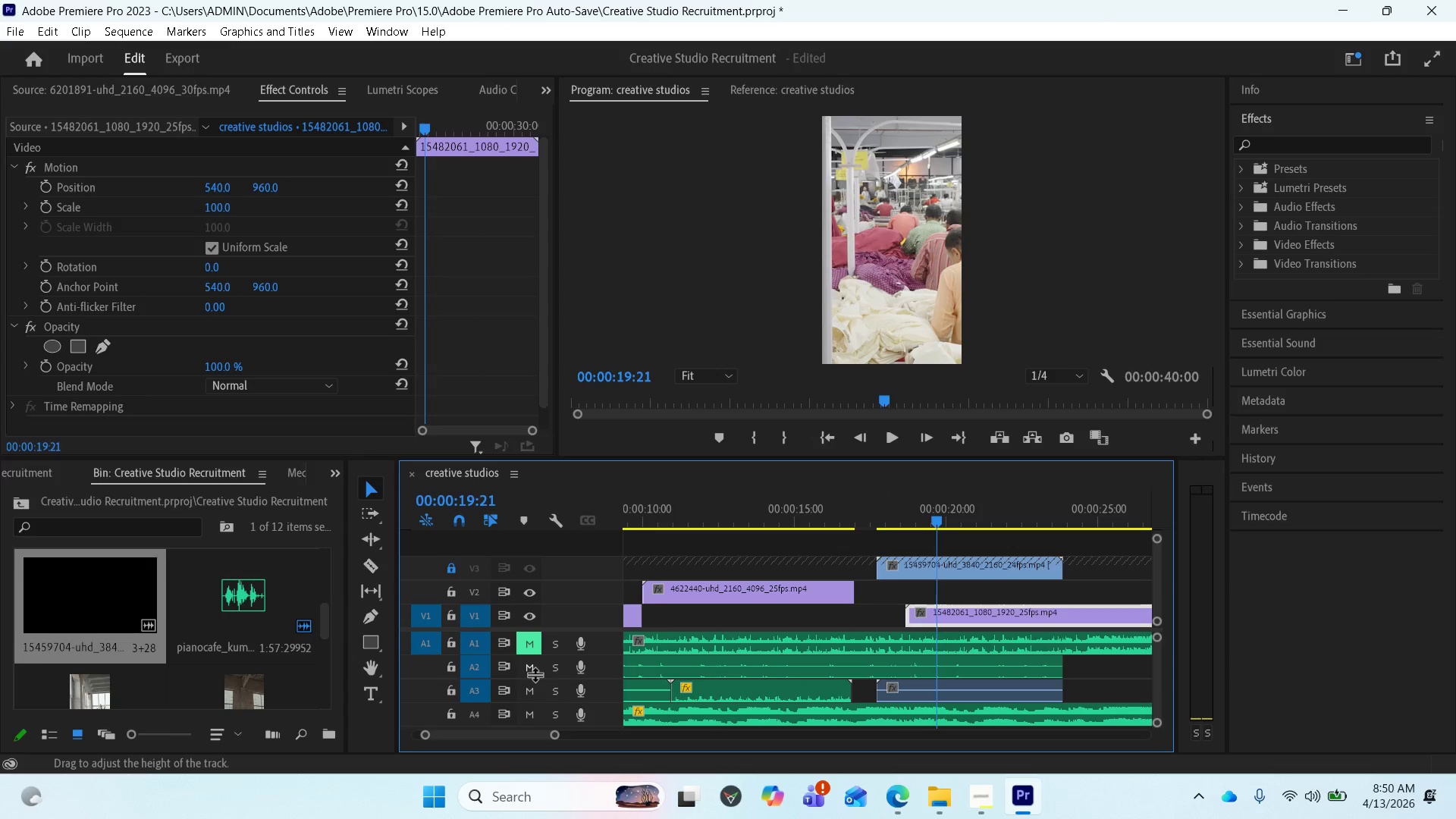 
left_click([533, 671])
 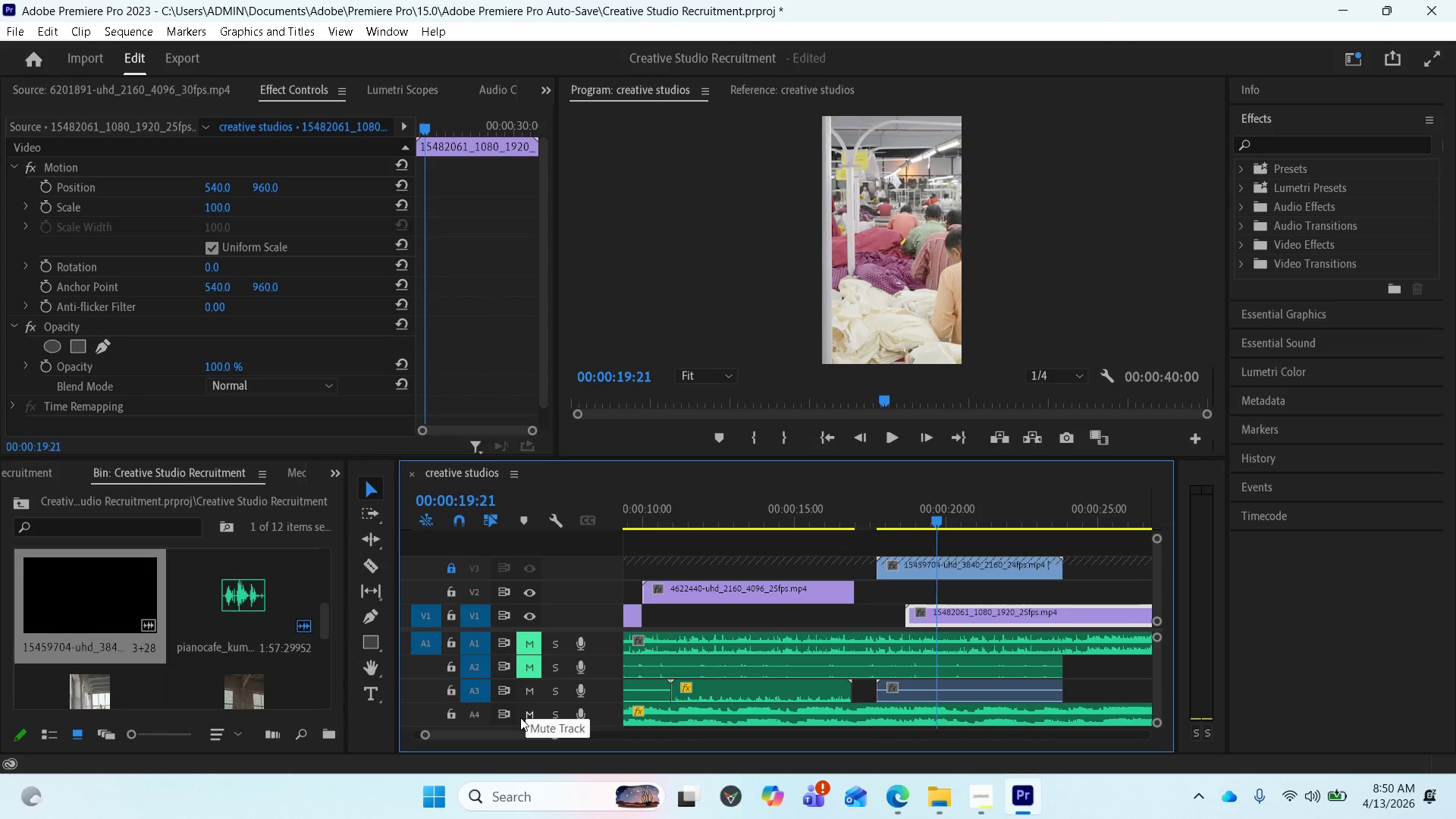 
left_click([529, 717])
 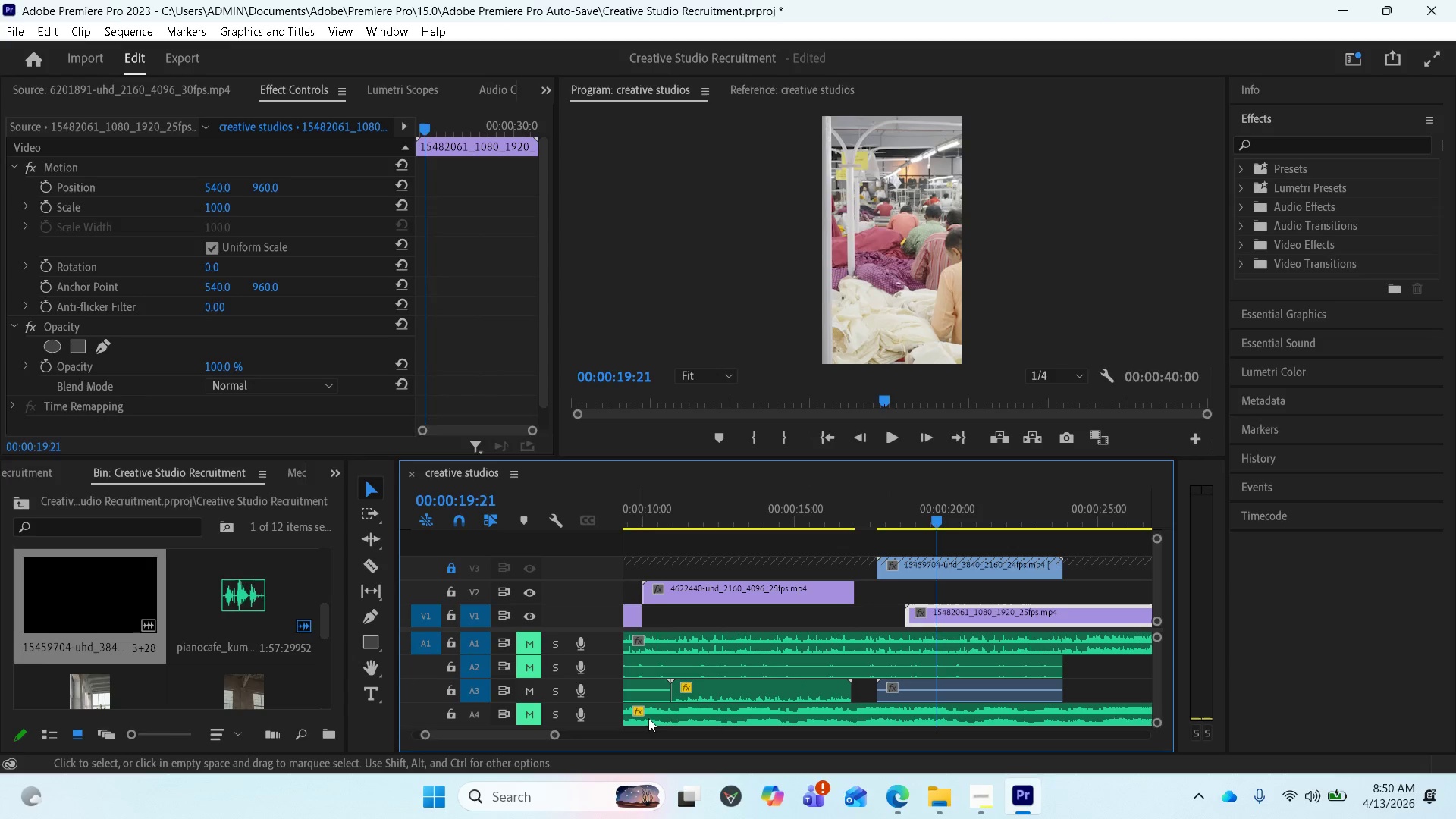 
key(Space)
 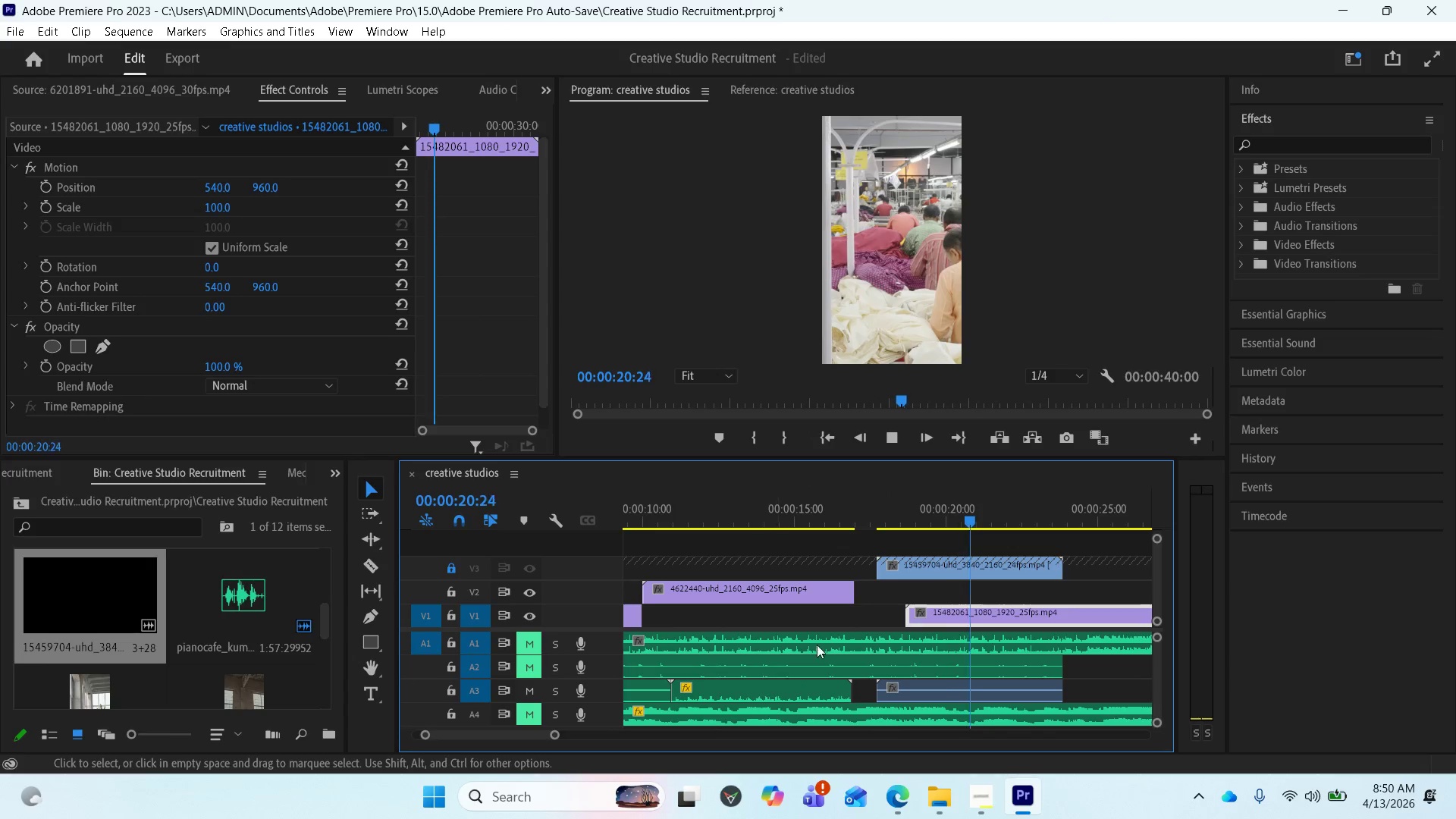 
key(Space)
 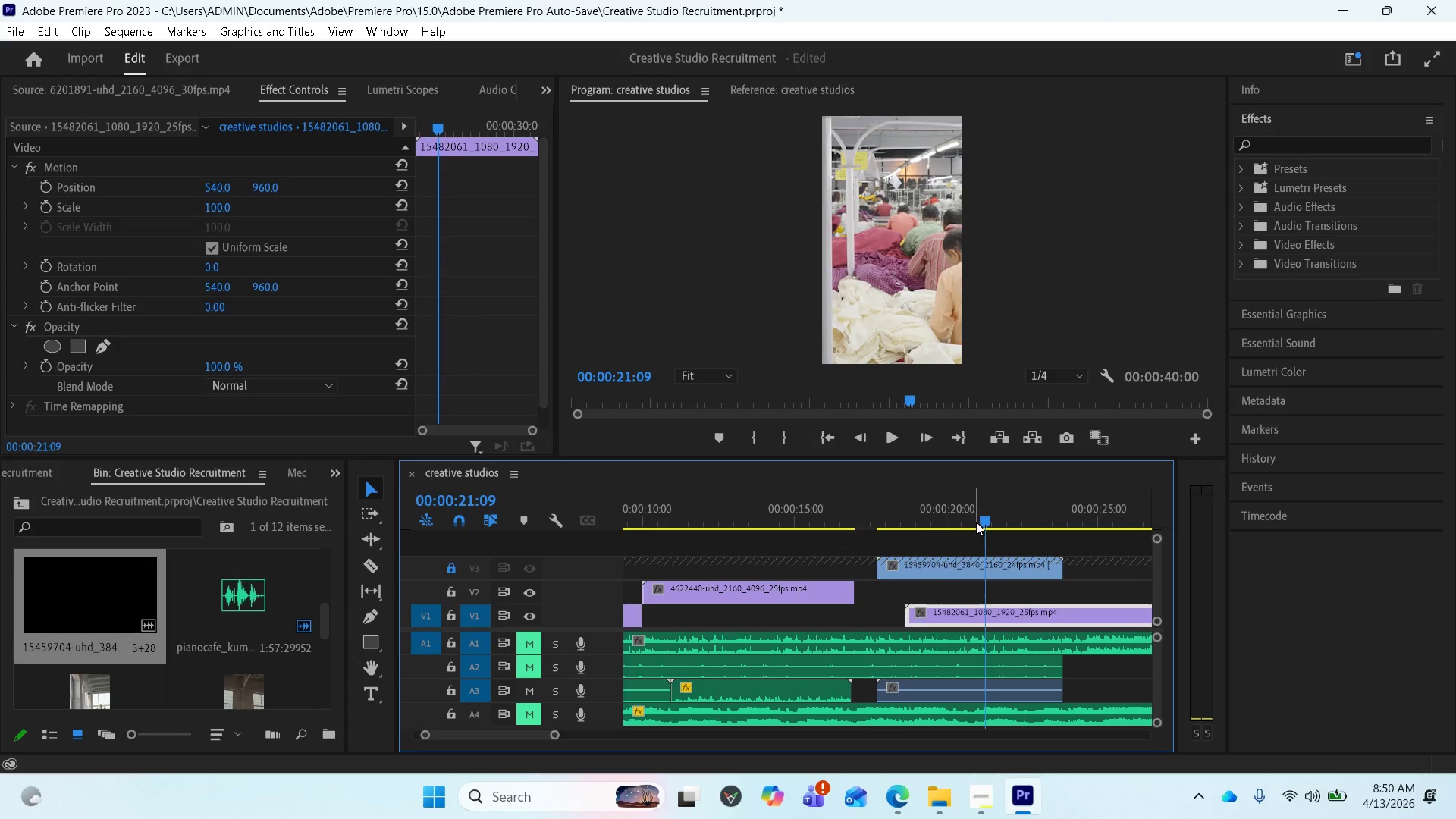 
left_click_drag(start_coordinate=[976, 521], to_coordinate=[873, 544])
 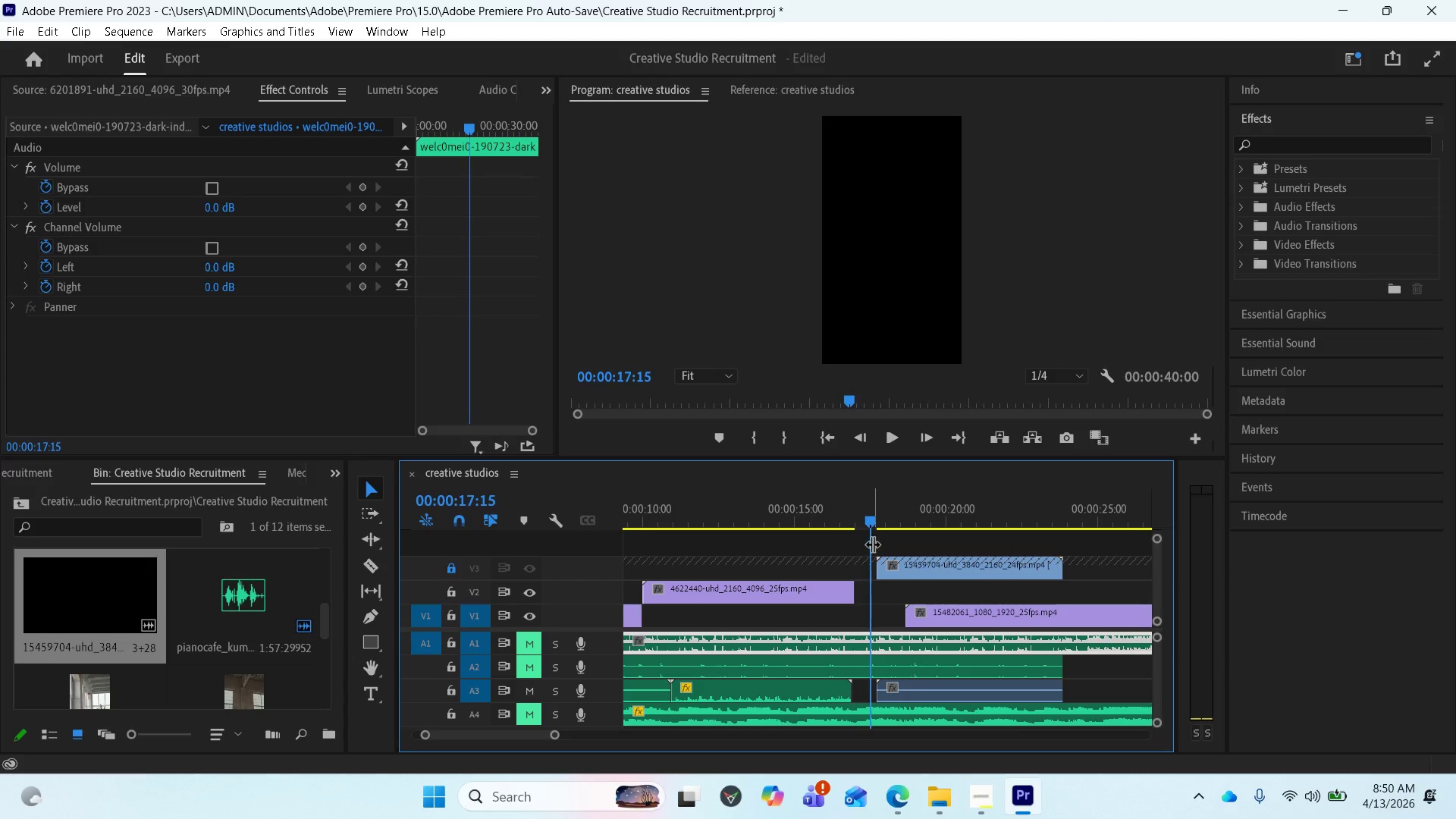 
key(Space)
 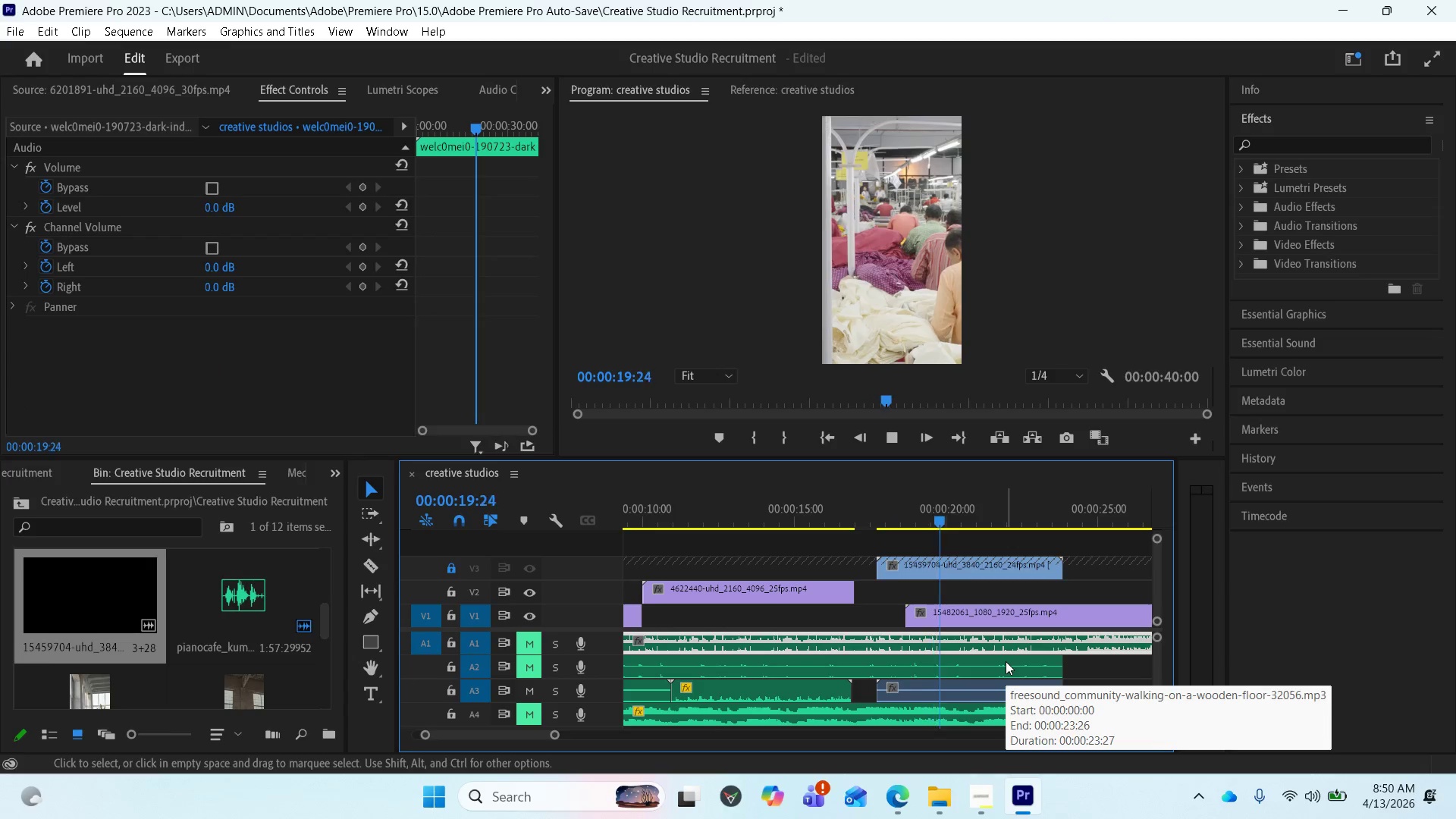 
key(Space)
 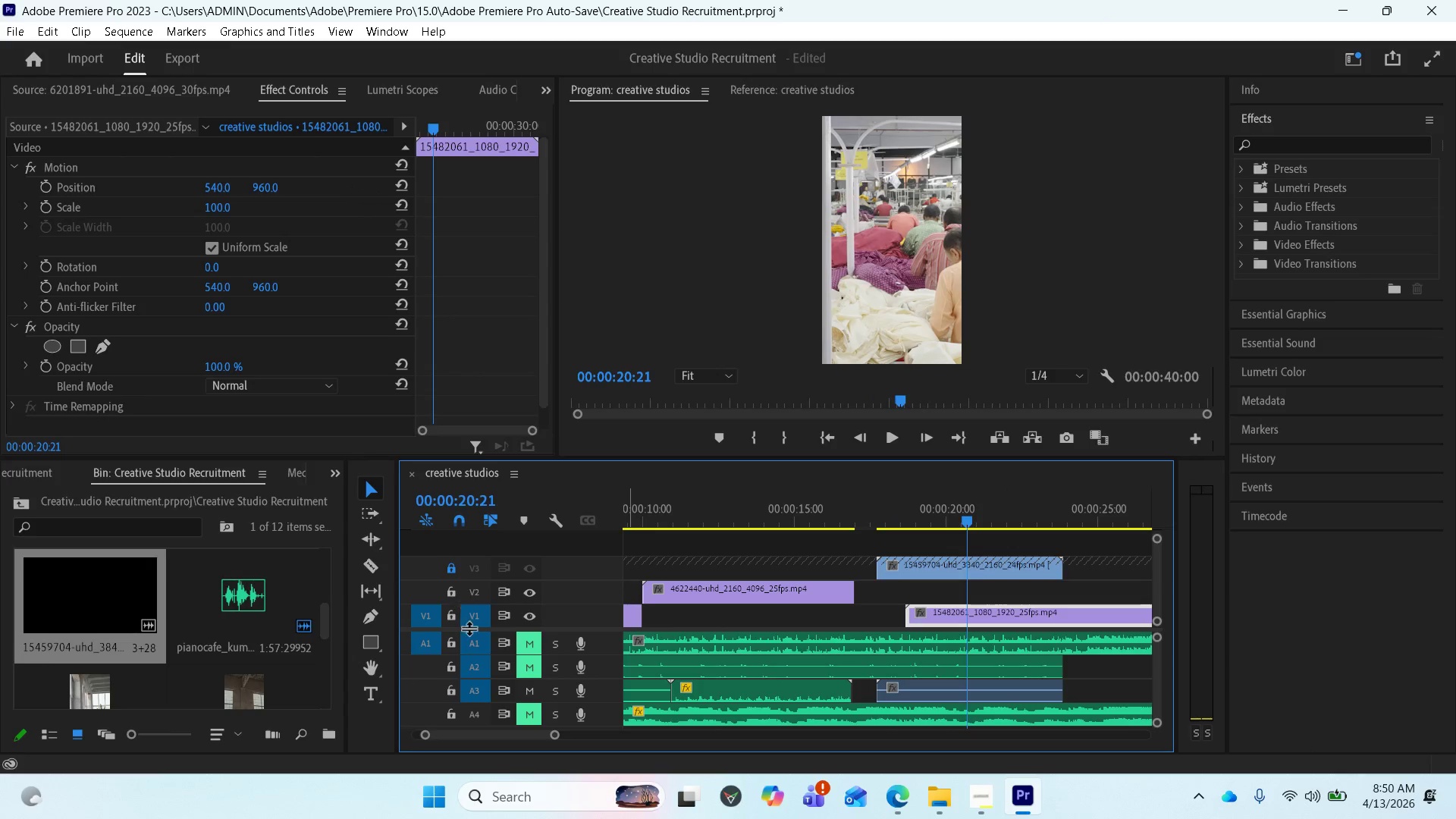 
left_click([531, 714])
 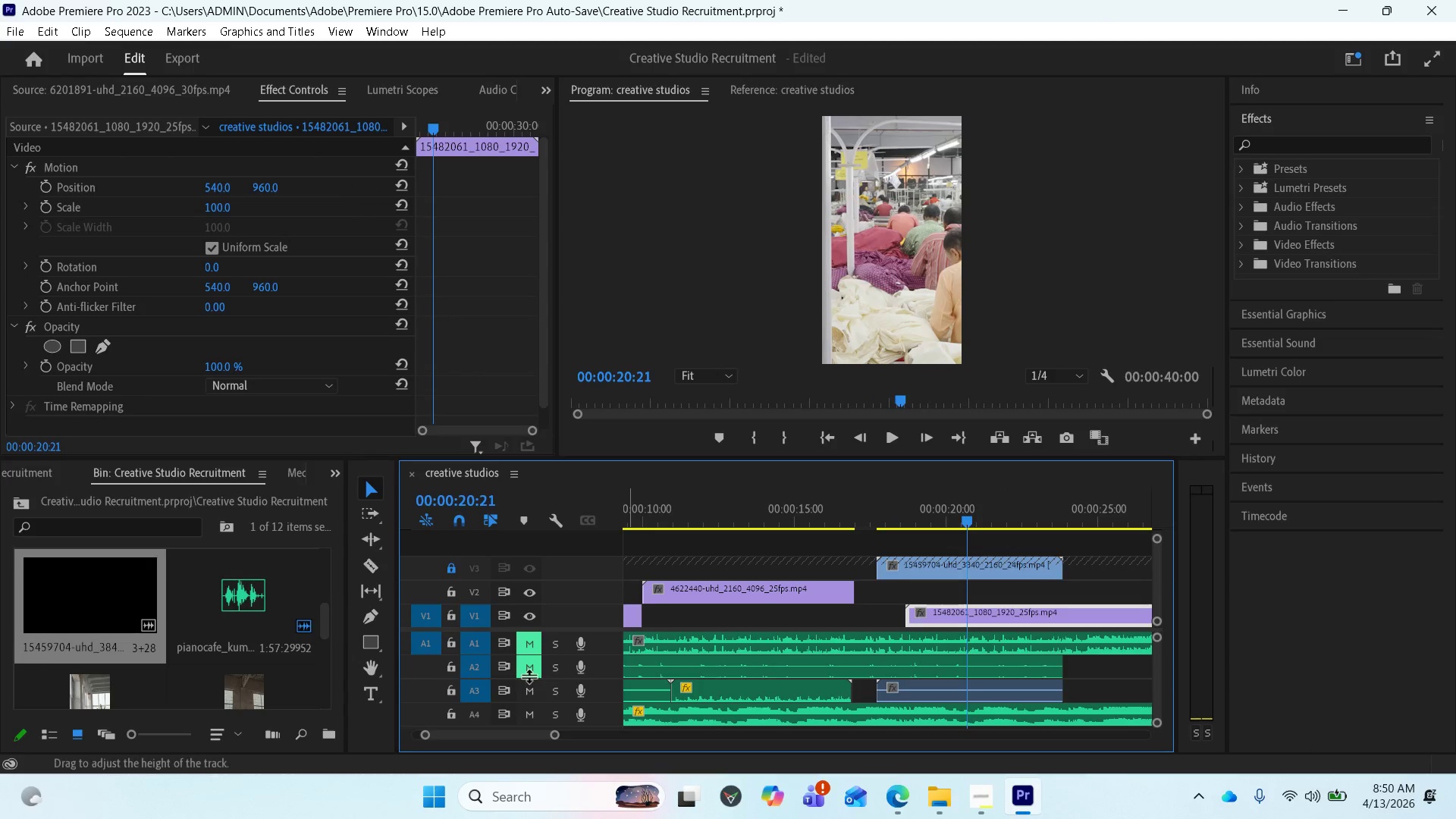 
left_click([529, 675])
 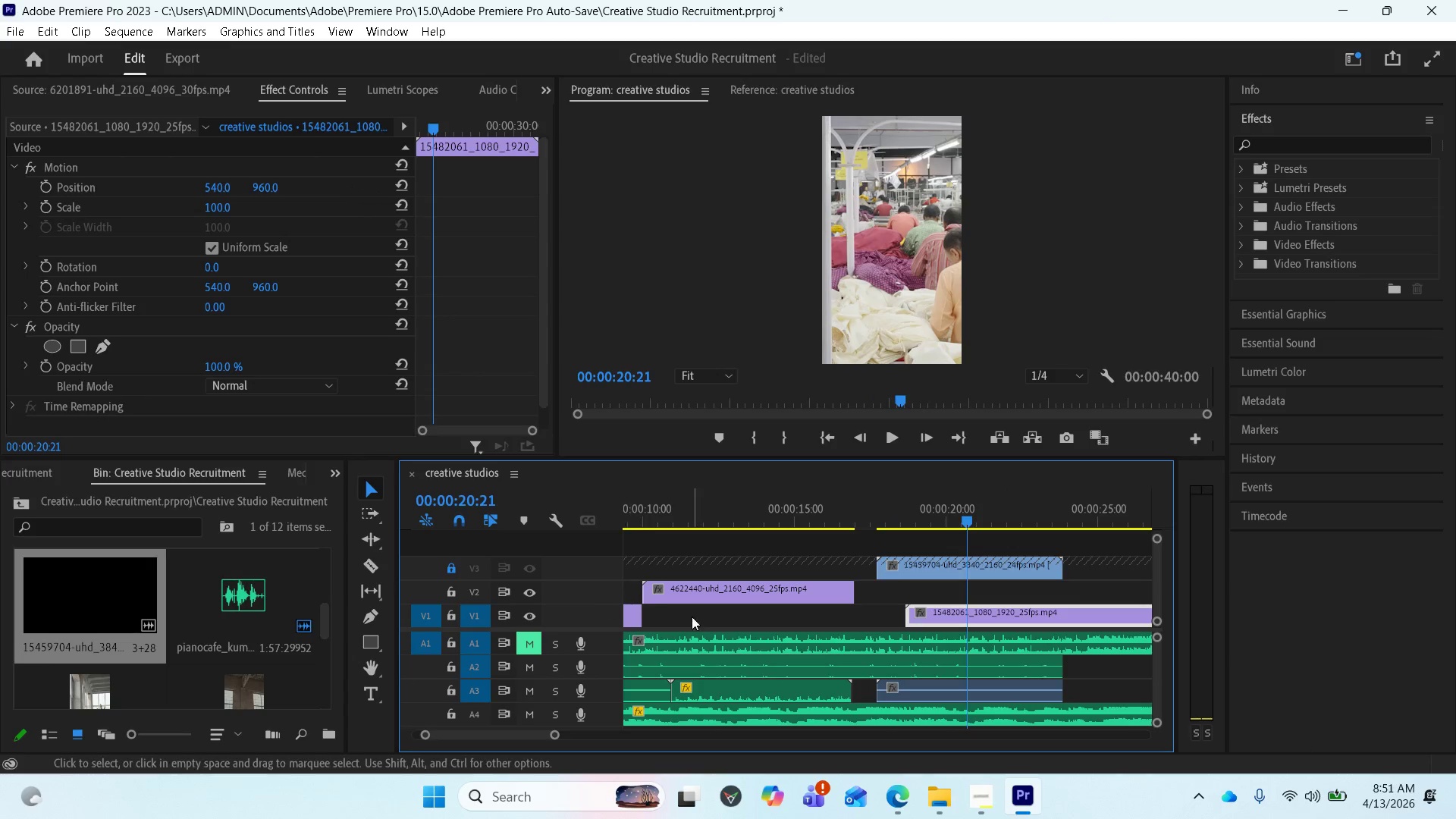 
left_click([918, 691])
 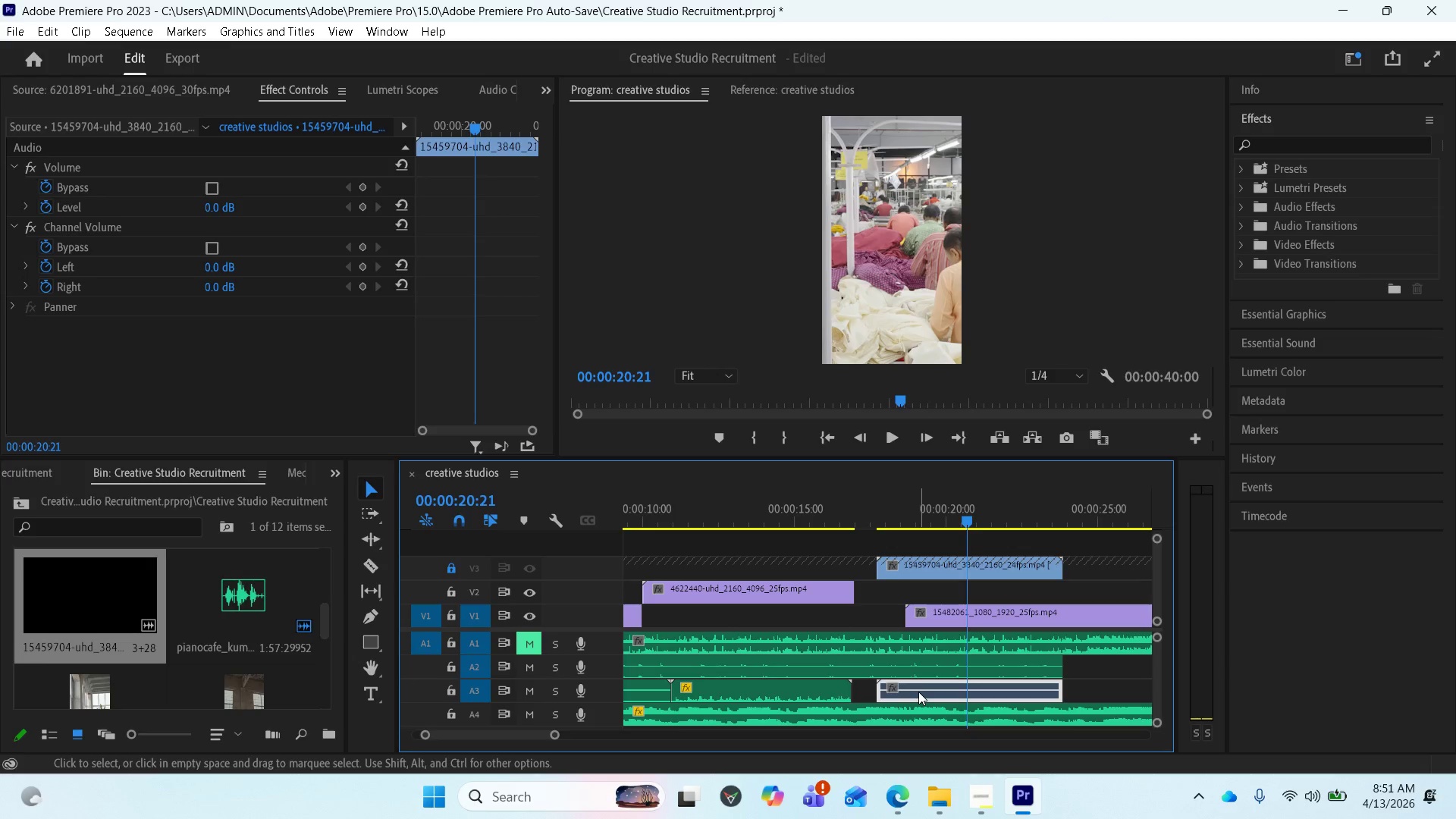 
key(Delete)
 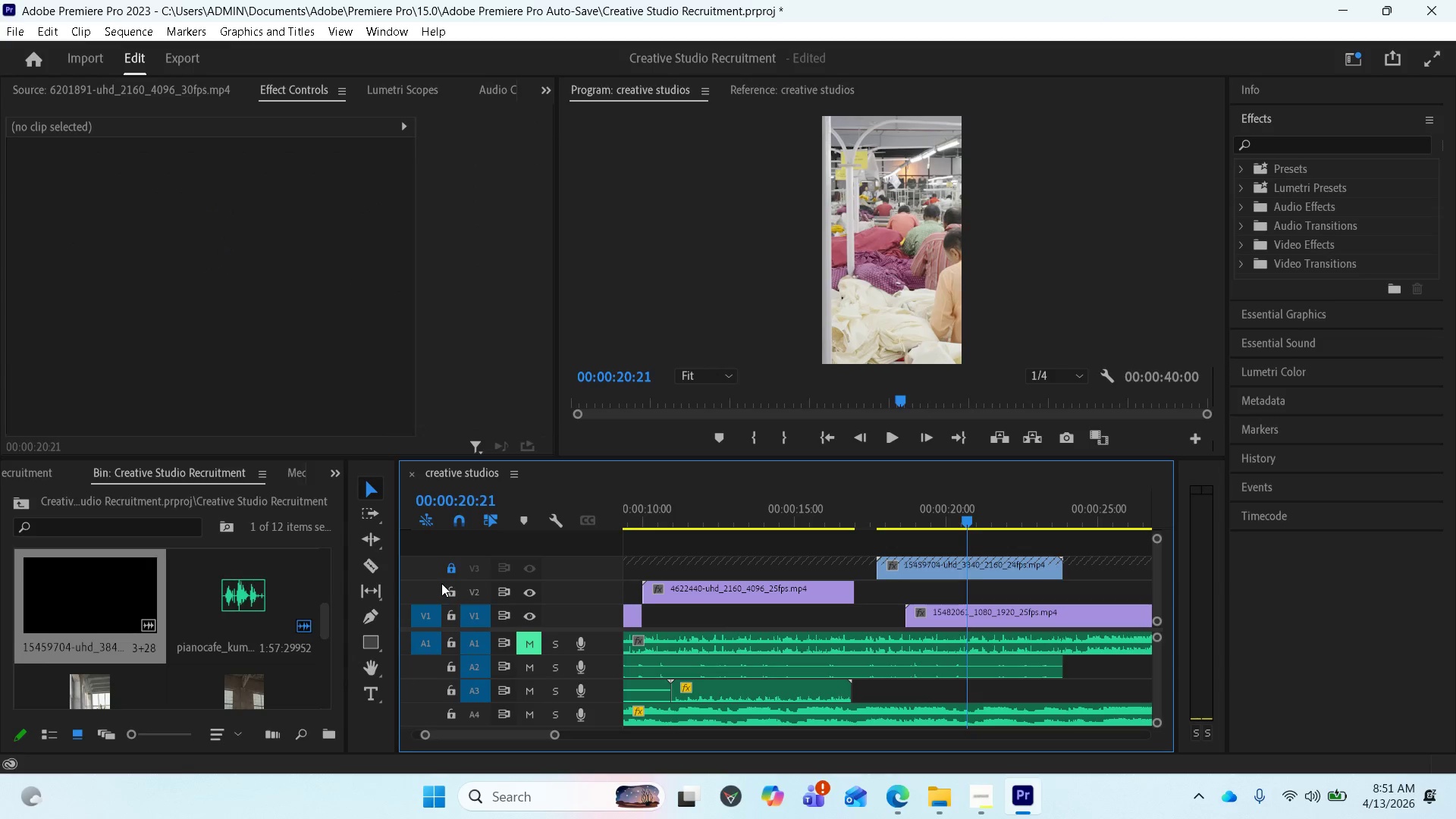 
left_click([454, 569])
 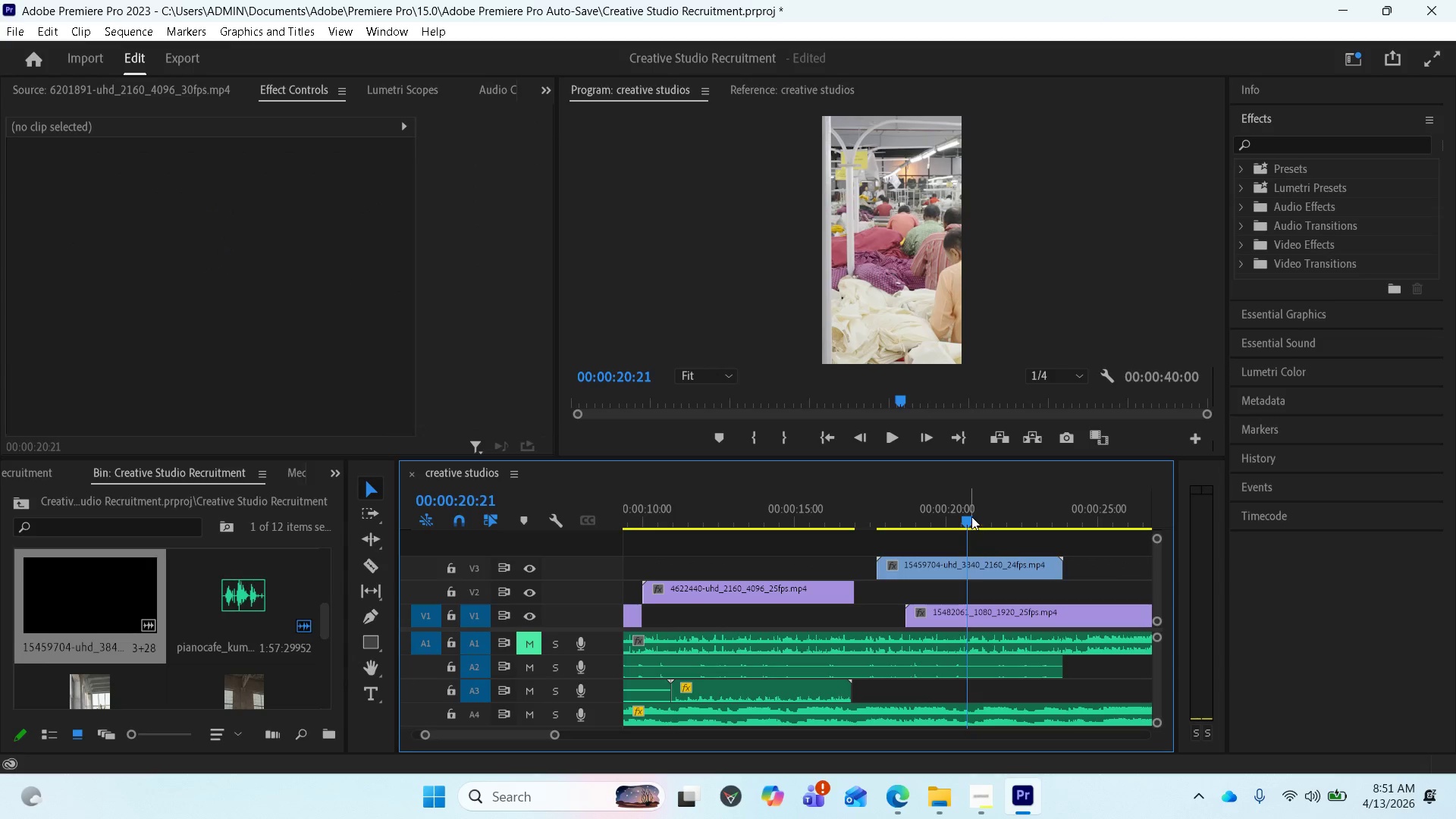 
left_click_drag(start_coordinate=[964, 518], to_coordinate=[848, 527])
 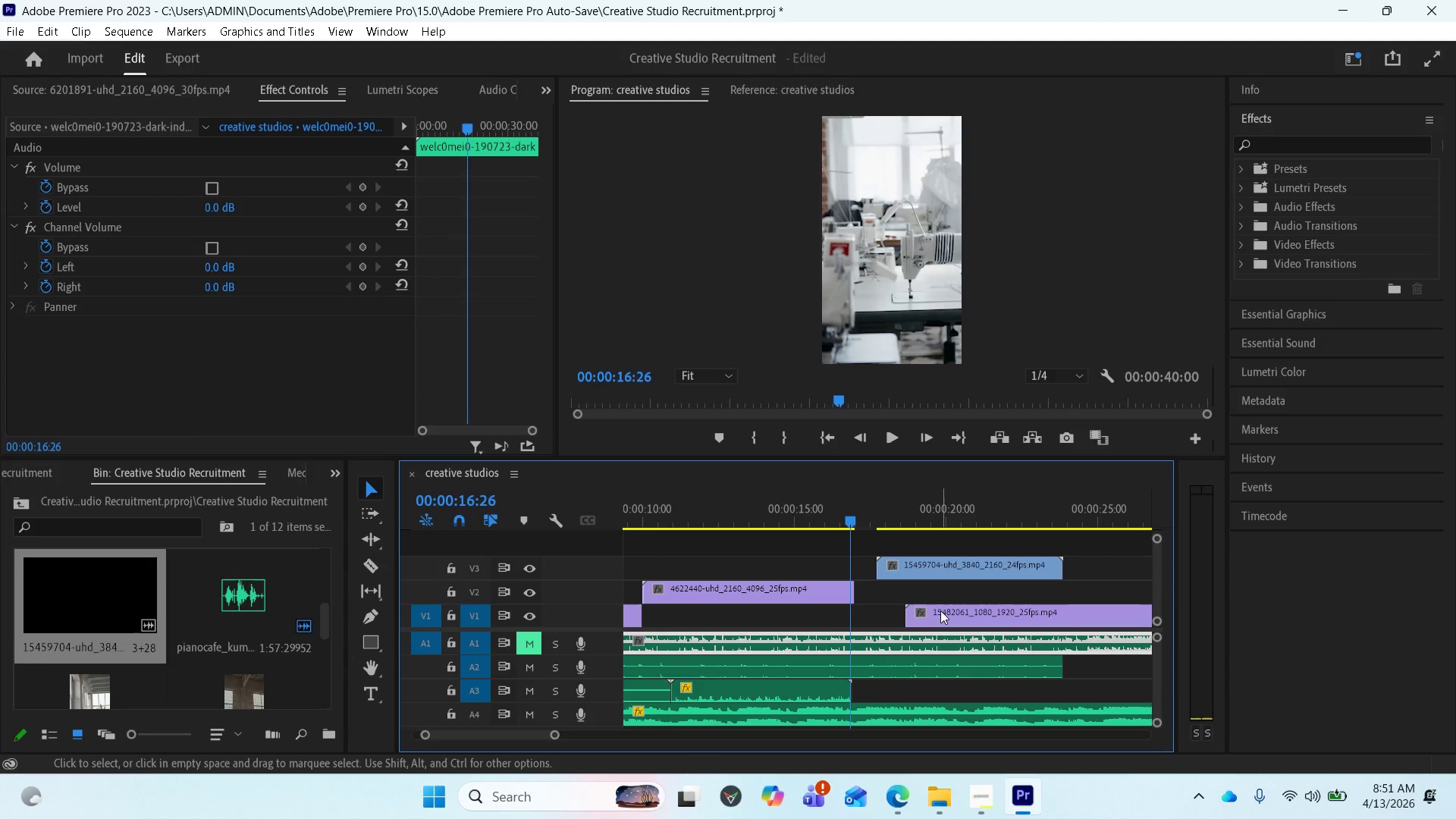 
scroll: coordinate [940, 611], scroll_direction: down, amount: 4.0
 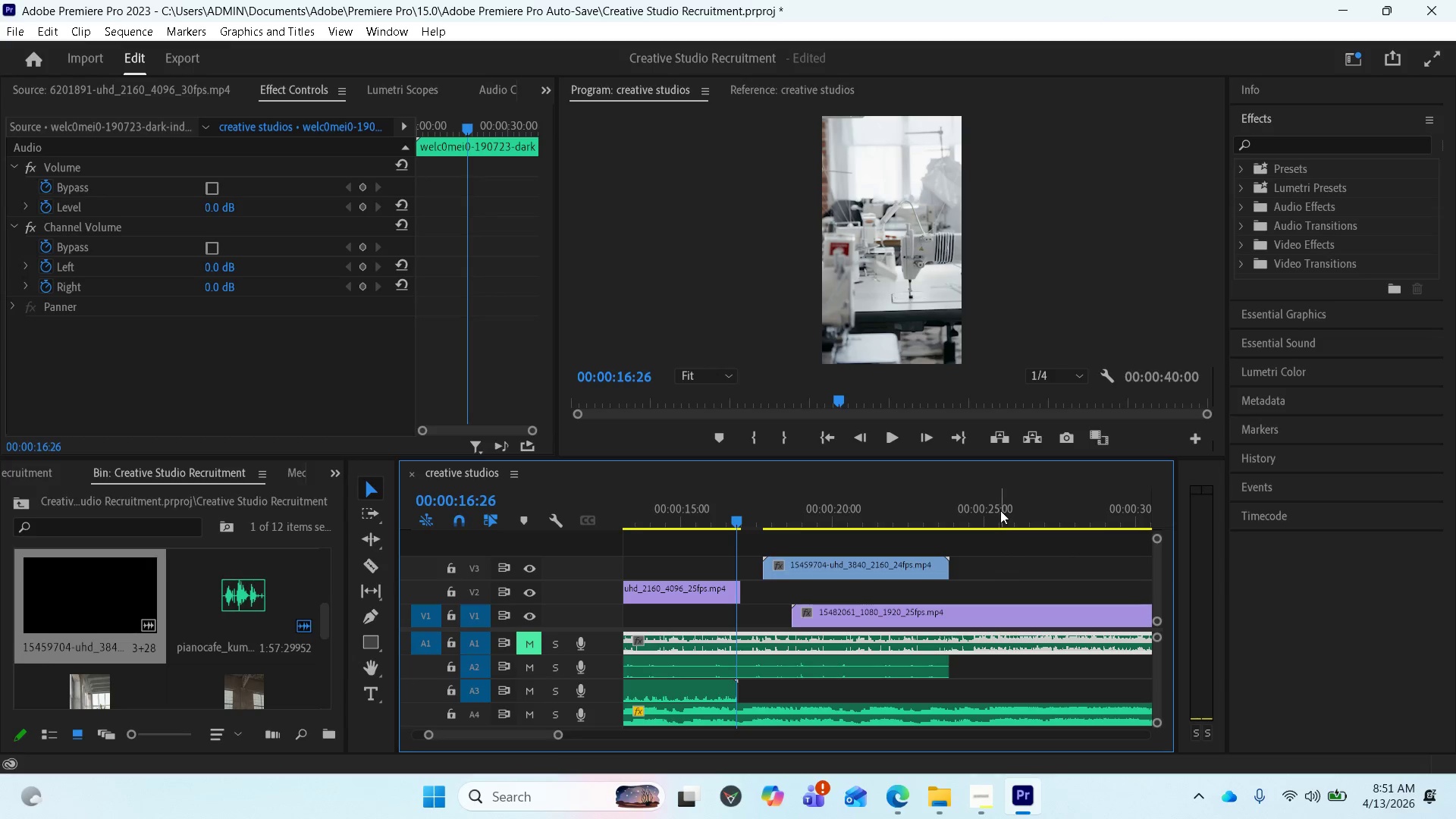 
left_click_drag(start_coordinate=[1001, 509], to_coordinate=[763, 528])
 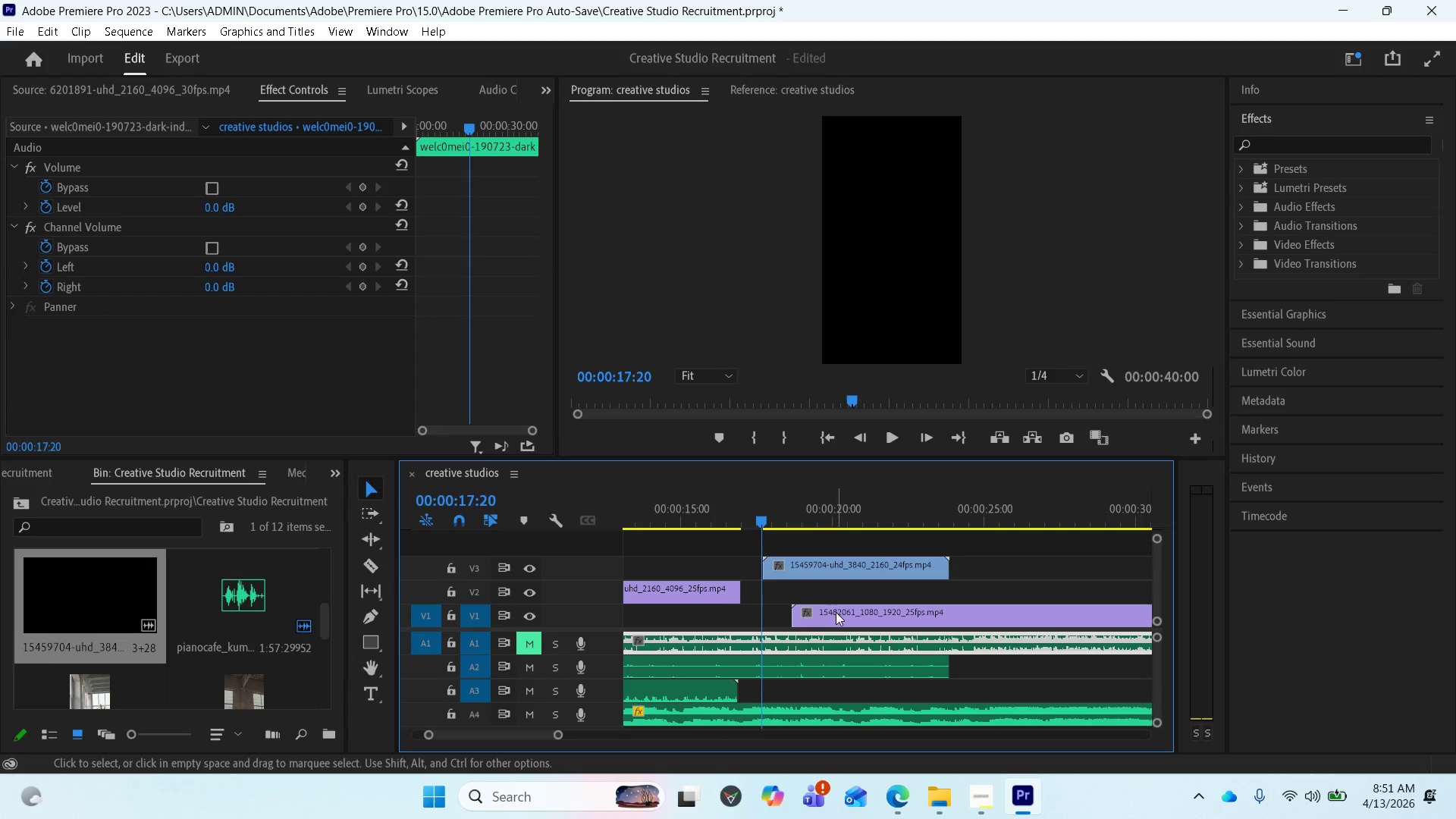 
left_click([836, 613])
 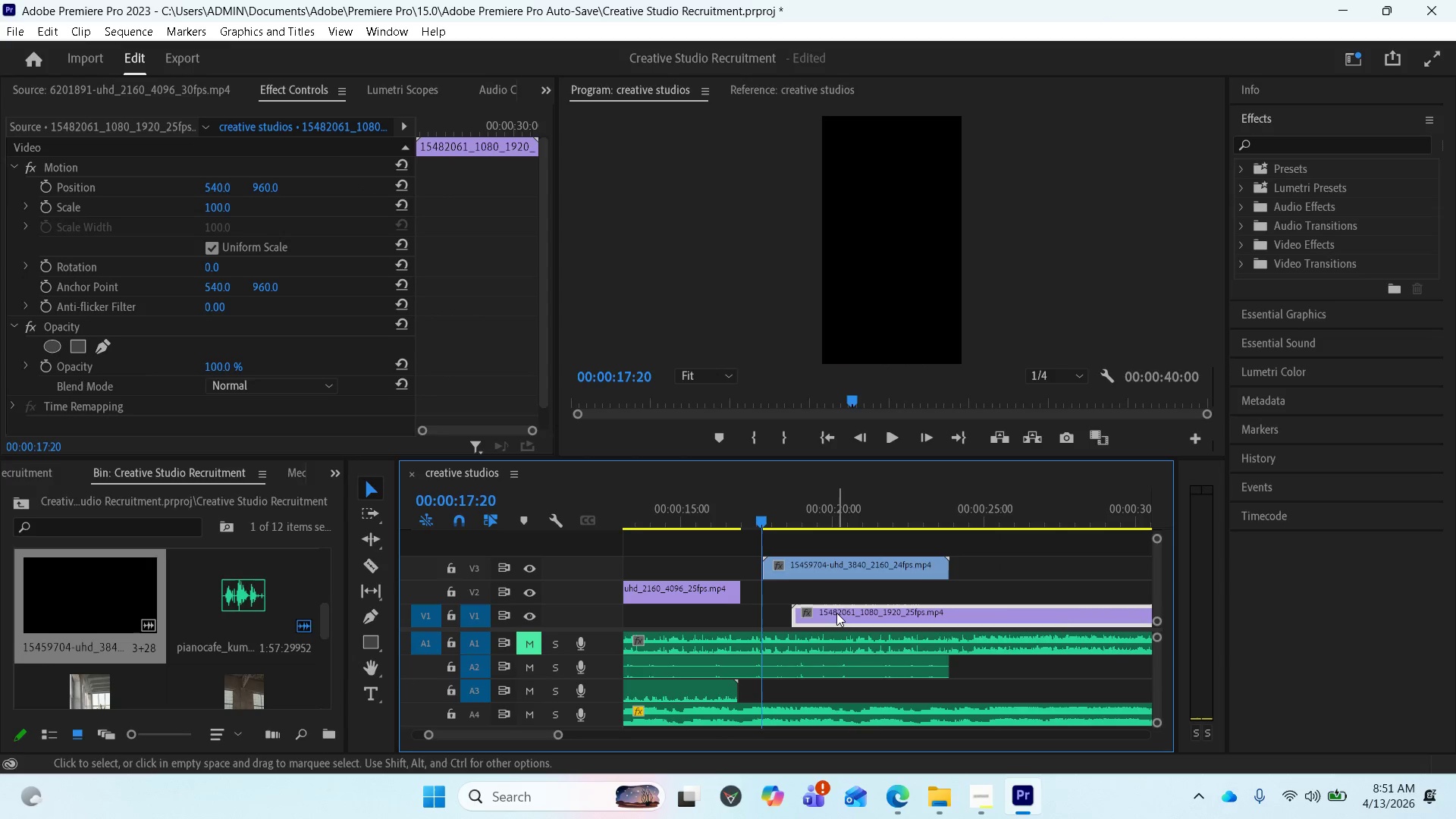 
key(Delete)
 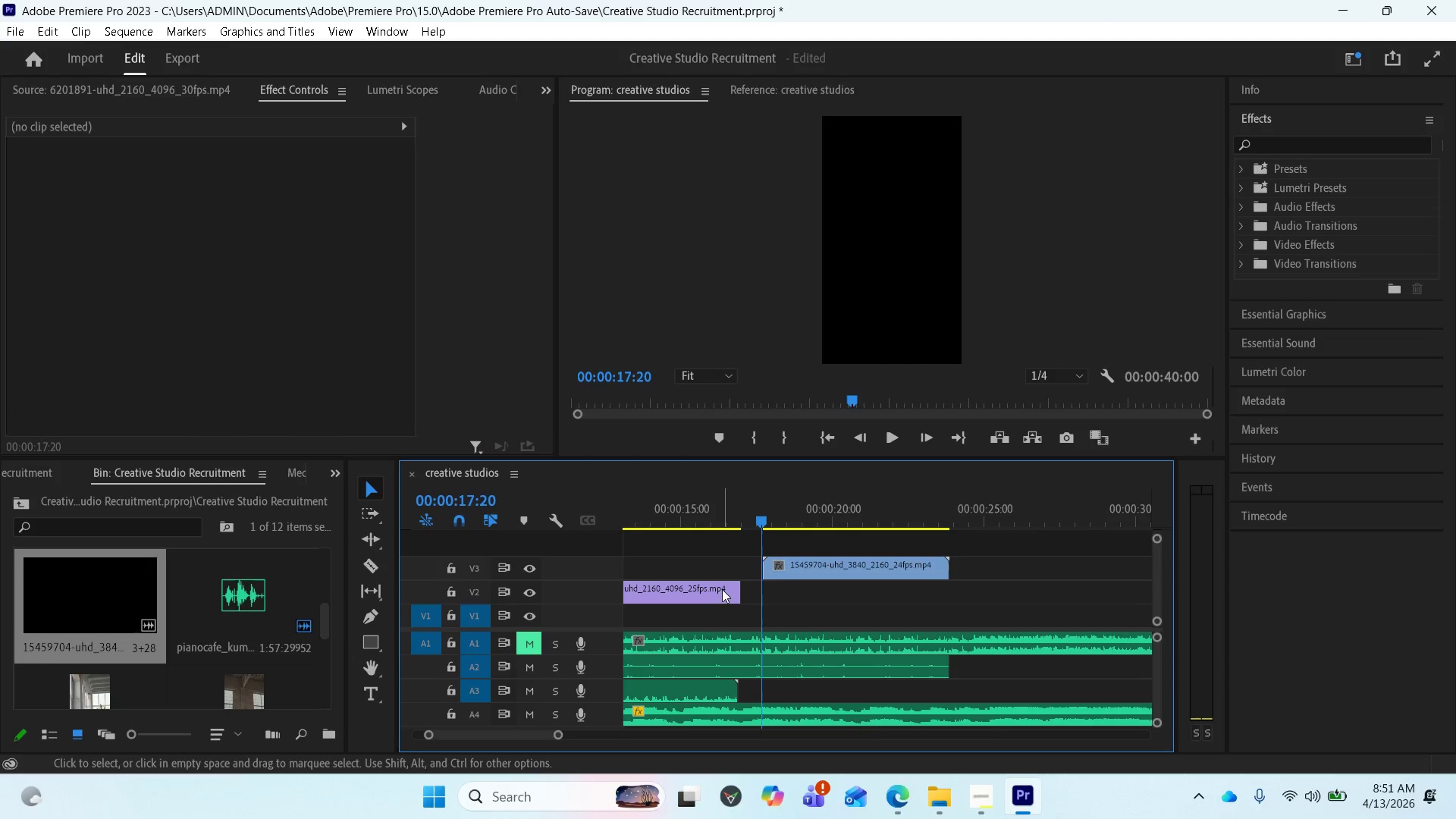 
scroll: coordinate [817, 629], scroll_direction: up, amount: 7.0
 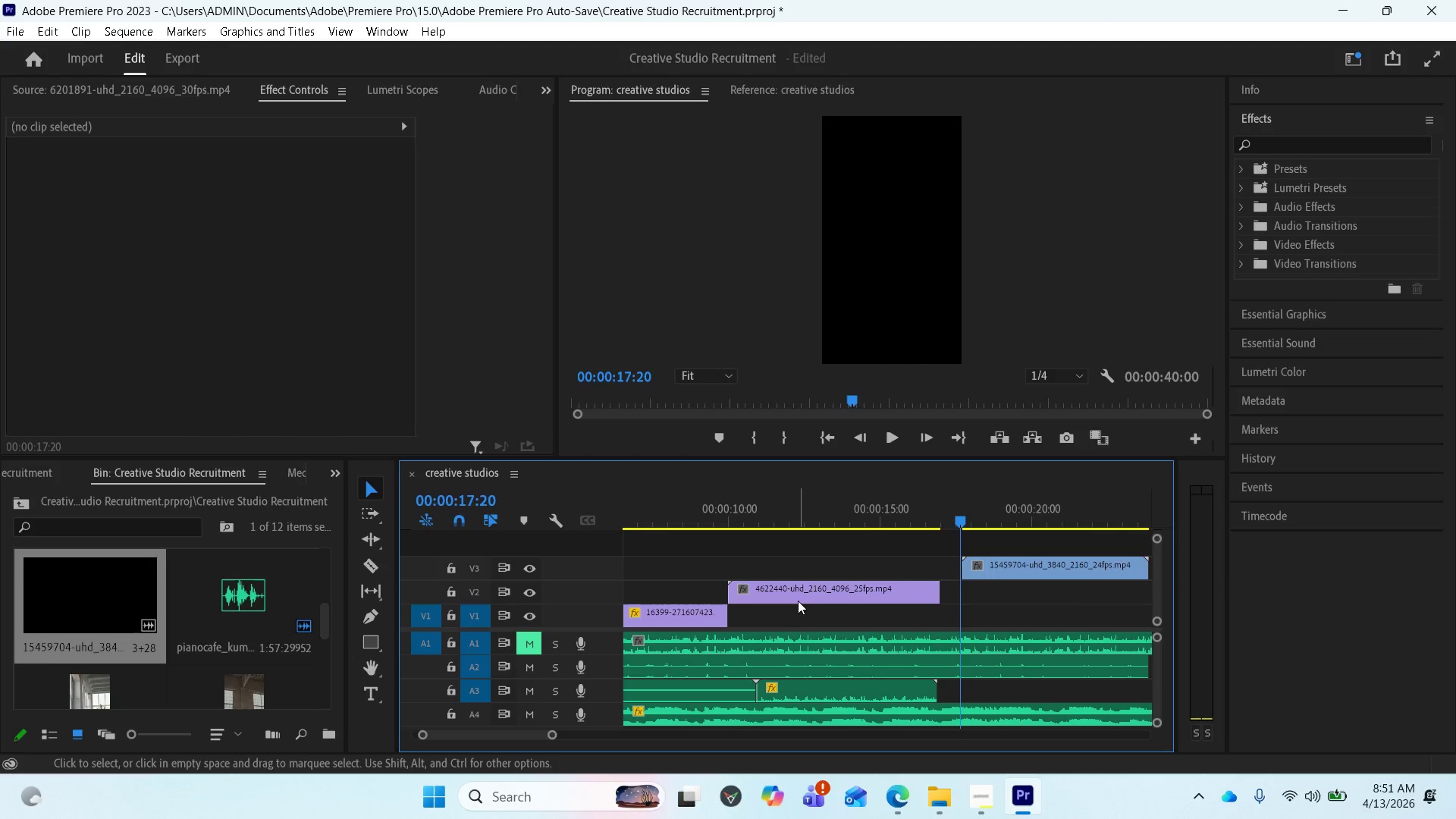 
left_click_drag(start_coordinate=[796, 600], to_coordinate=[795, 615])
 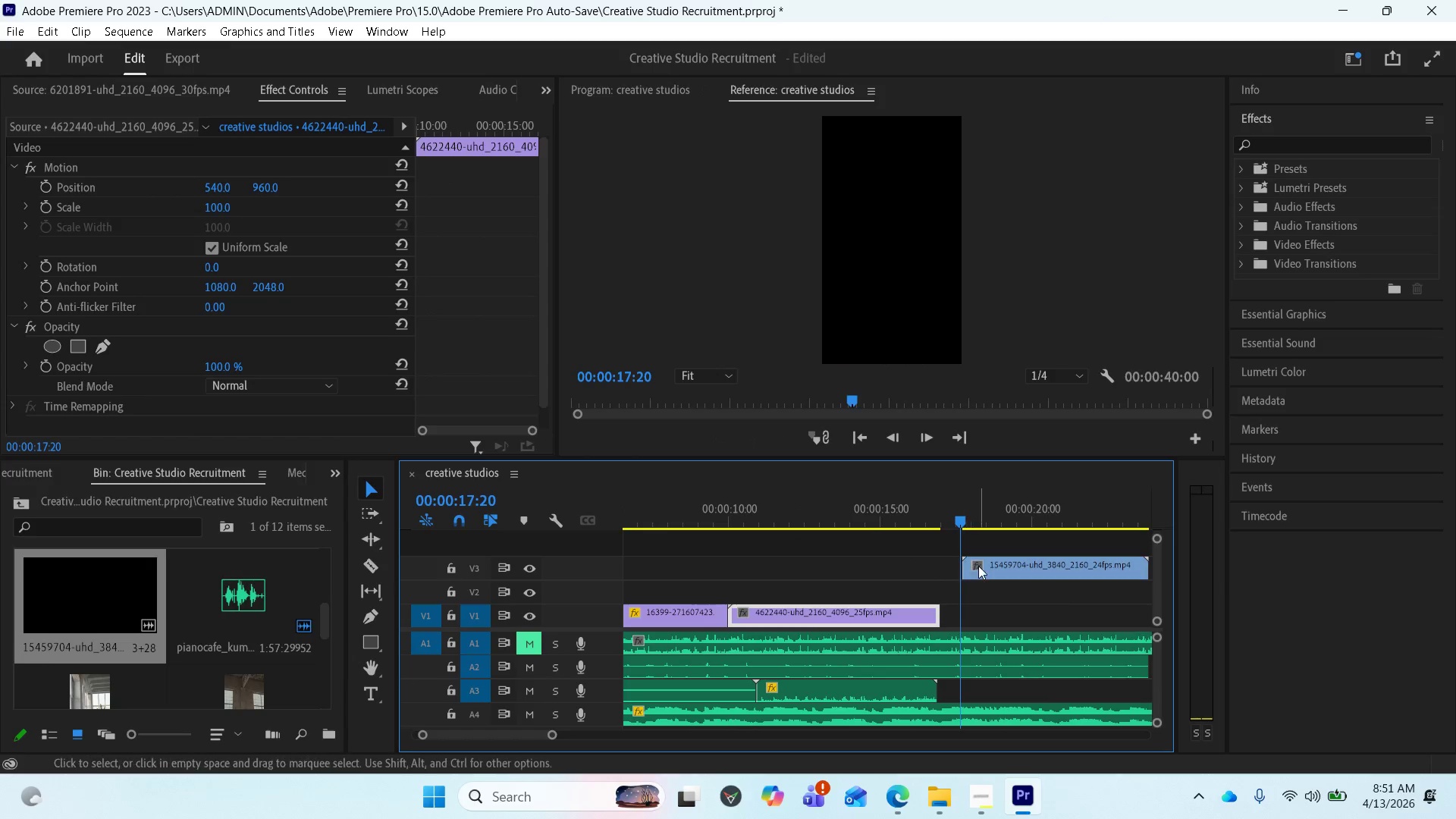 
left_click_drag(start_coordinate=[983, 566], to_coordinate=[953, 617])
 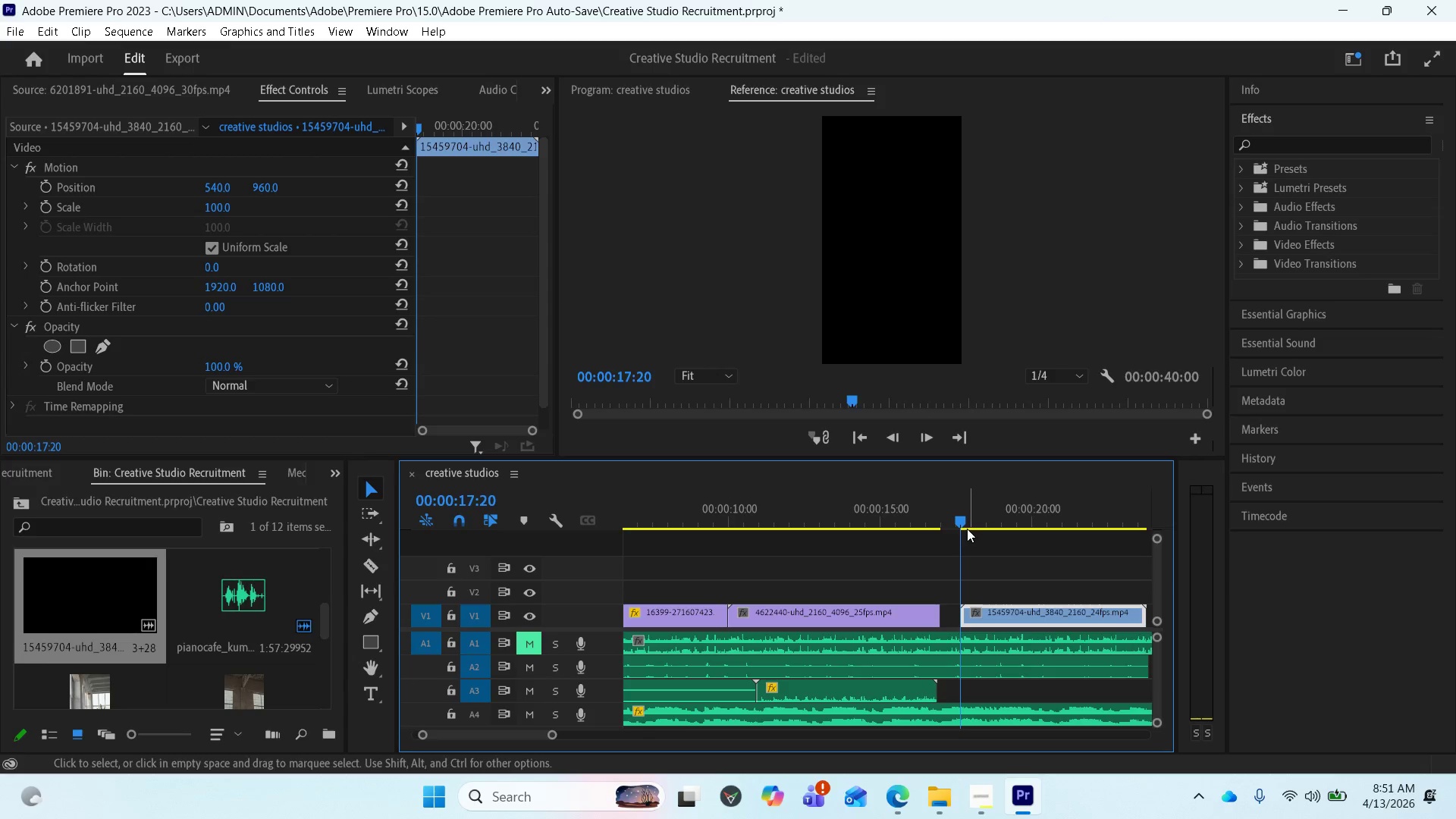 
left_click_drag(start_coordinate=[957, 525], to_coordinate=[932, 525])
 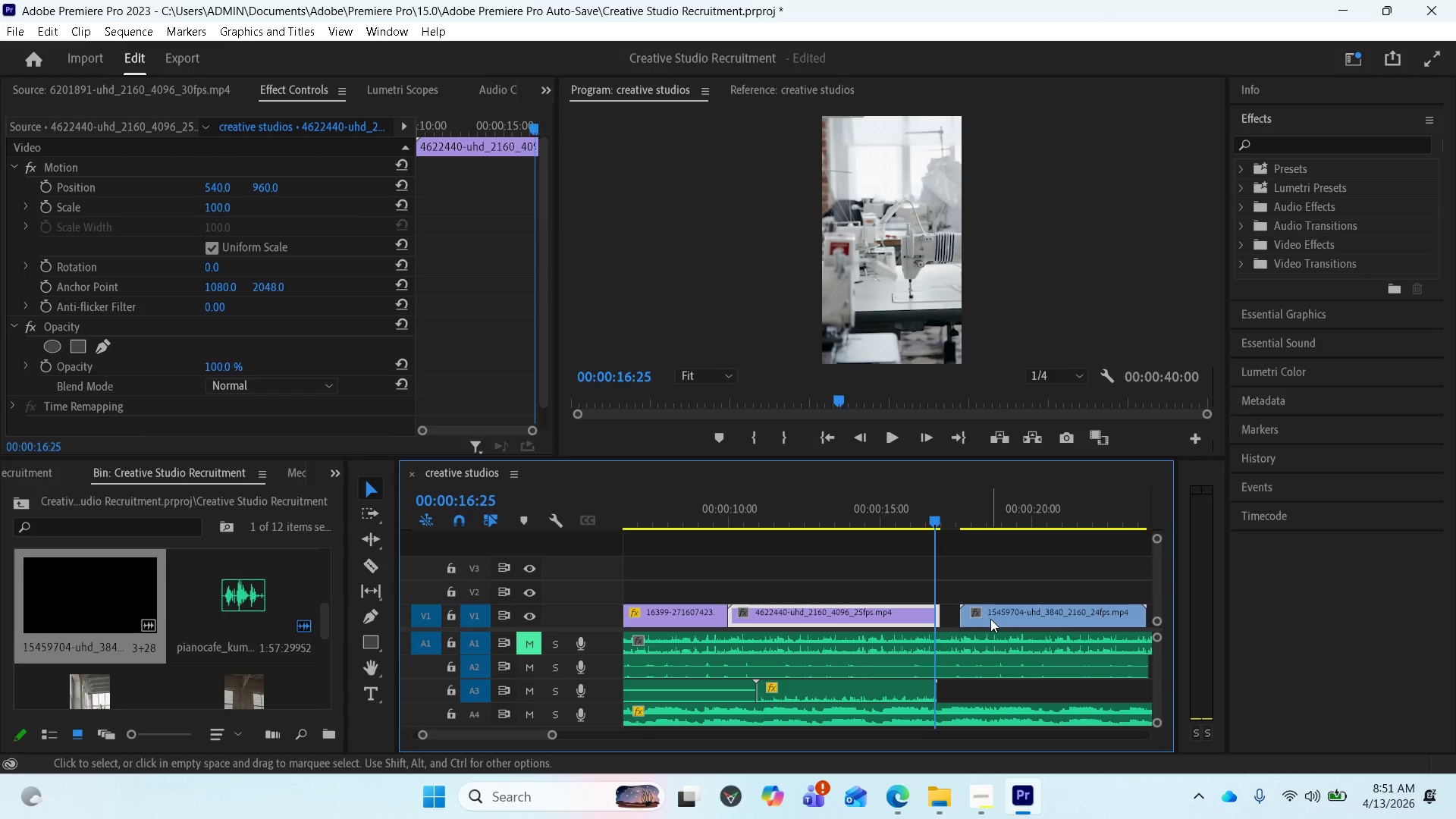 
left_click_drag(start_coordinate=[990, 619], to_coordinate=[977, 619])
 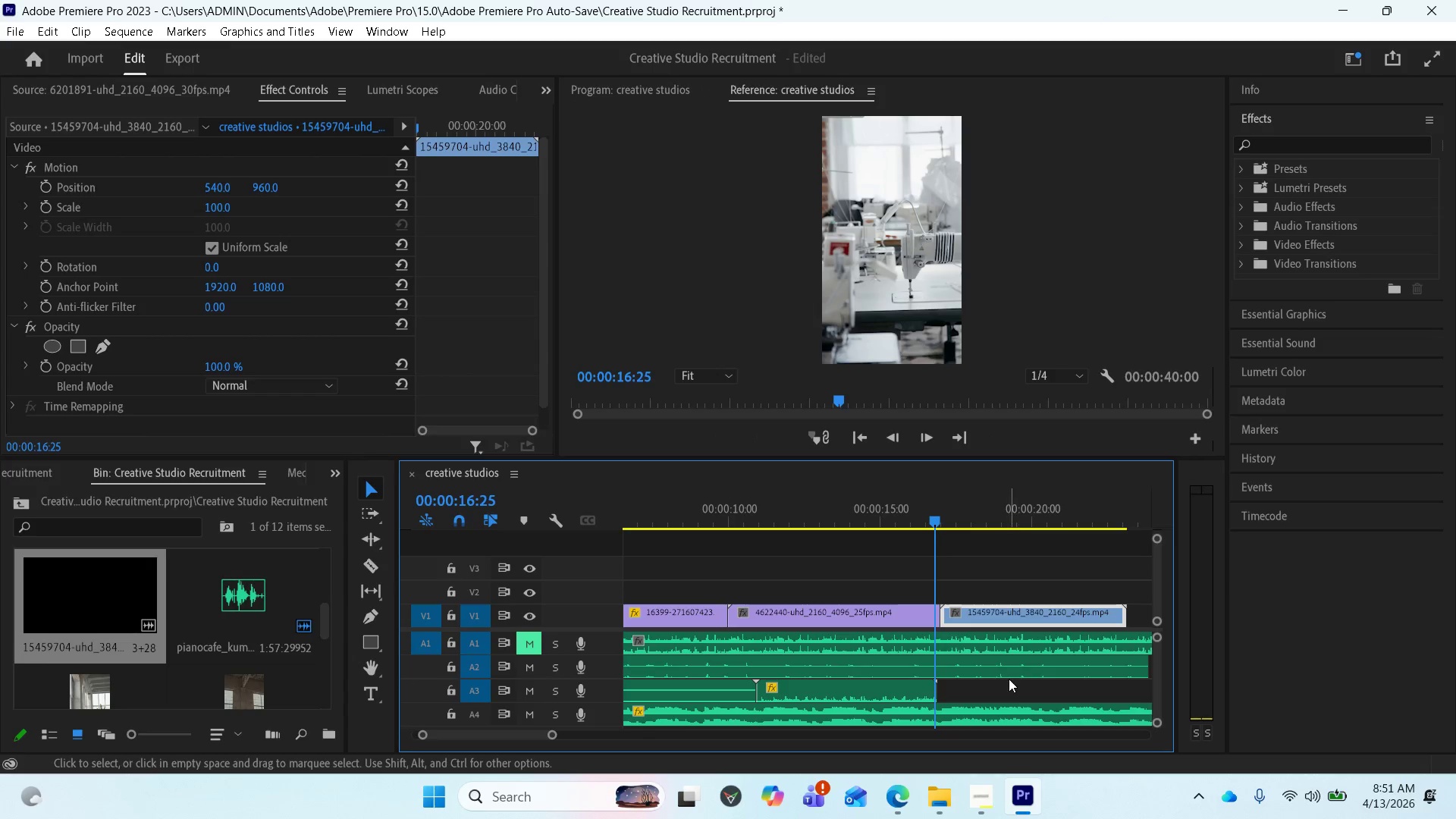 
scroll: coordinate [1009, 679], scroll_direction: down, amount: 8.0
 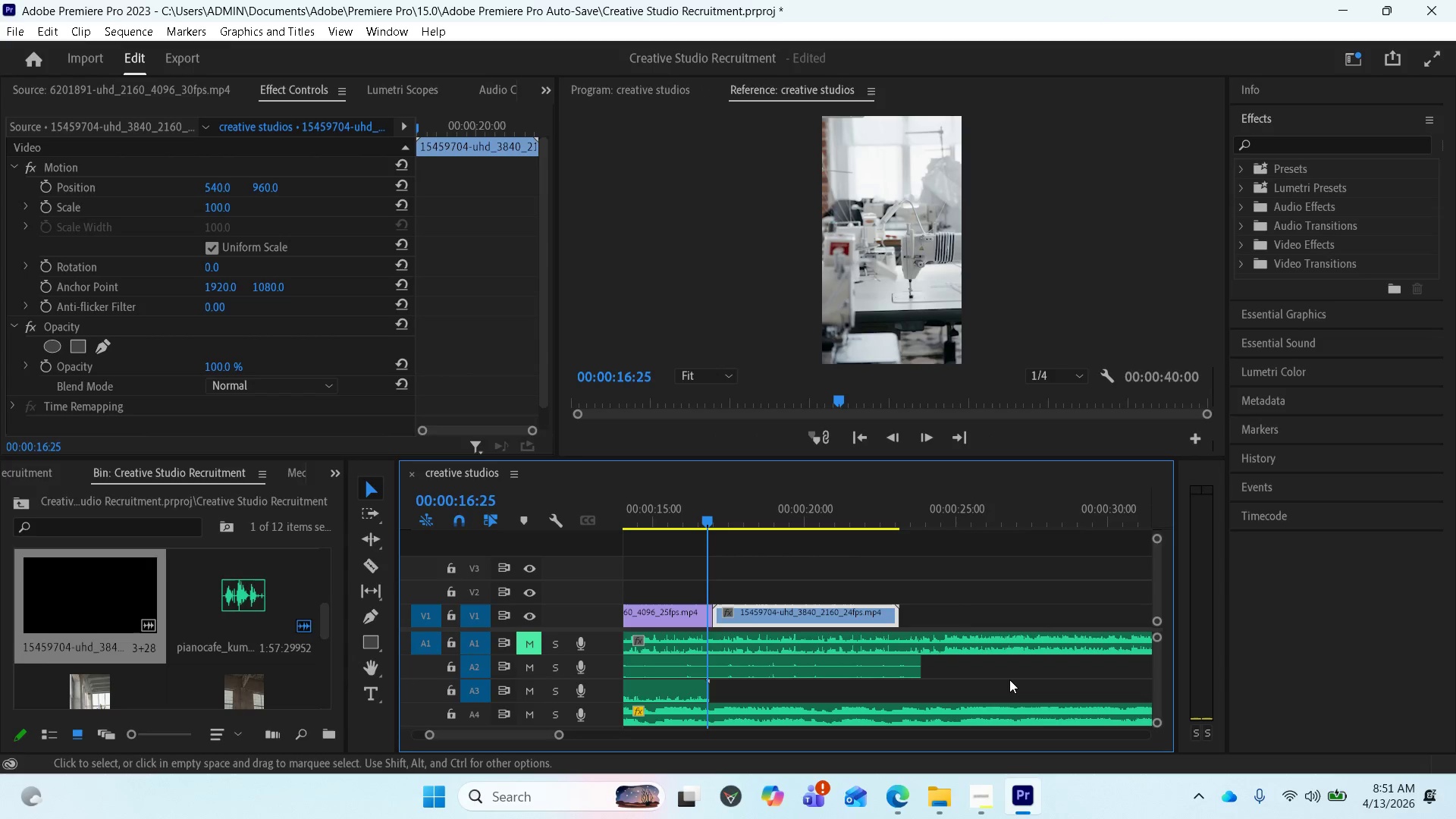 
key(Space)
 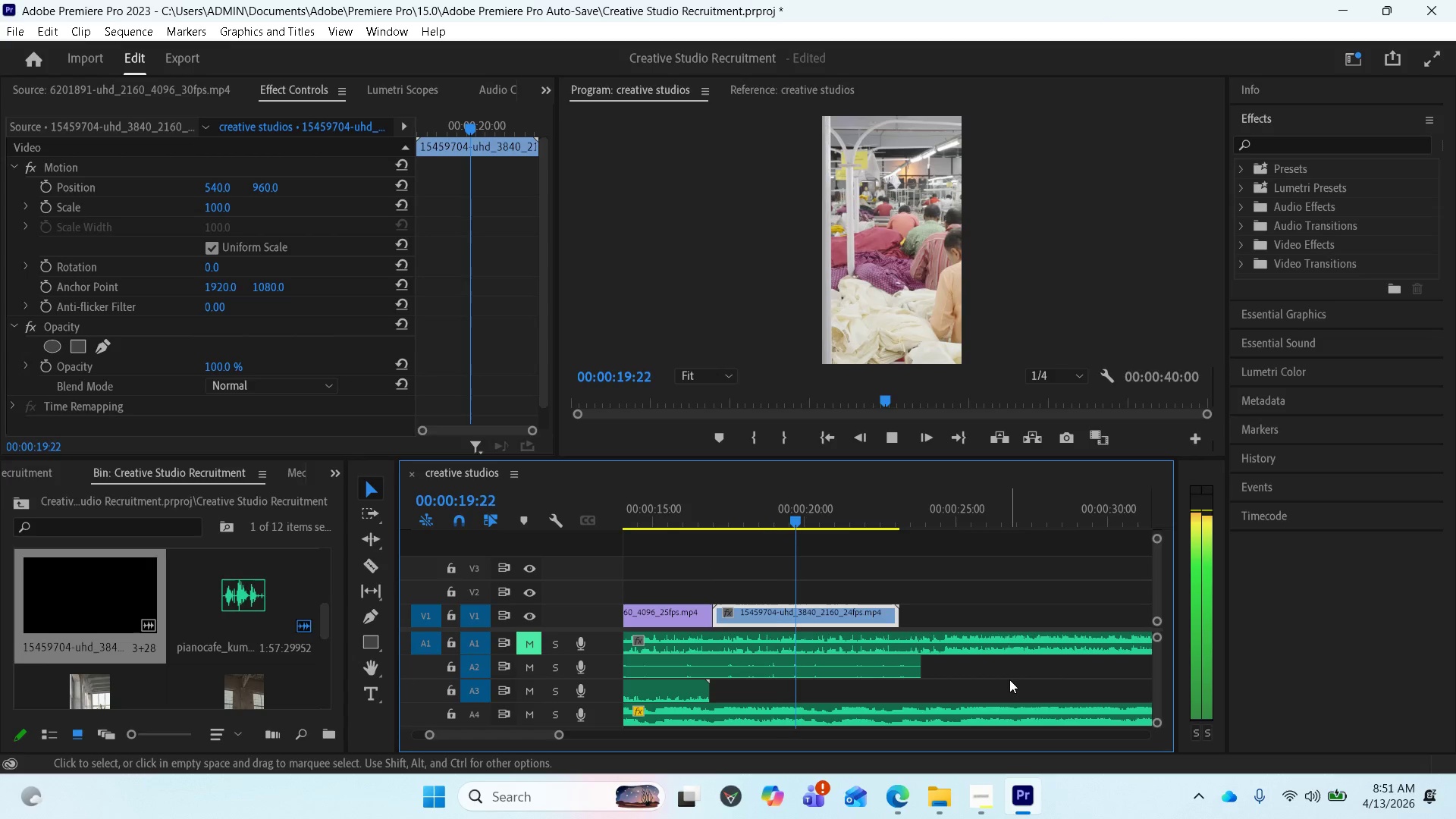 
key(Space)
 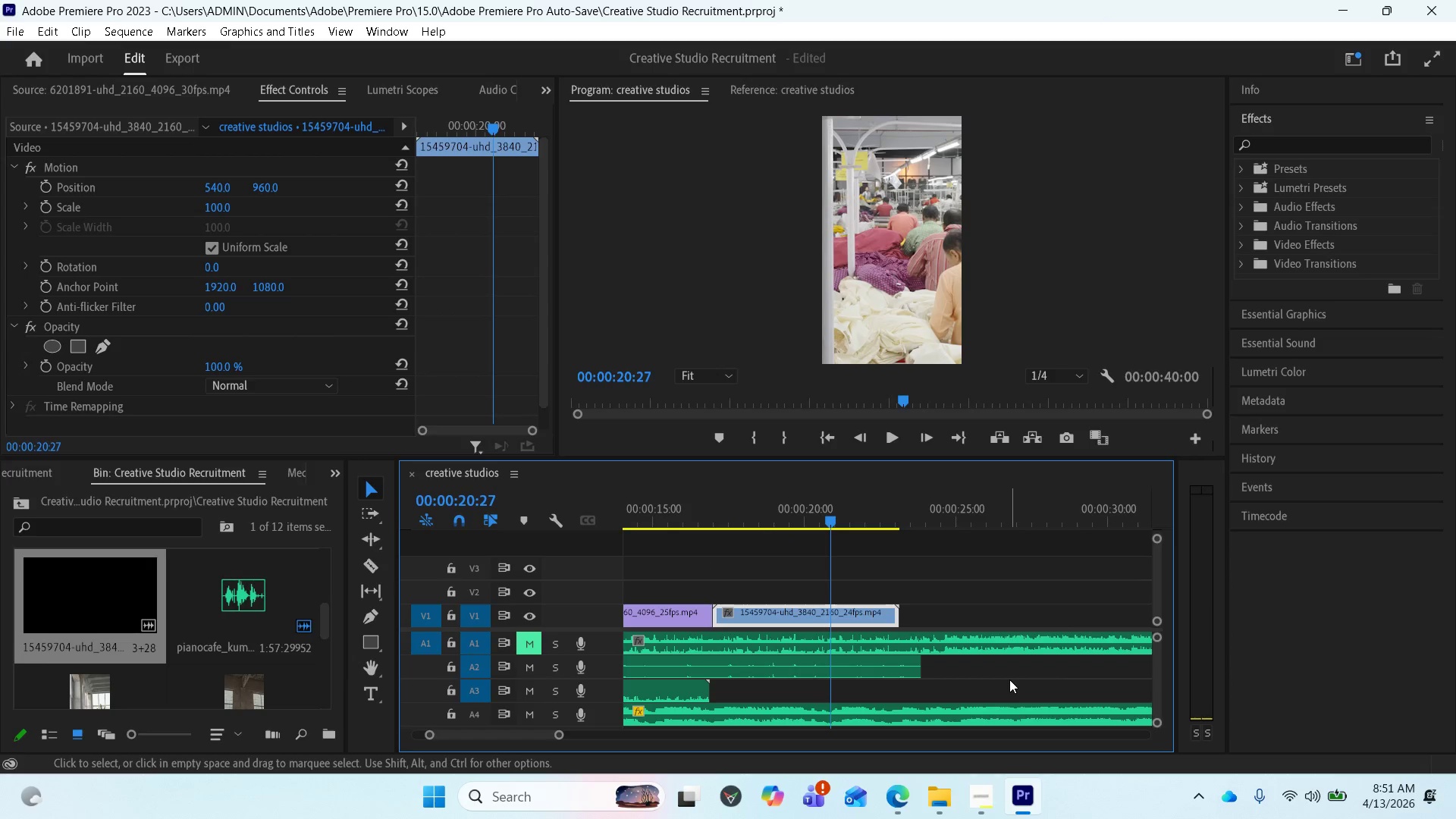 
key(Space)
 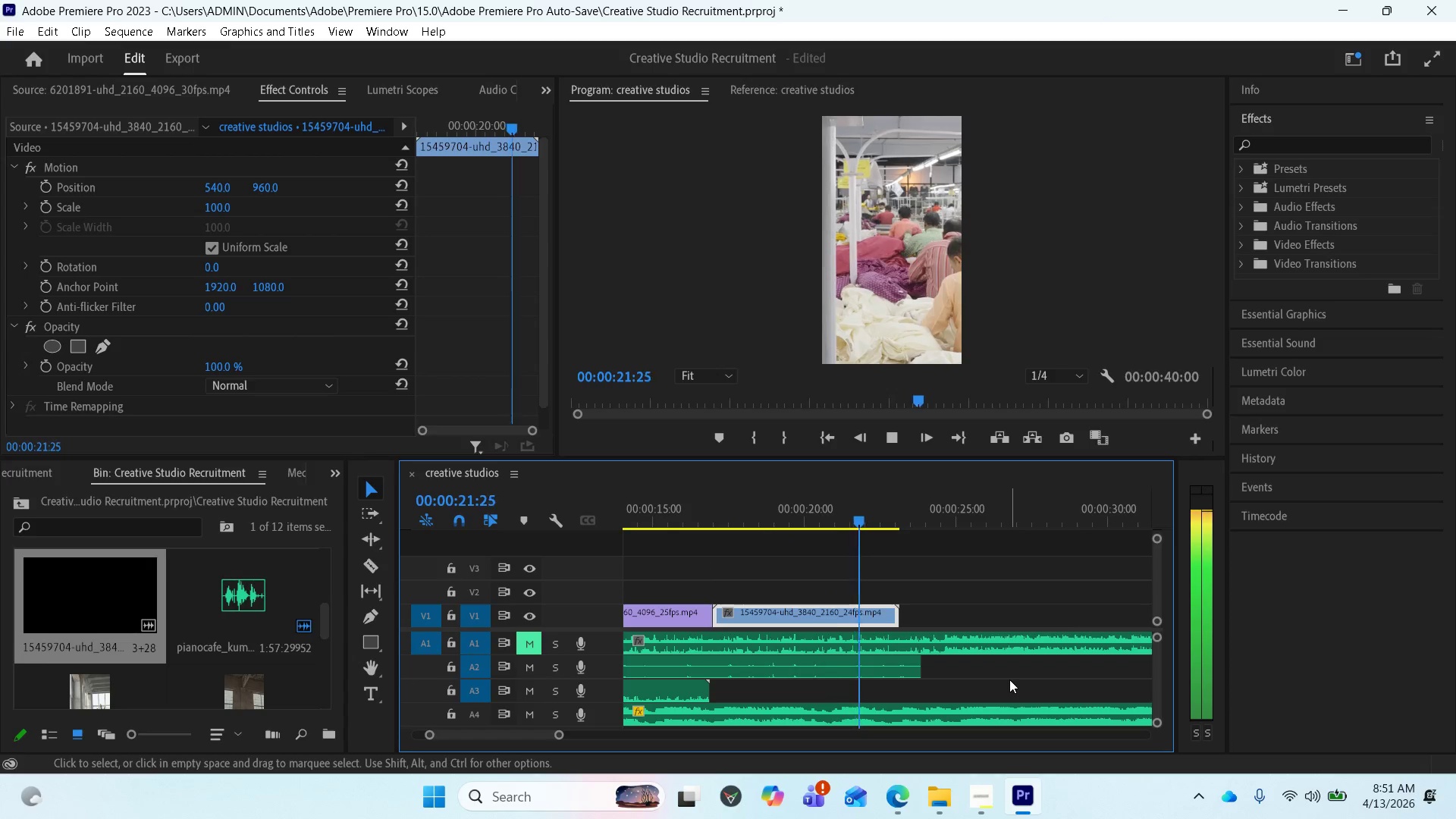 
key(Space)
 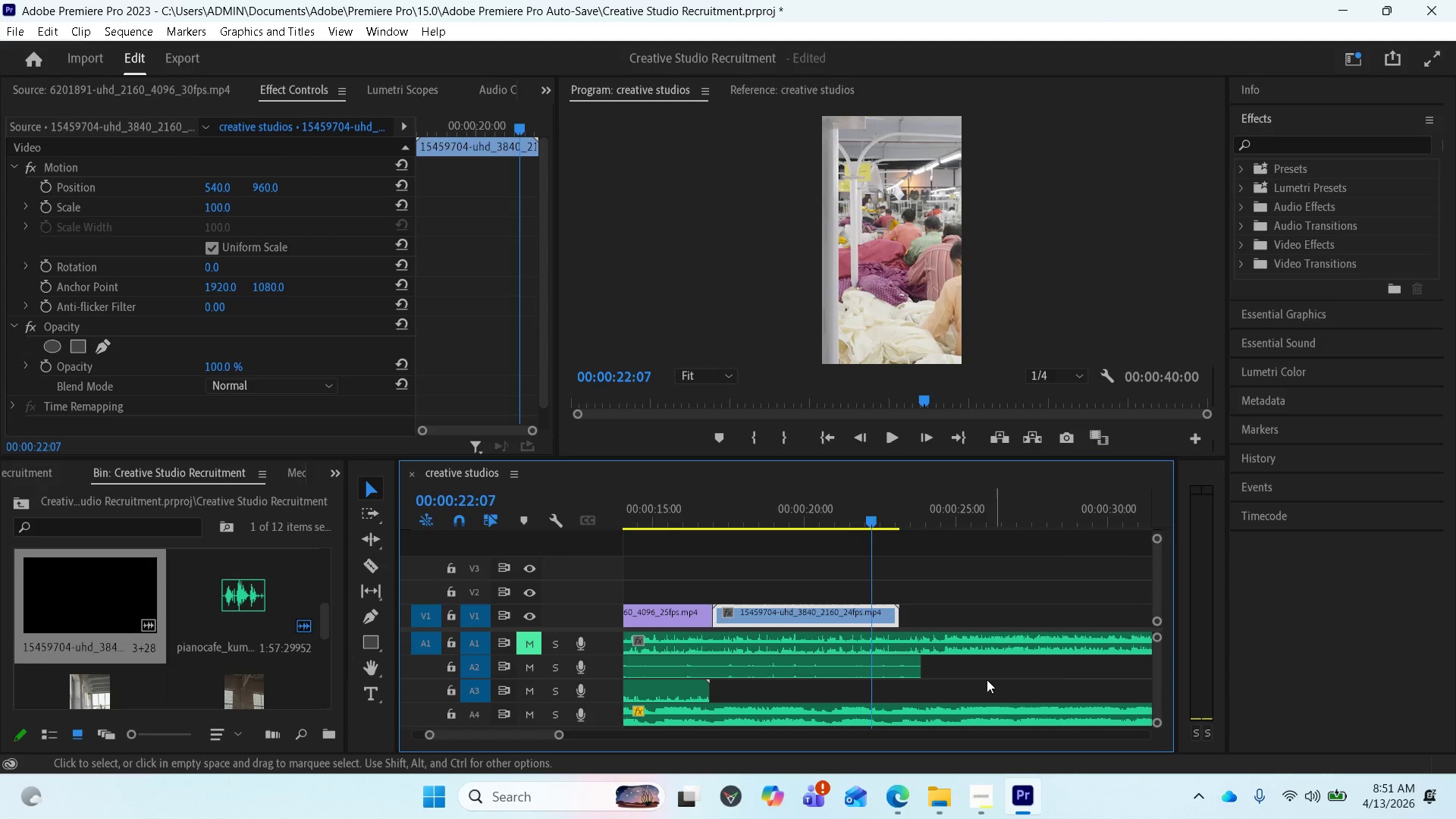 
wait(6.39)
 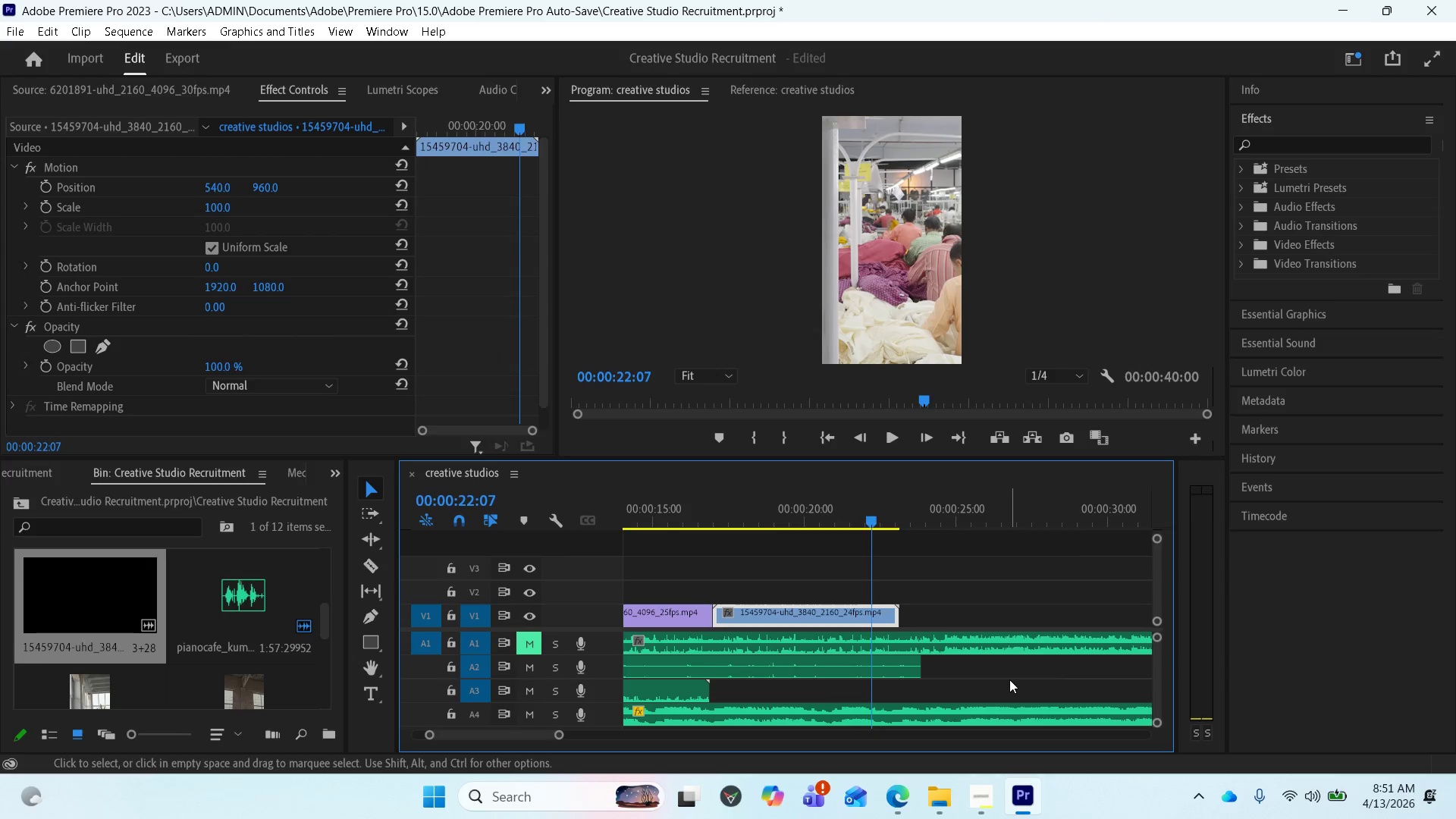 
left_click([109, 209])
 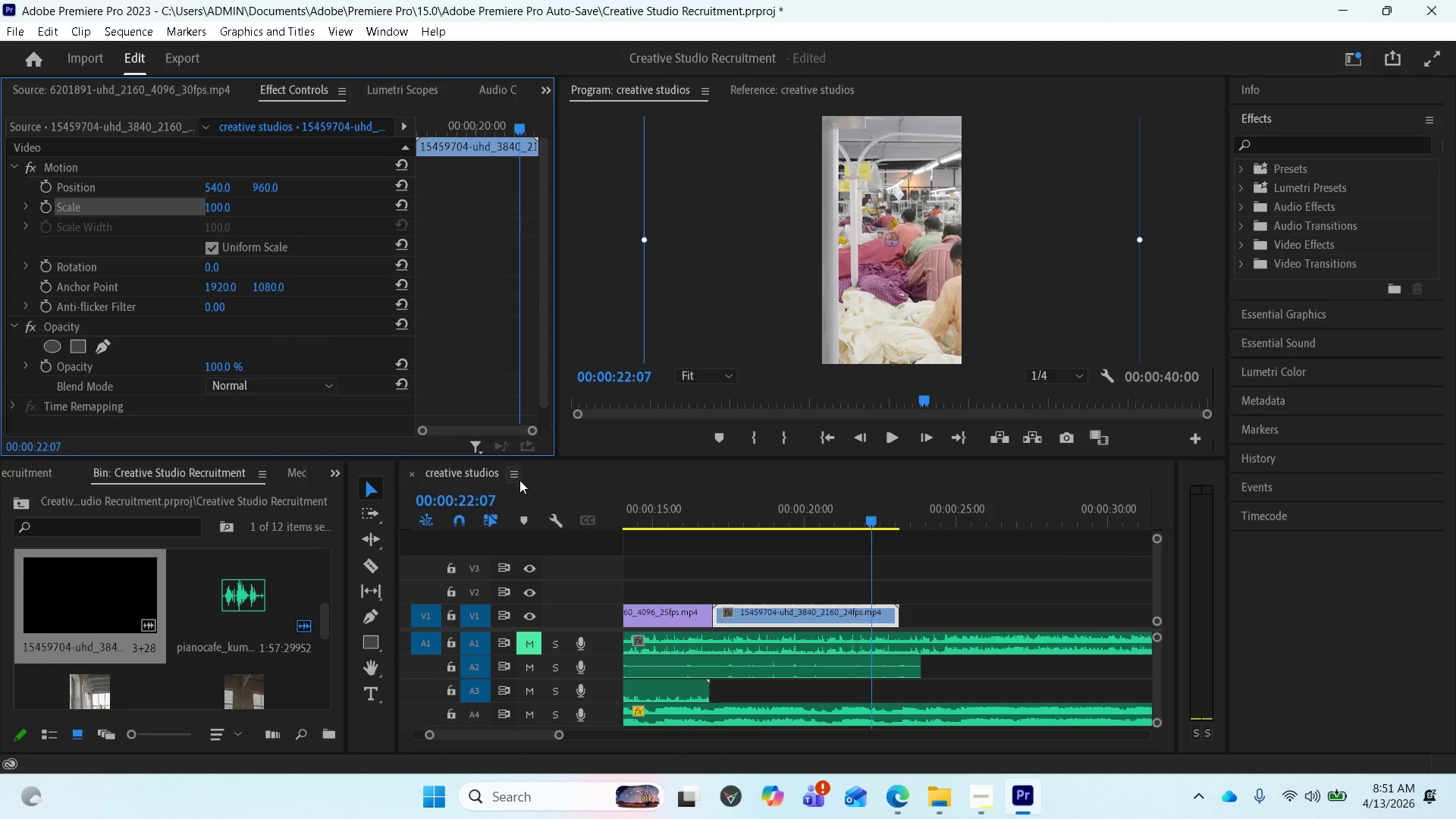 
wait(5.05)
 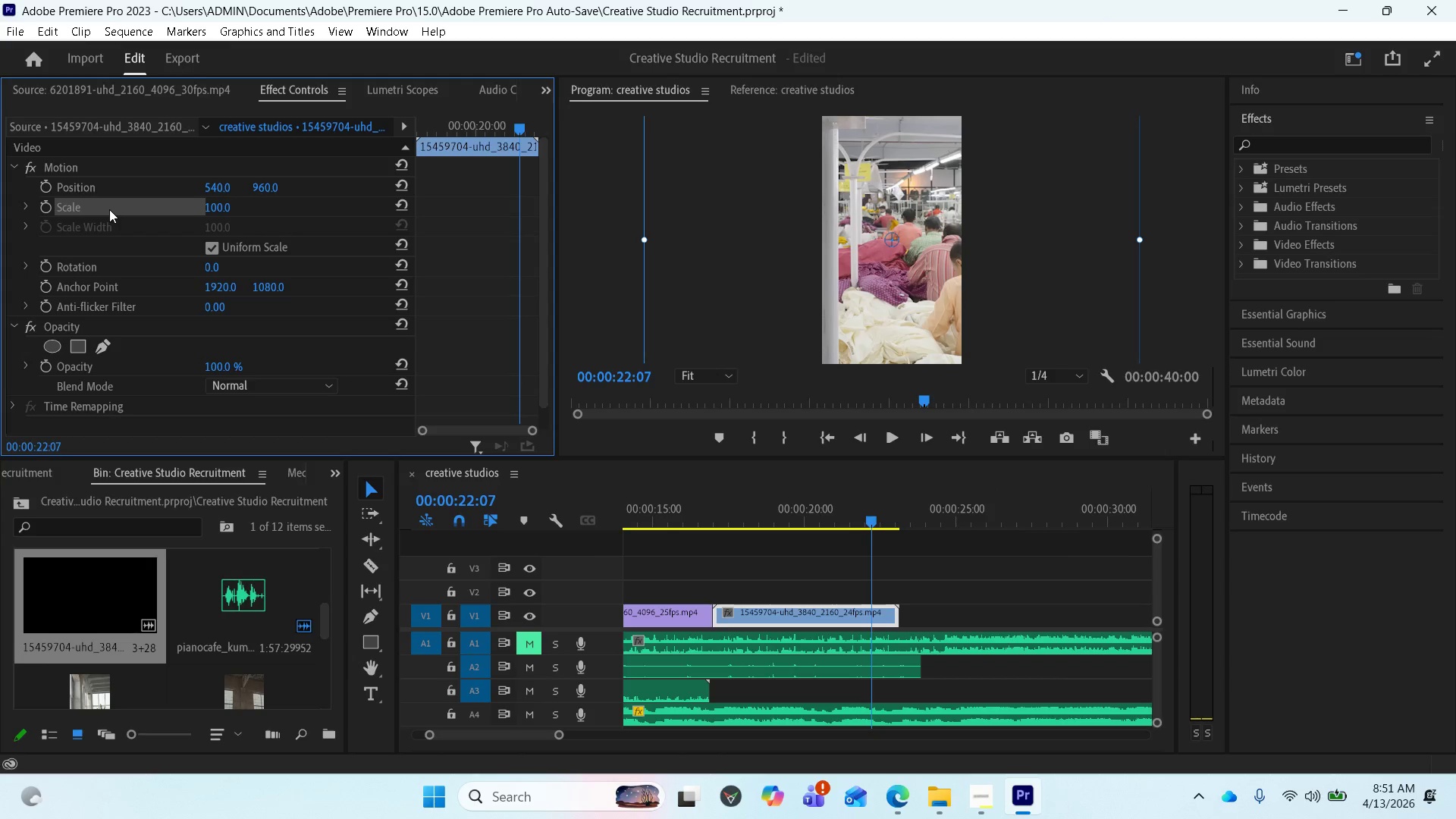 
left_click_drag(start_coordinate=[215, 208], to_coordinate=[229, 213])
 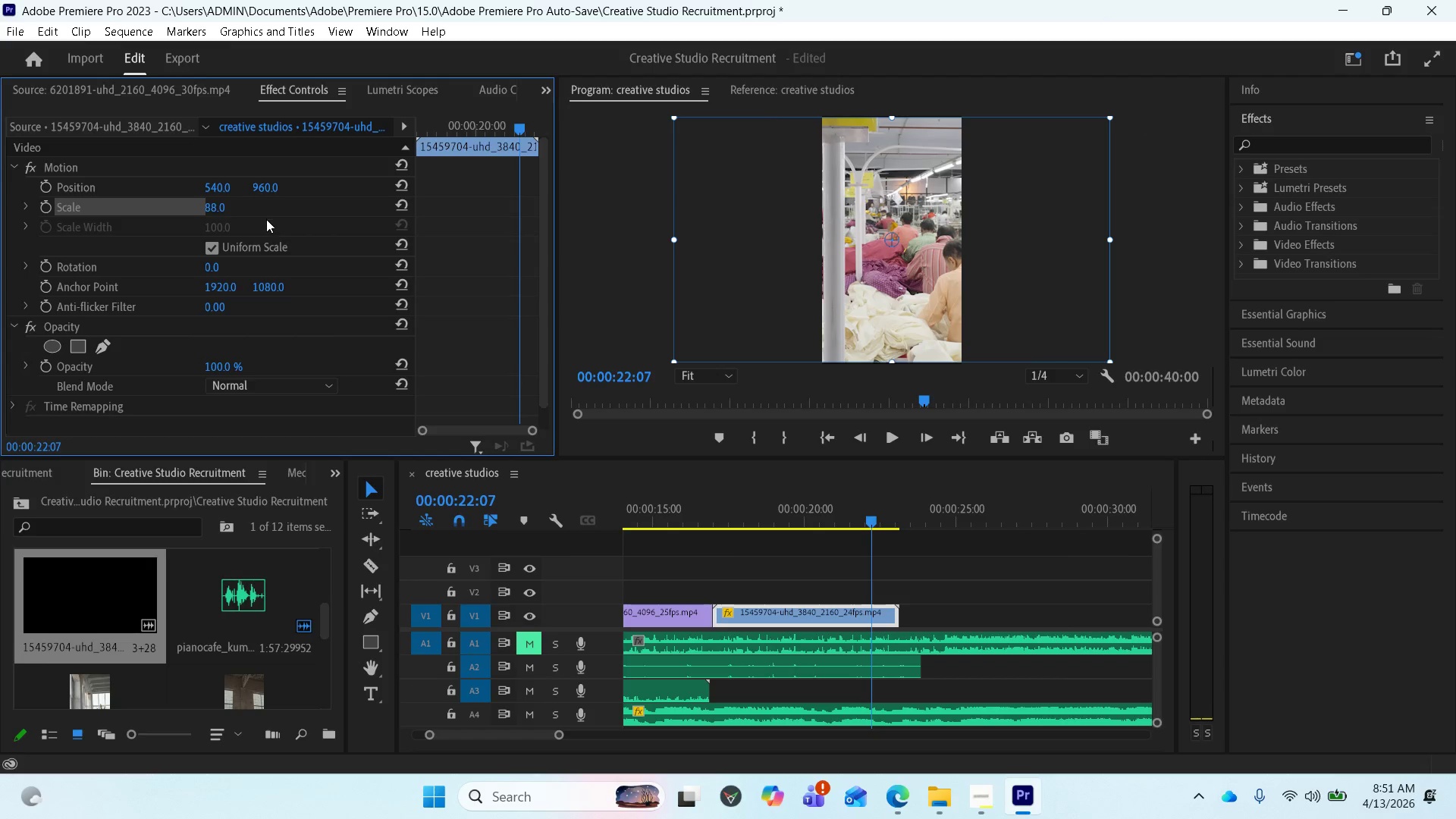 
key(Control+Z)
 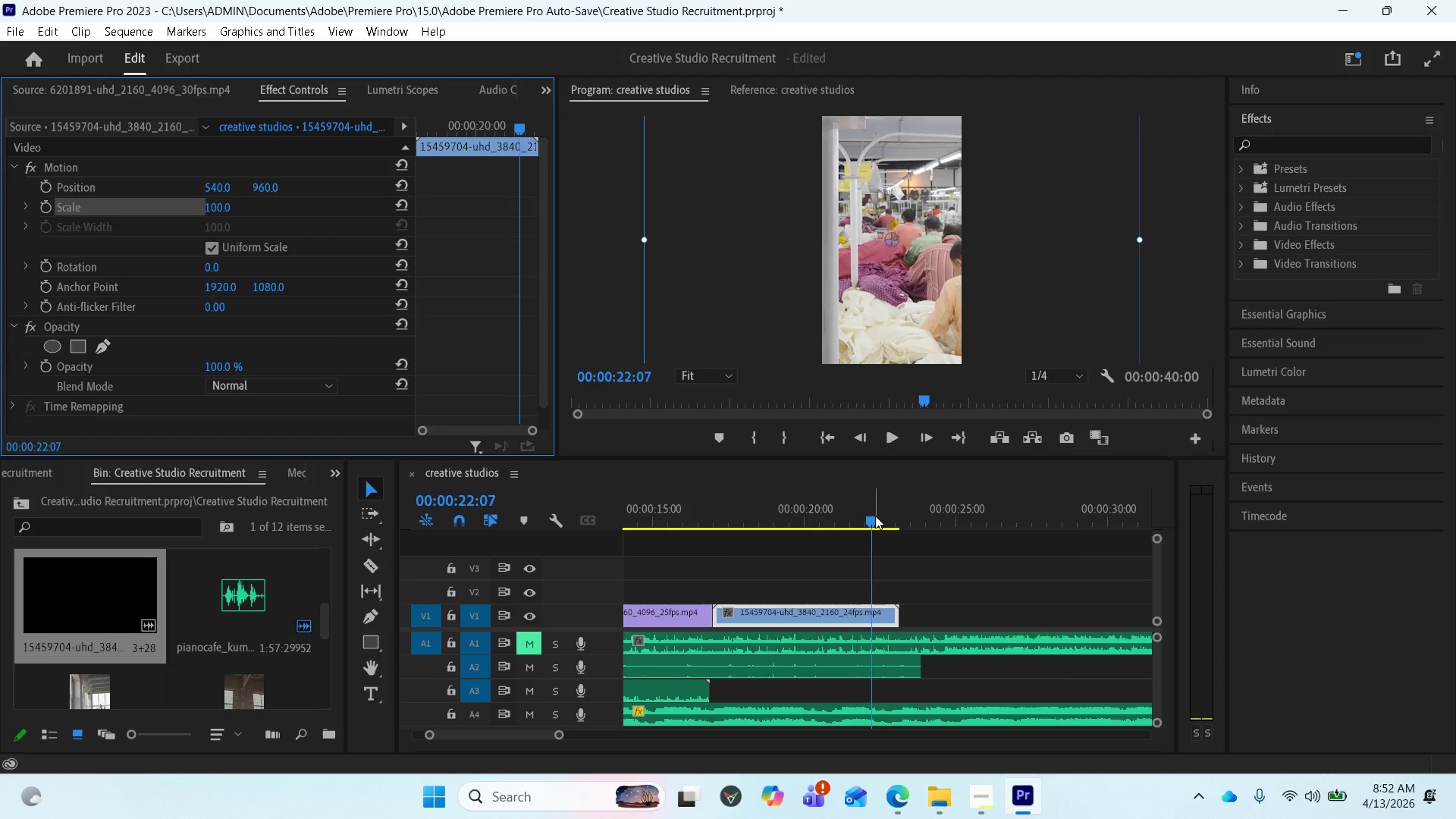 
wait(9.41)
 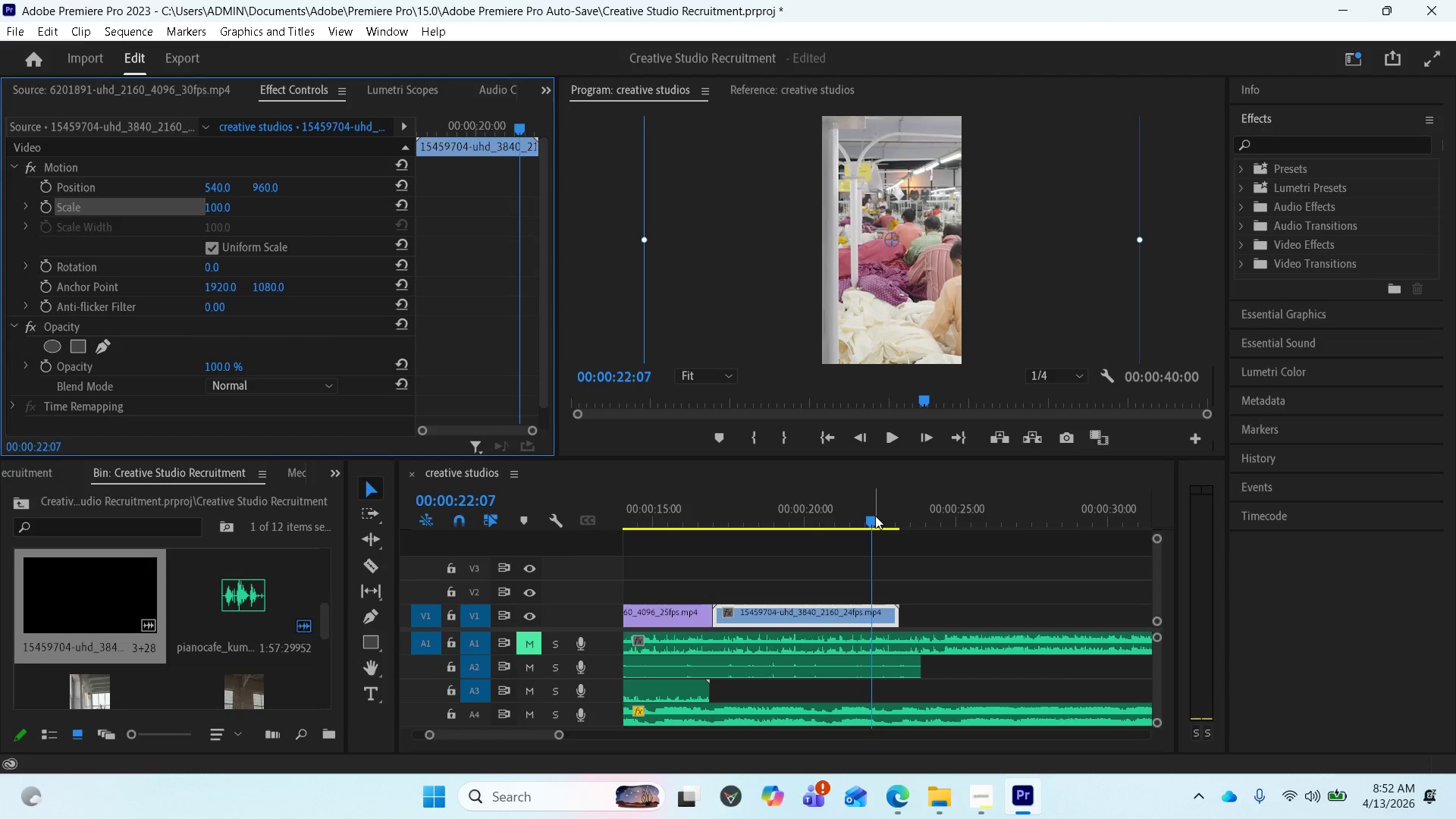 
left_click_drag(start_coordinate=[873, 520], to_coordinate=[679, 540])
 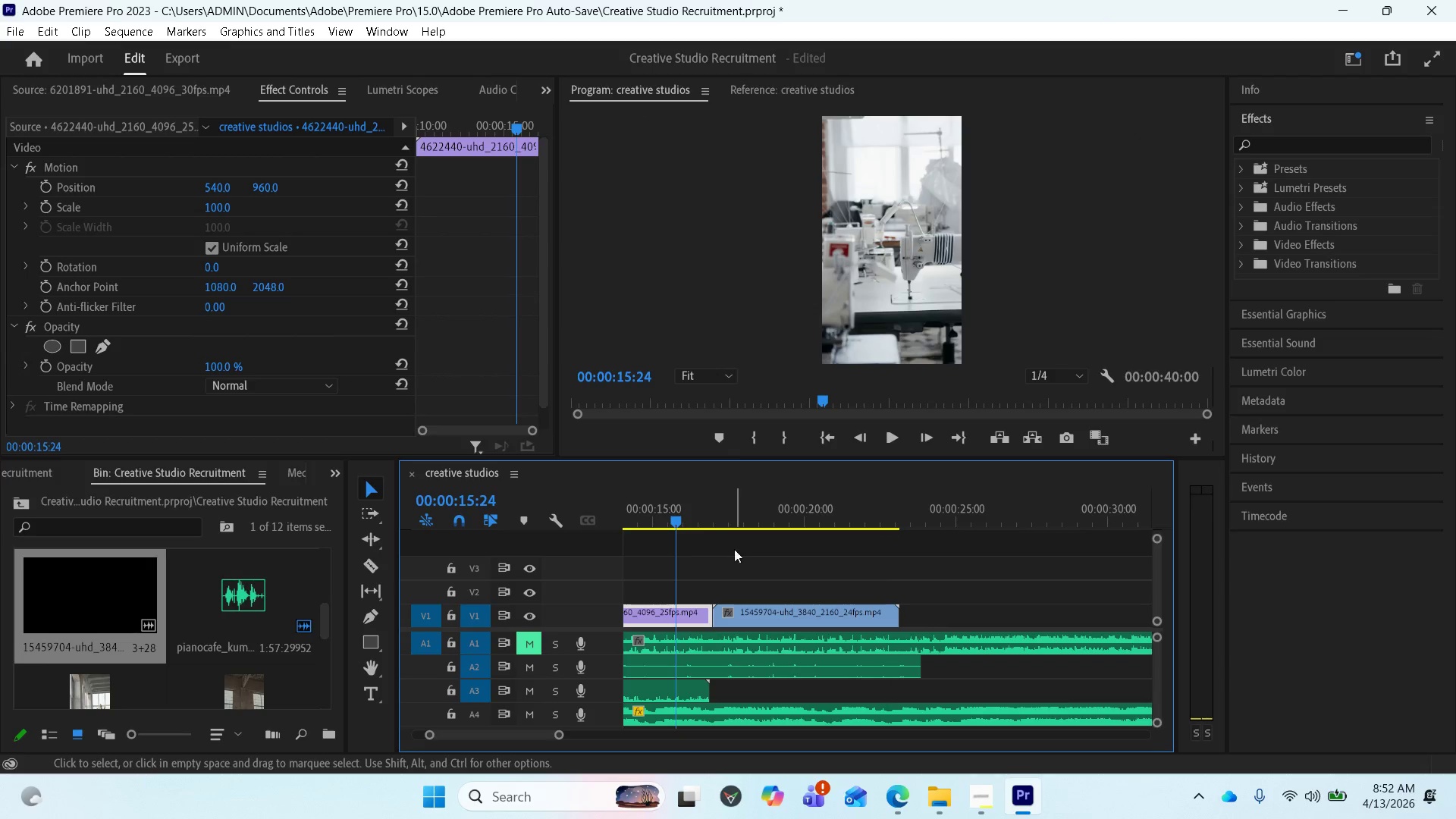 
key(Space)
 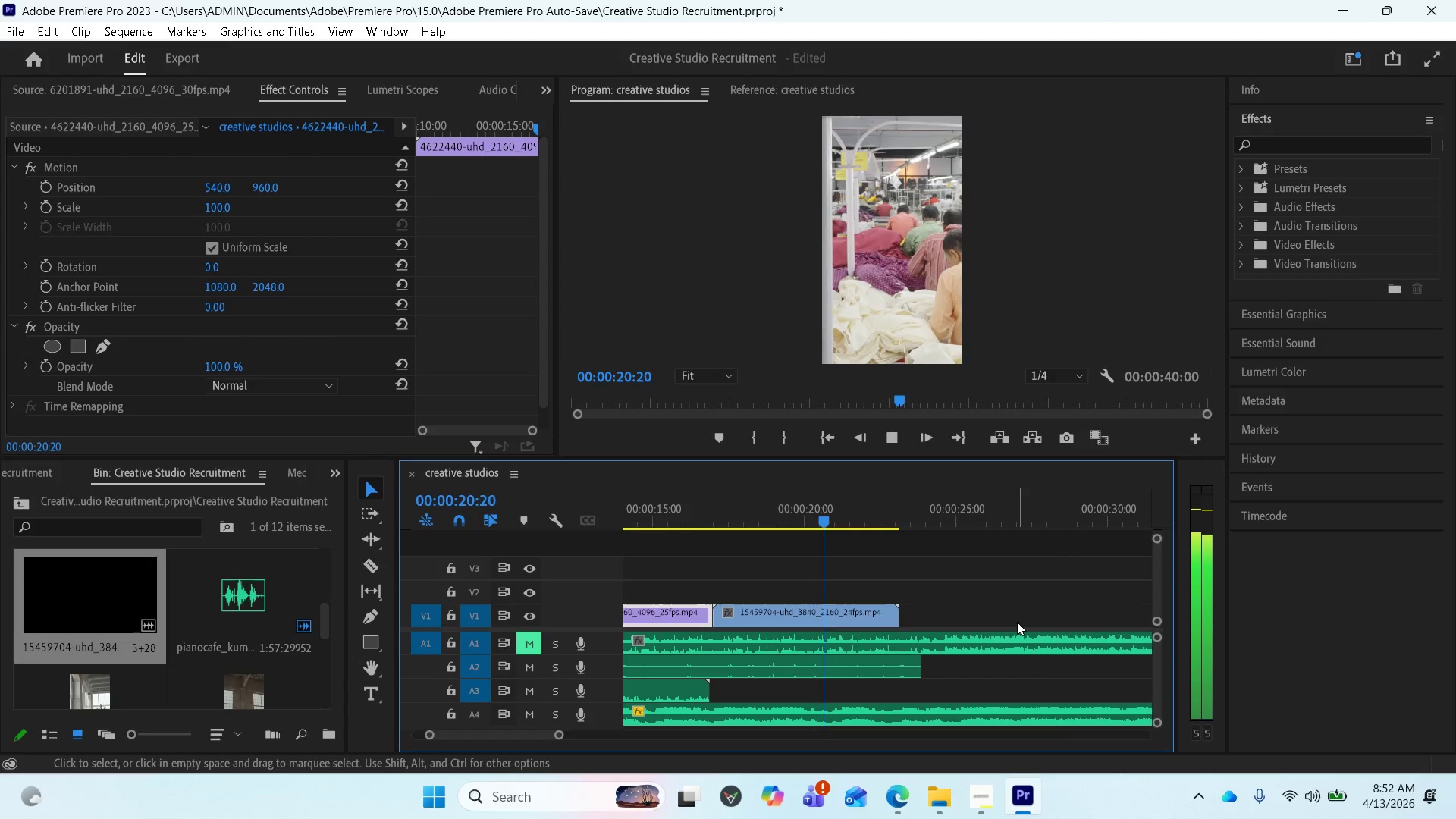 
wait(7.3)
 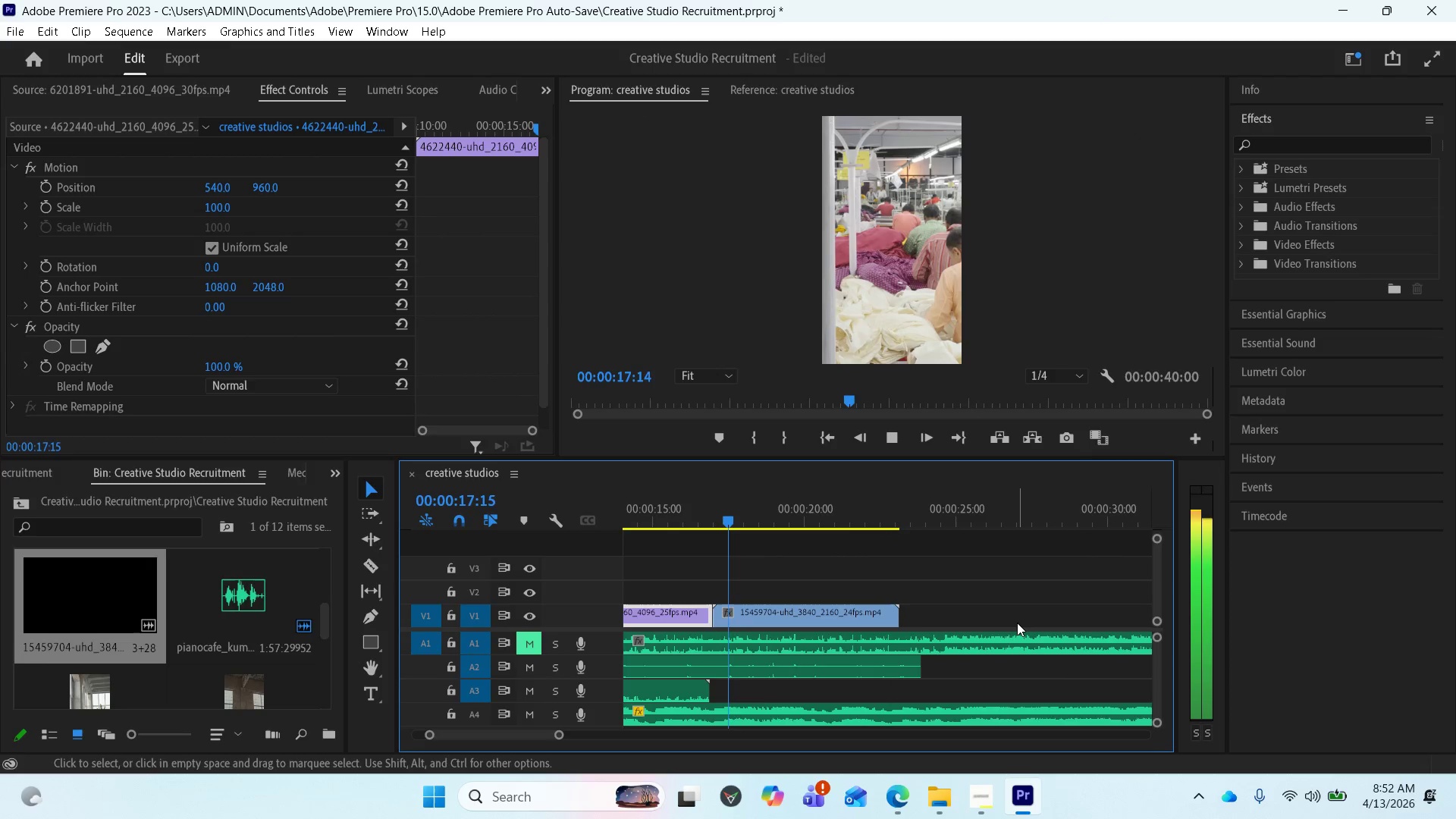 
key(Space)
 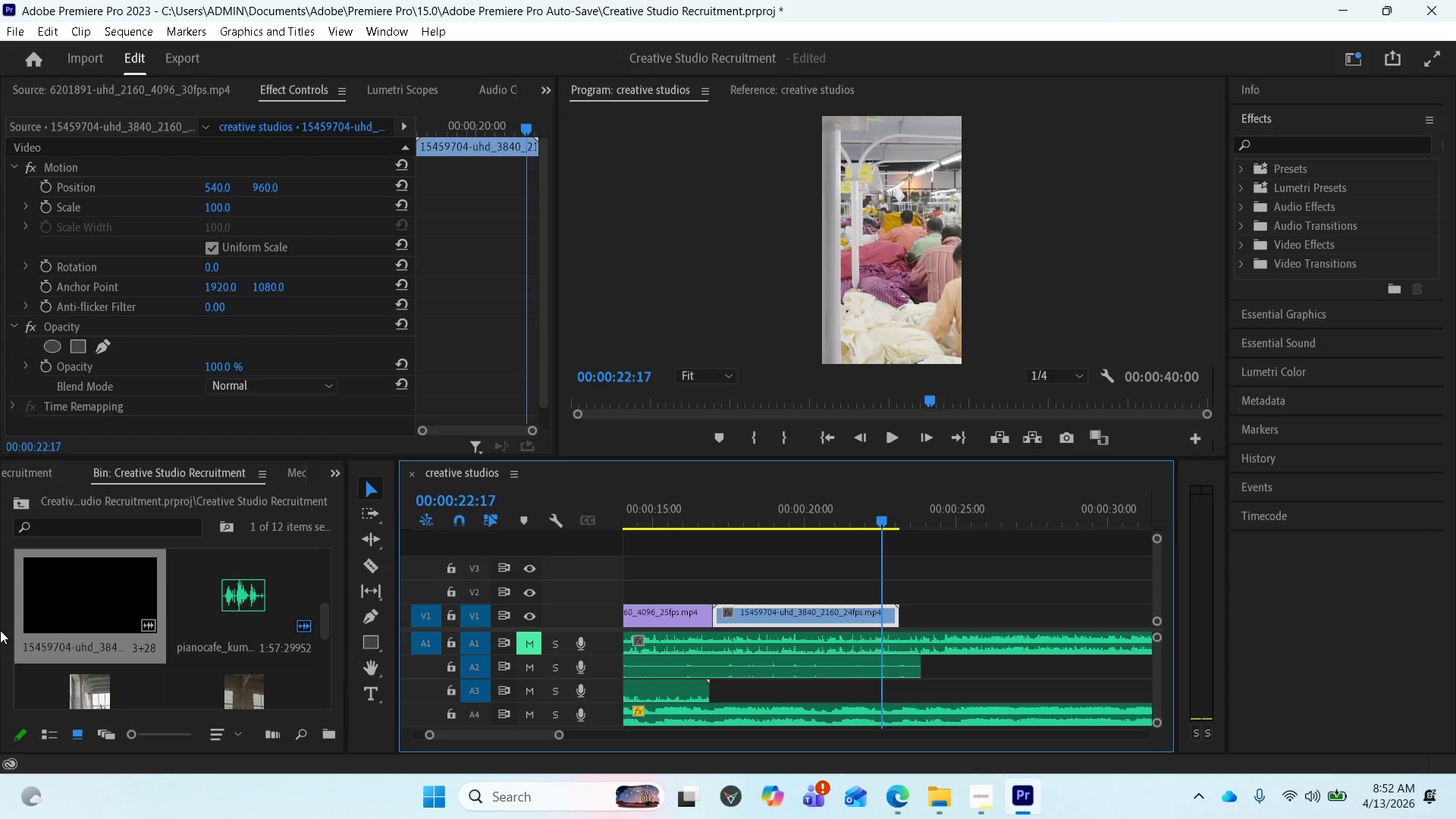 
scroll: coordinate [131, 645], scroll_direction: down, amount: 2.0
 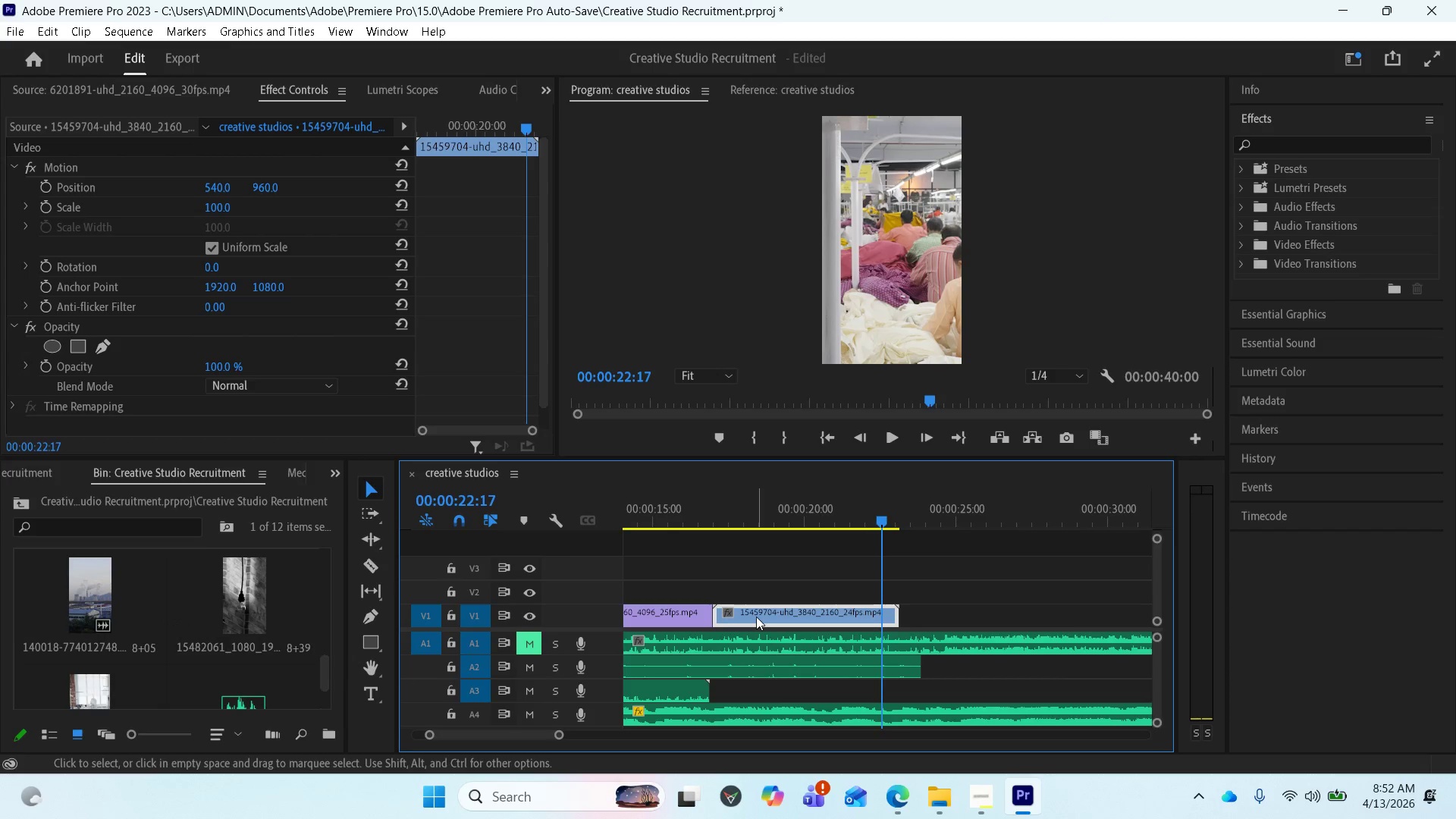 
hold_key(key=AltLeft, duration=2.44)
left_click_drag(start_coordinate=[756, 617], to_coordinate=[940, 616])
 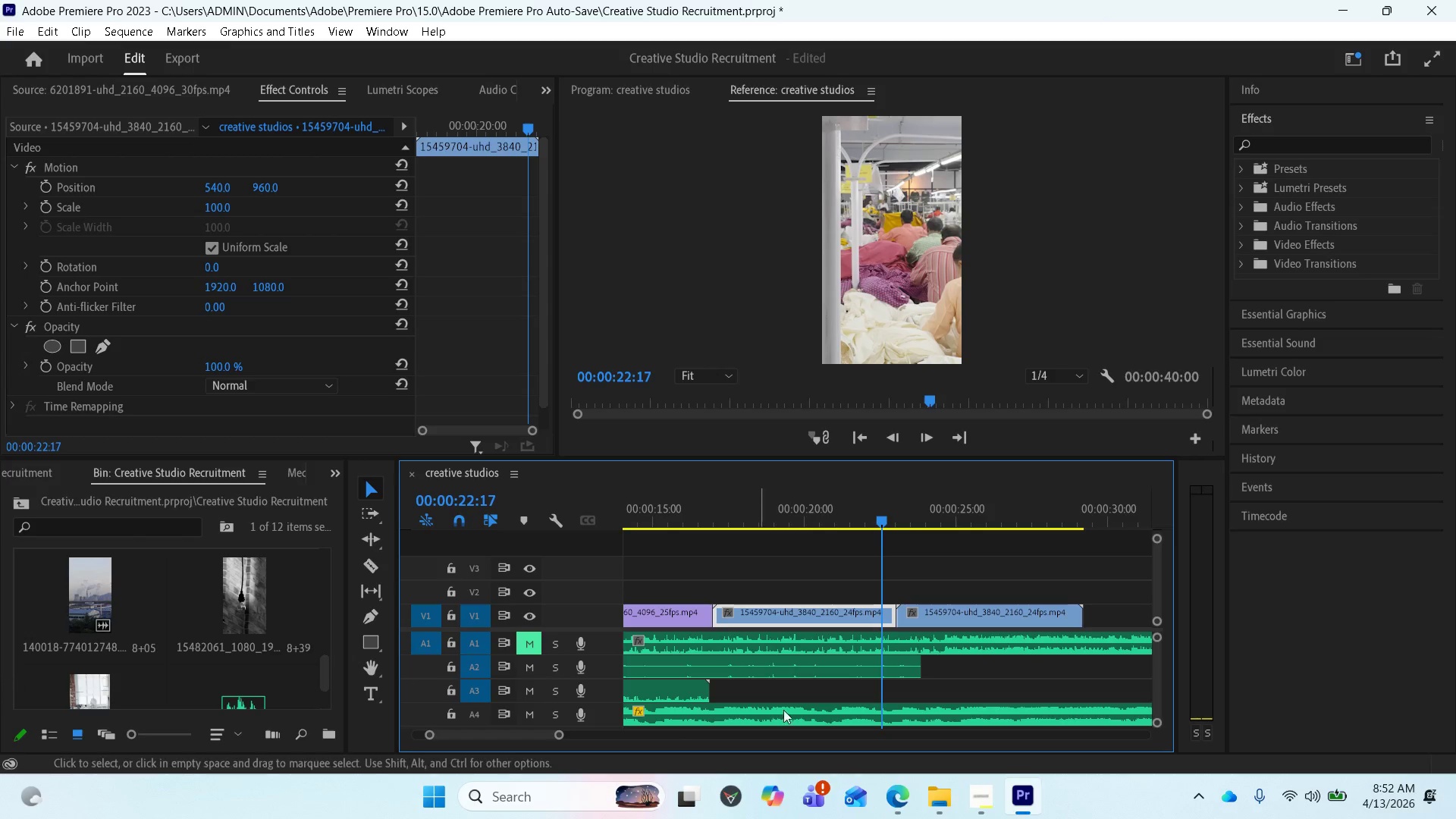 
key(Space)
 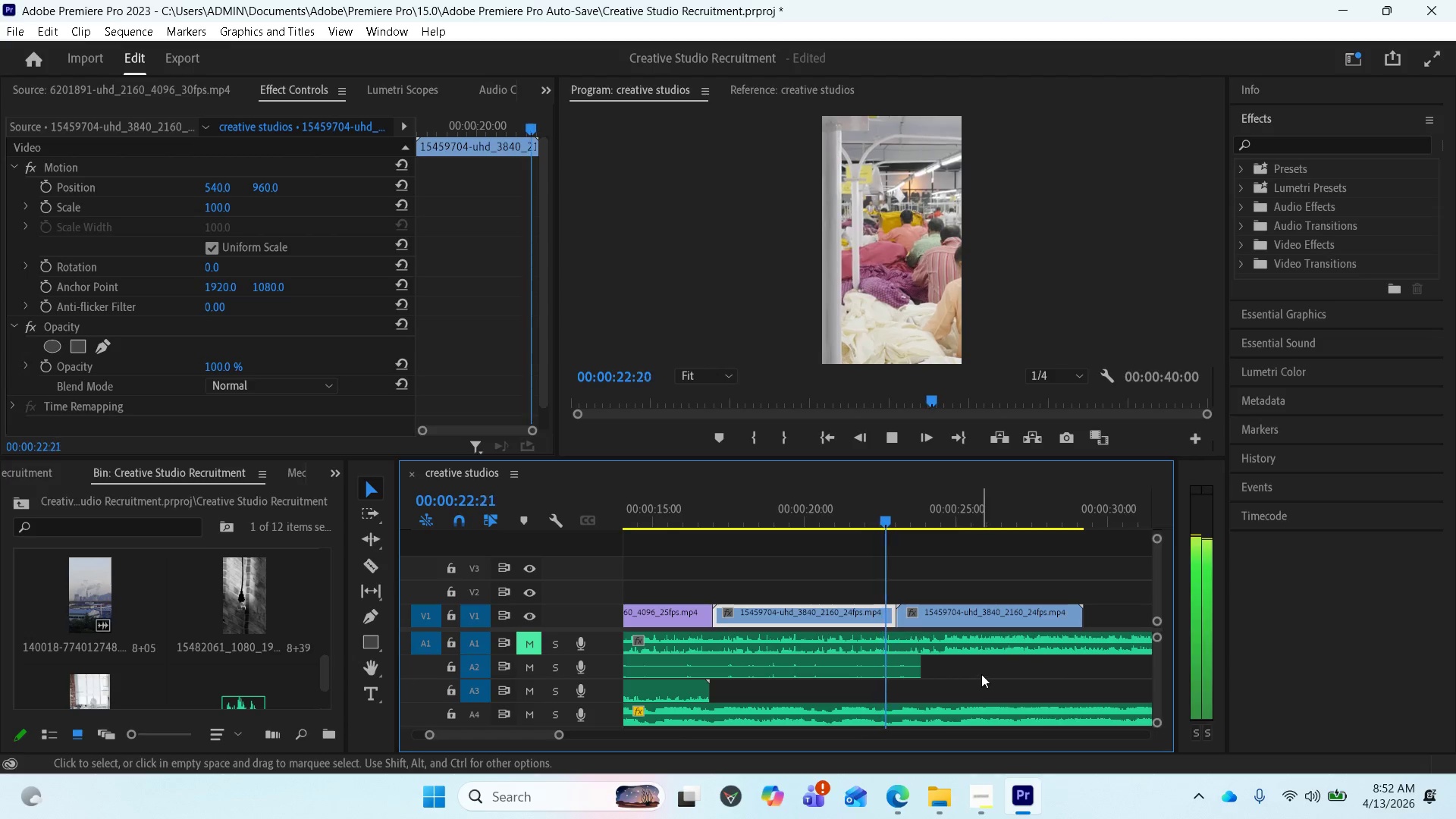 
key(Space)
 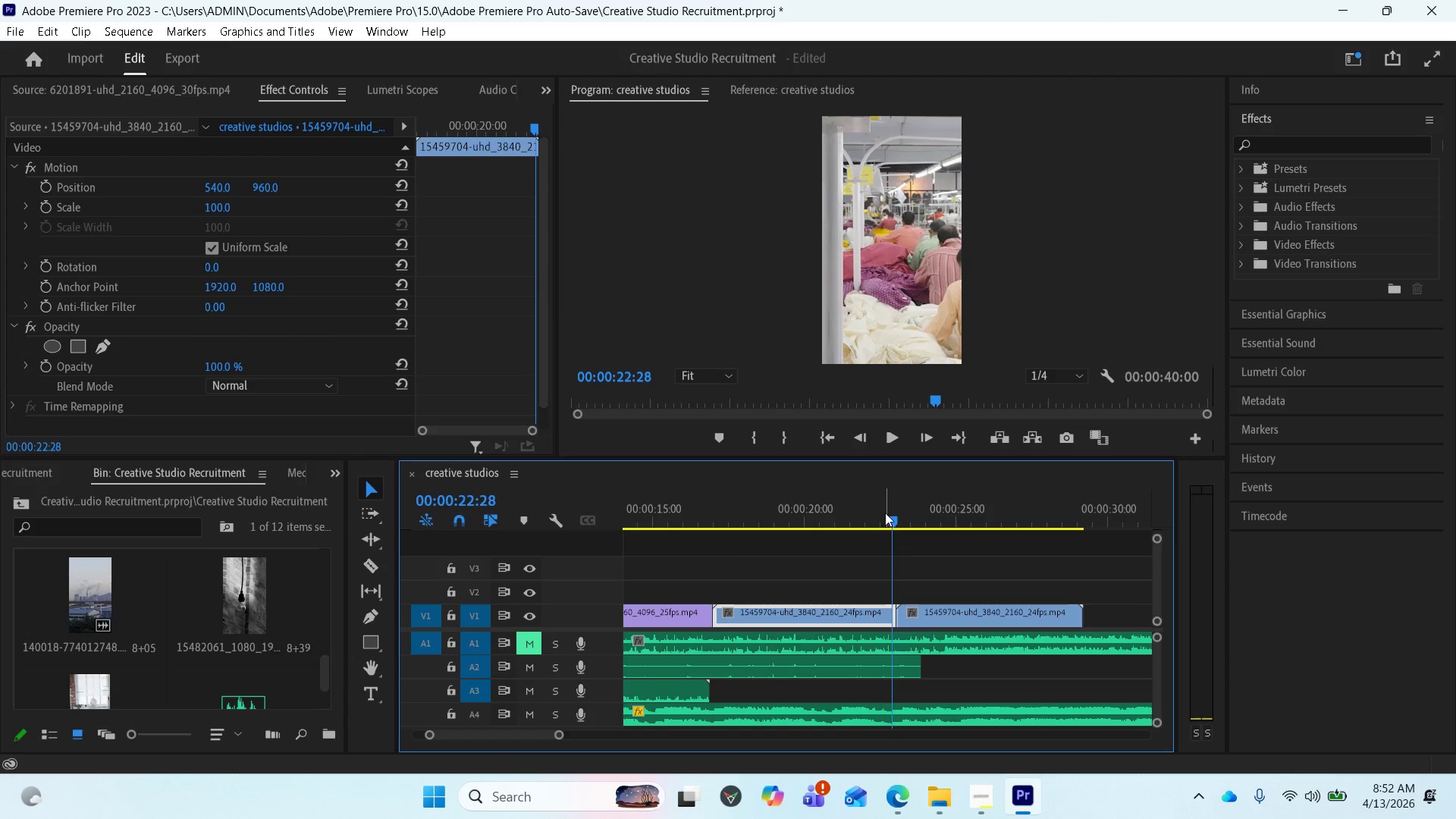 
left_click_drag(start_coordinate=[893, 513], to_coordinate=[908, 513])
 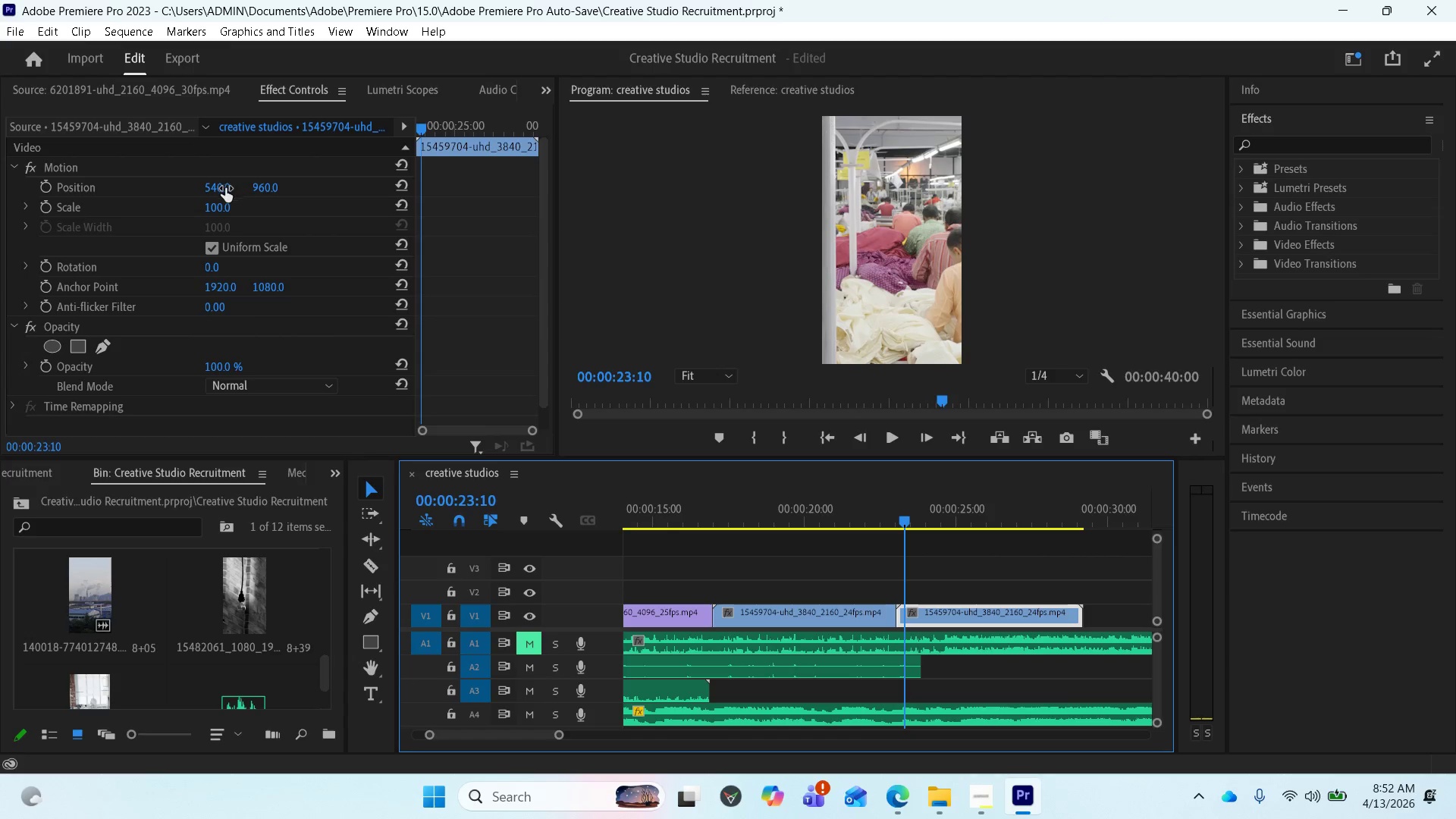 
left_click_drag(start_coordinate=[220, 189], to_coordinate=[87, 202])
 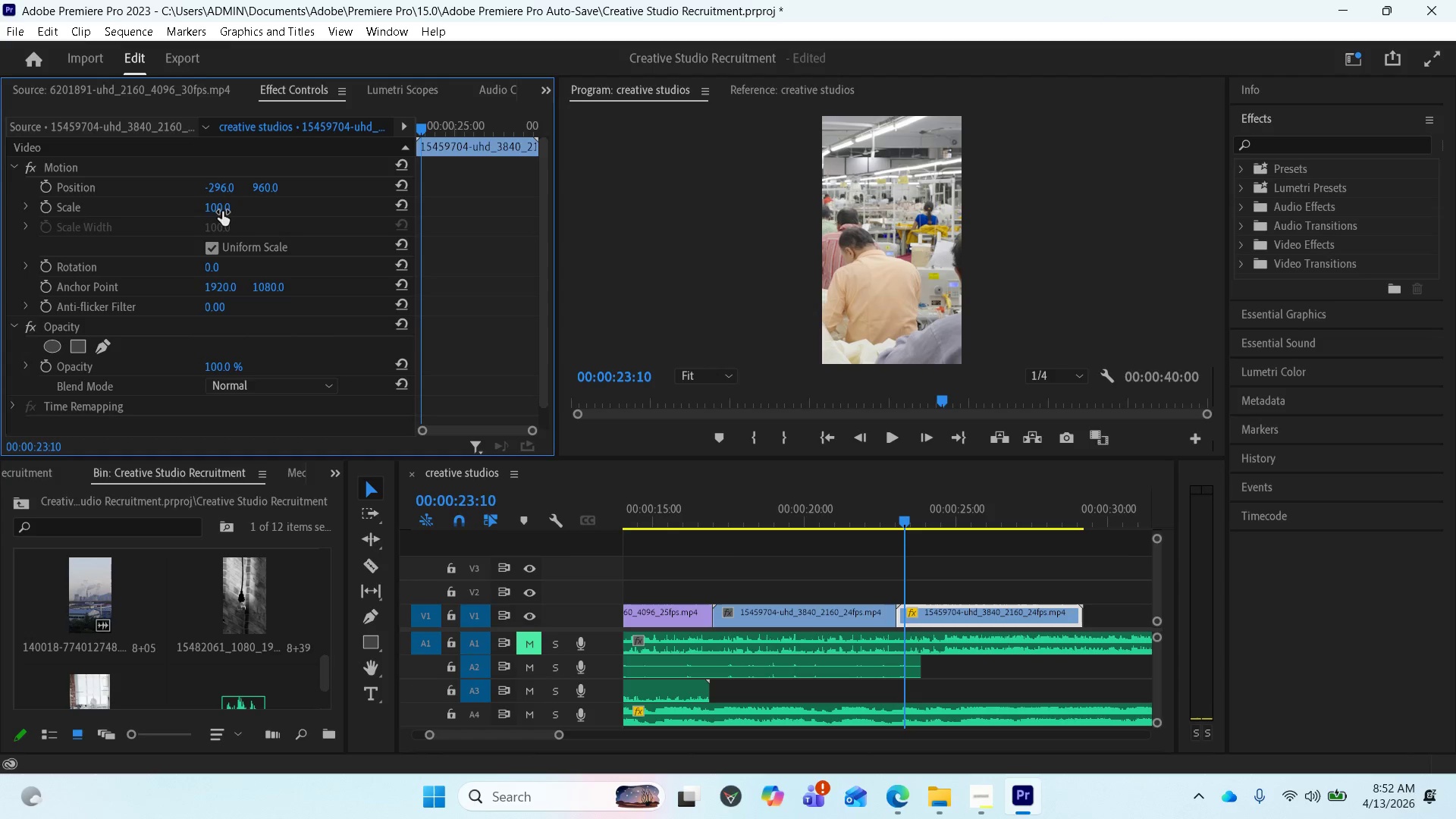 
left_click_drag(start_coordinate=[222, 189], to_coordinate=[165, 199])
 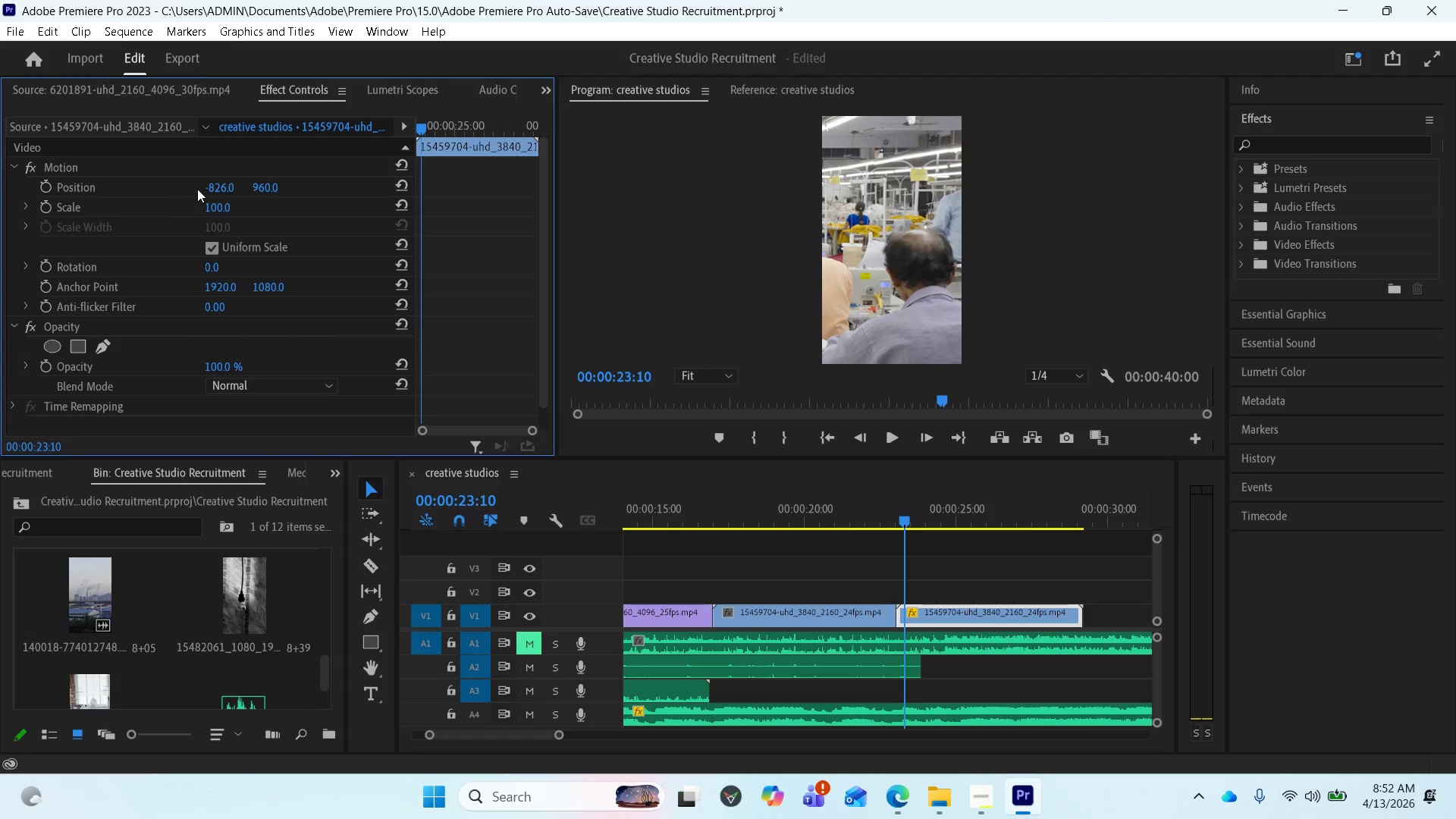 
left_click_drag(start_coordinate=[220, 190], to_coordinate=[708, 265])
 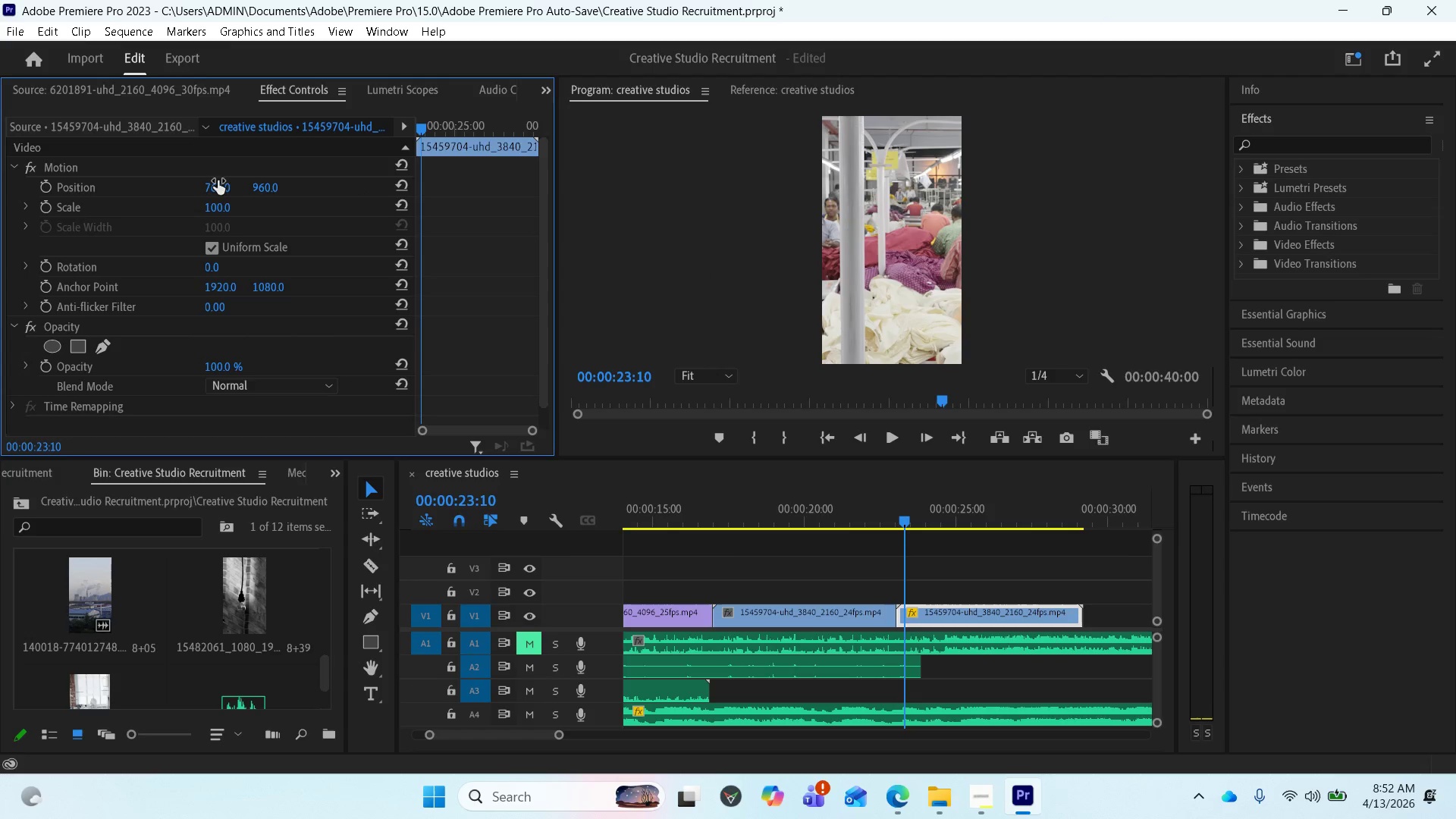 
left_click_drag(start_coordinate=[217, 189], to_coordinate=[1064, 212])
 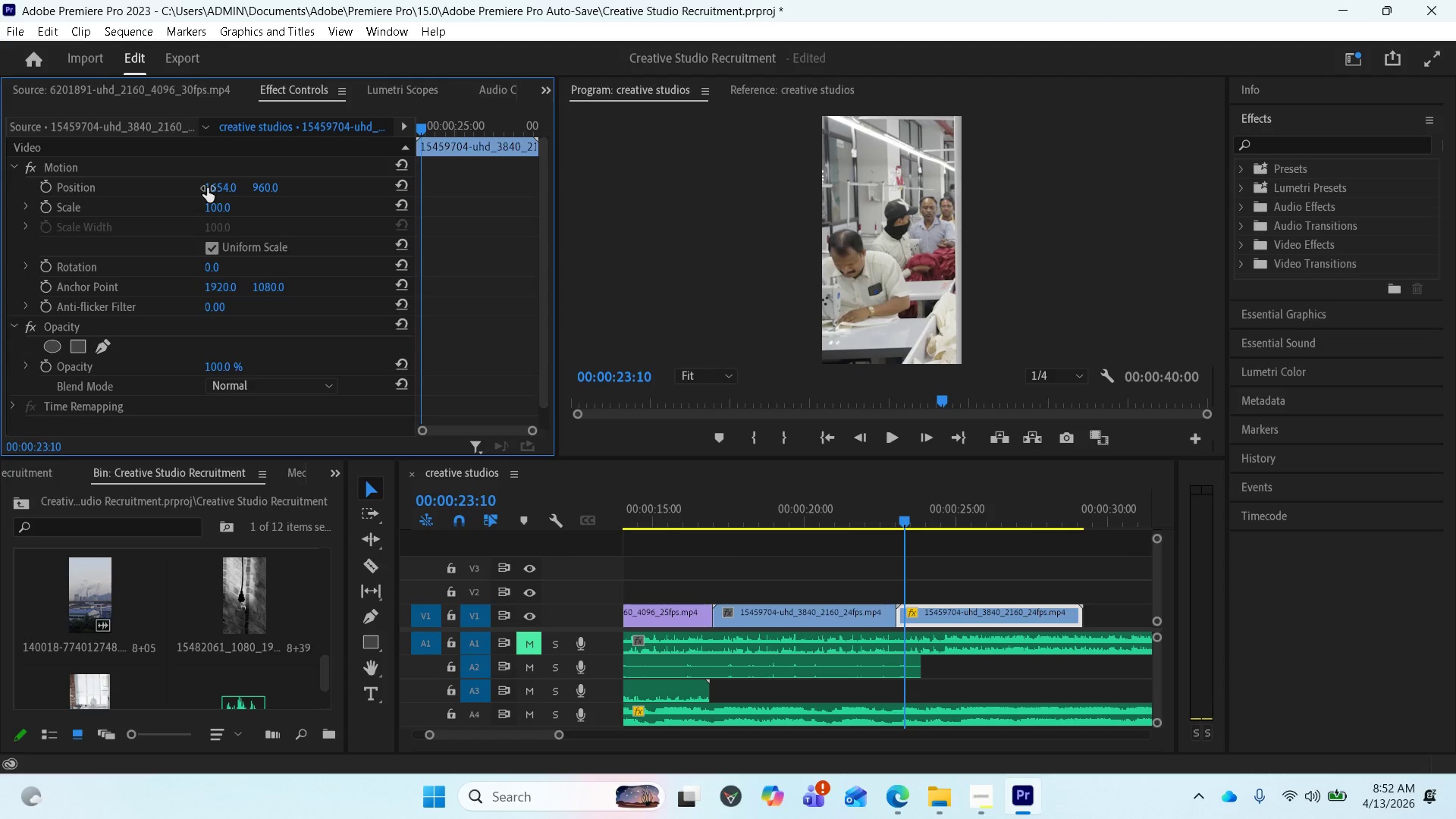 
left_click_drag(start_coordinate=[207, 188], to_coordinate=[478, 221])
 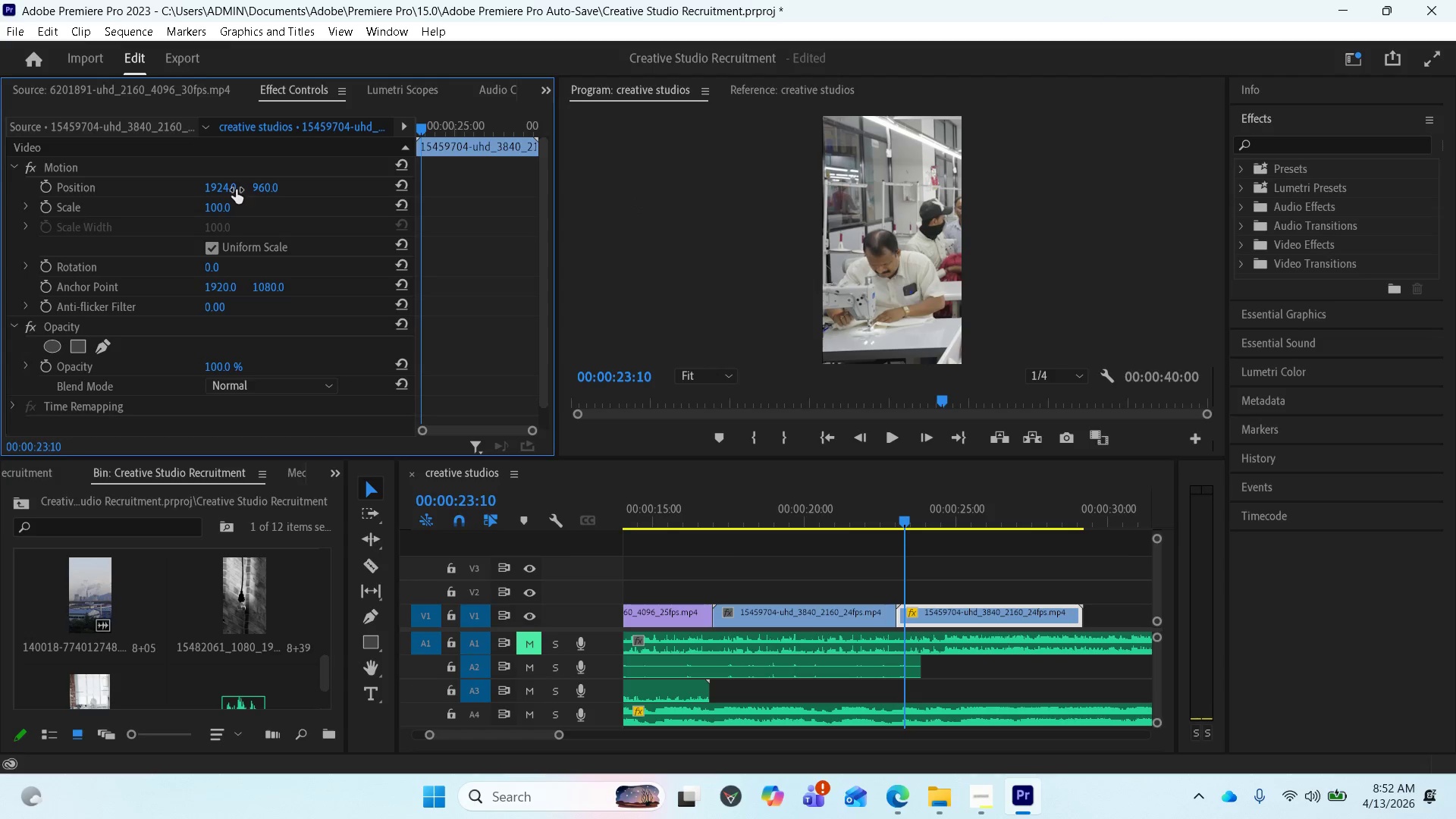 
left_click_drag(start_coordinate=[225, 189], to_coordinate=[212, 190])
 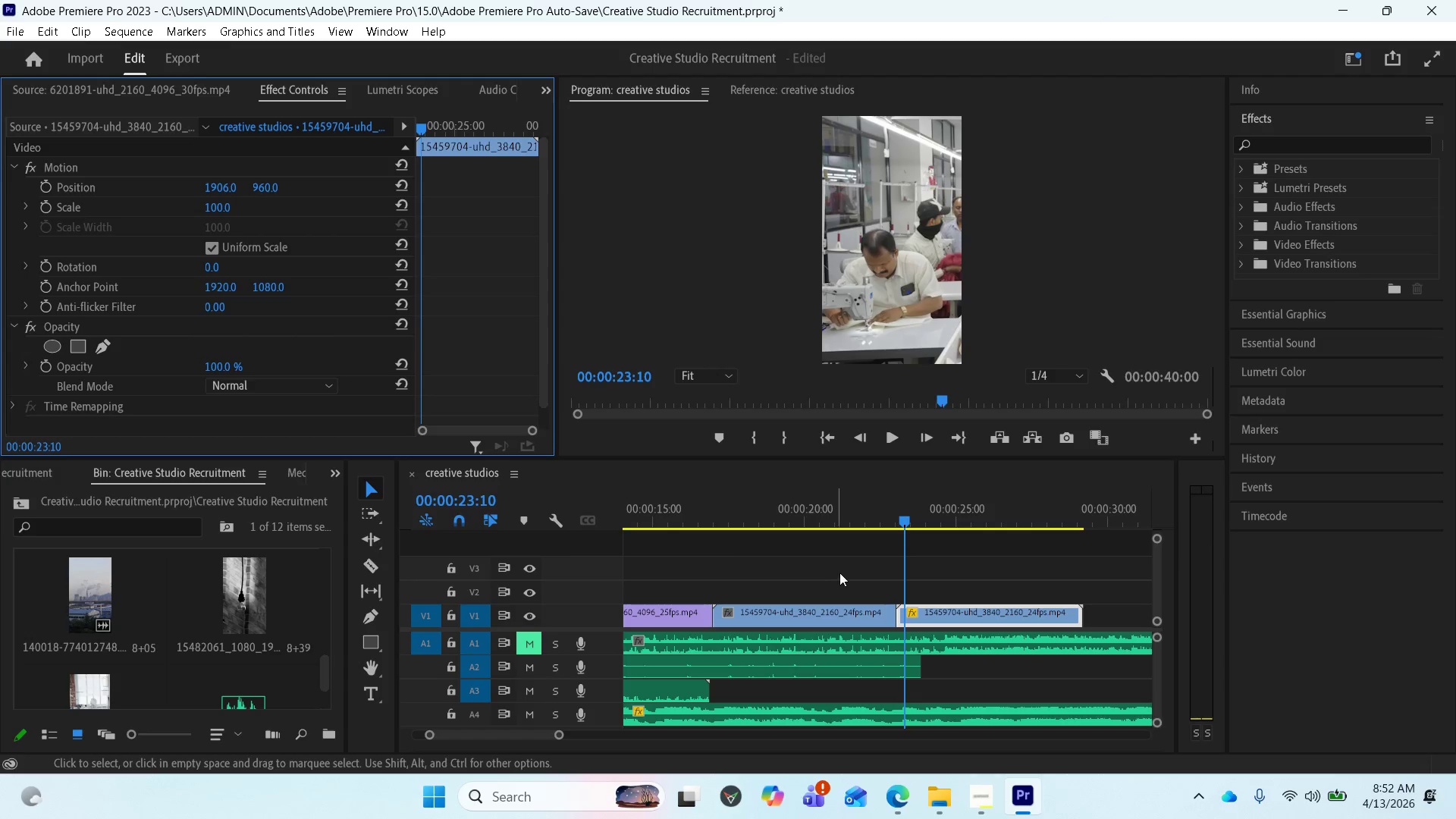 
left_click_drag(start_coordinate=[905, 523], to_coordinate=[900, 523])
 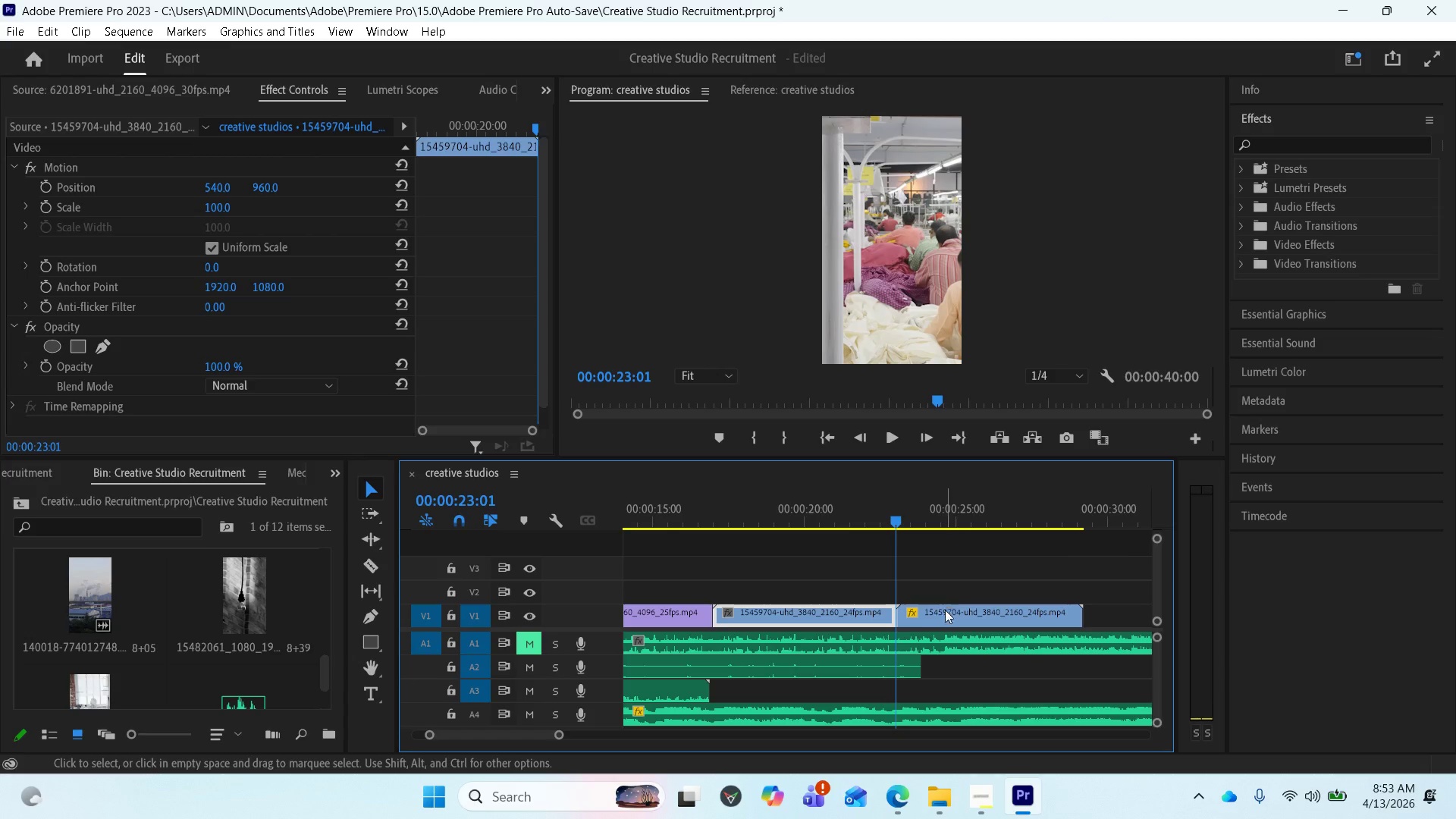 
key(Equal)
 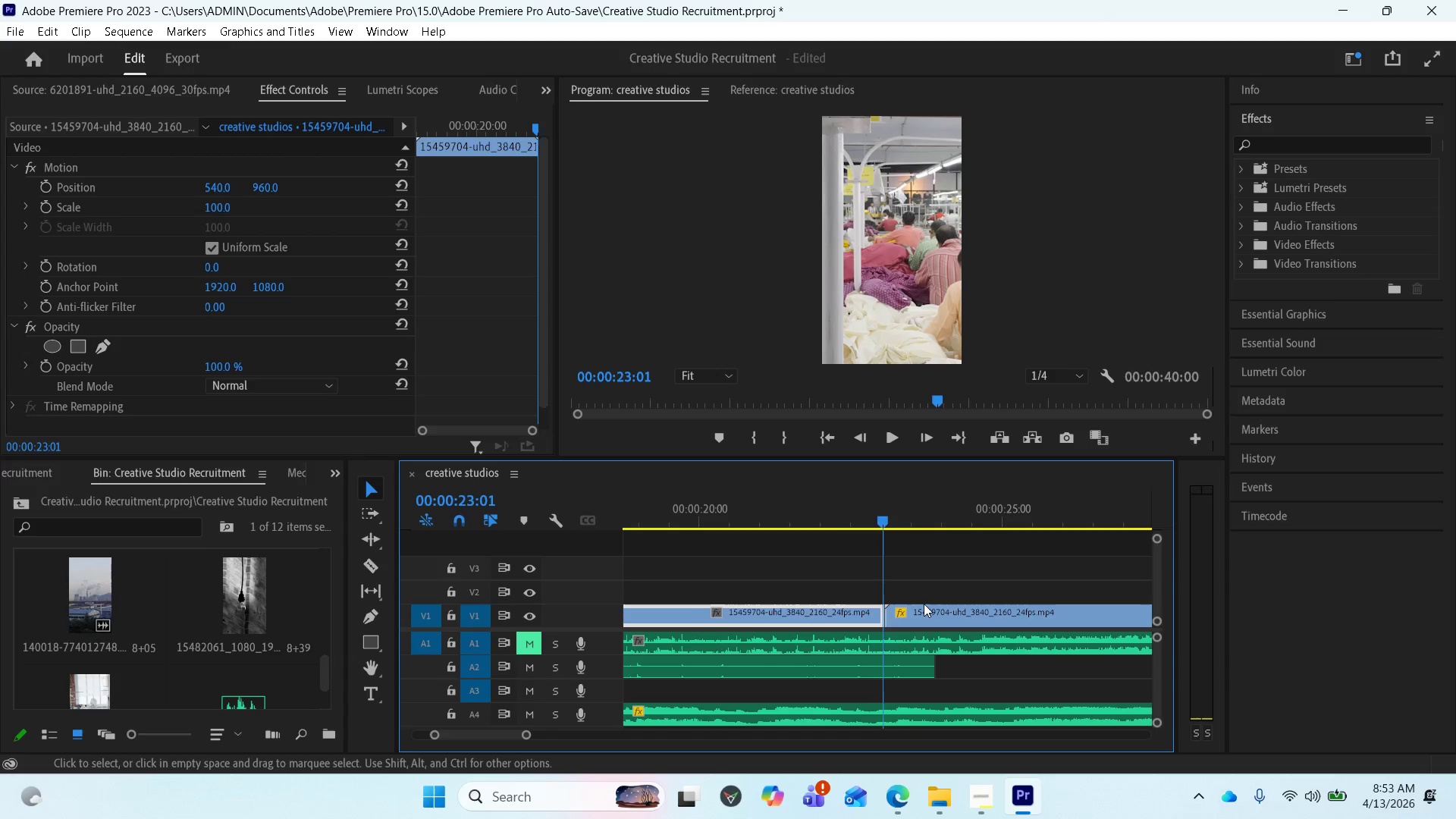 
key(Equal)
 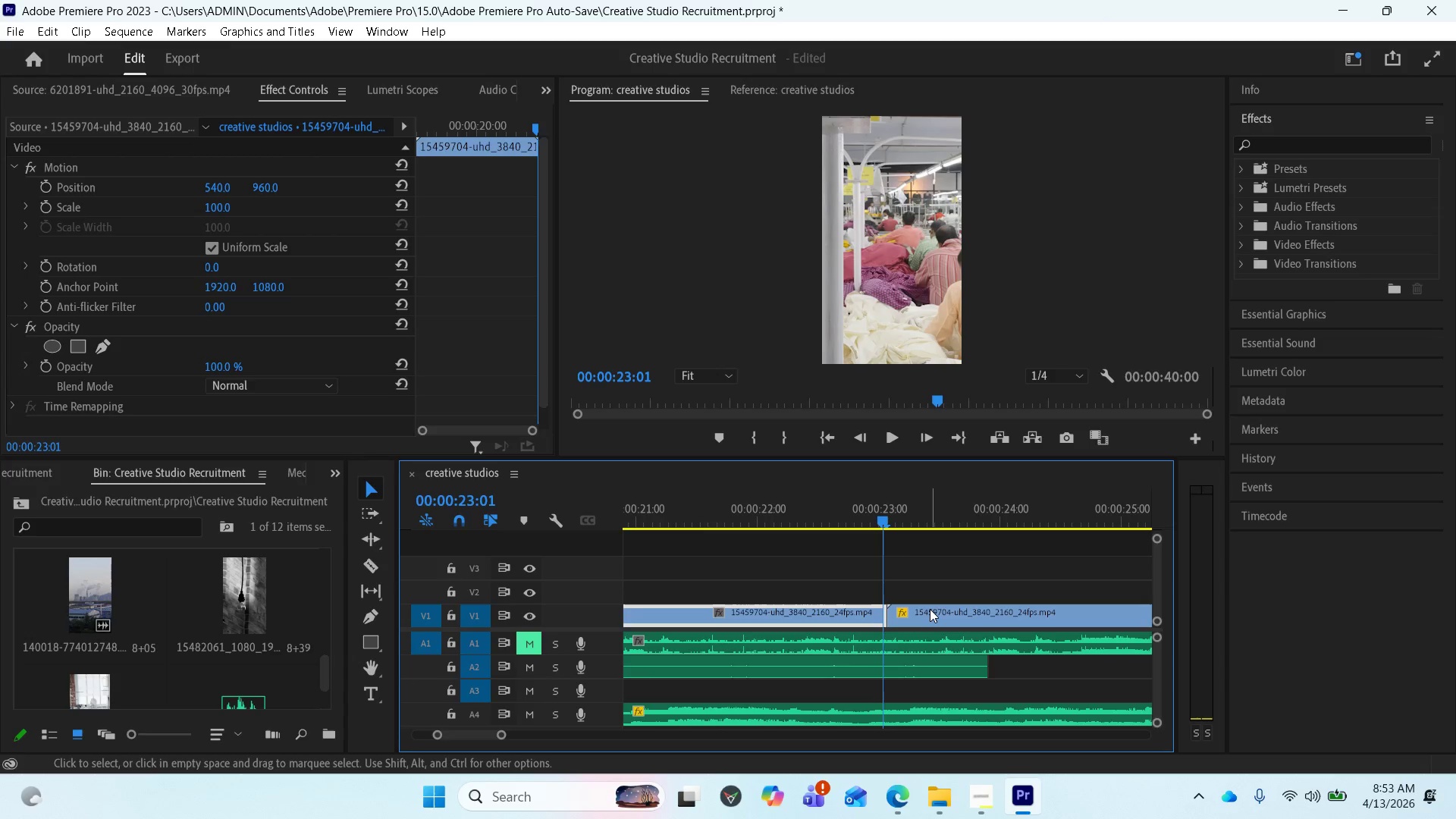 
left_click_drag(start_coordinate=[930, 609], to_coordinate=[927, 613])
 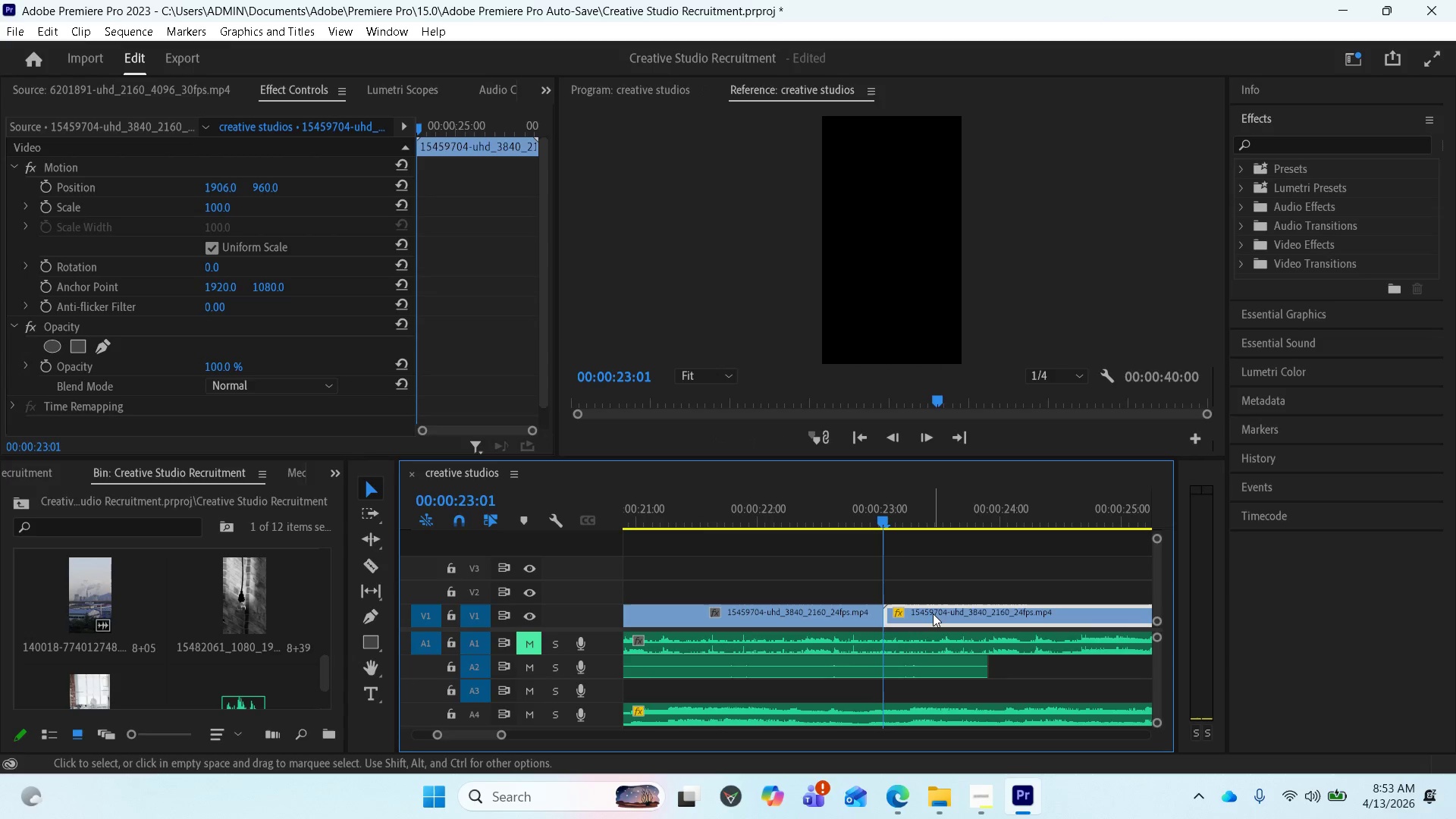 
key(Control+Z)
 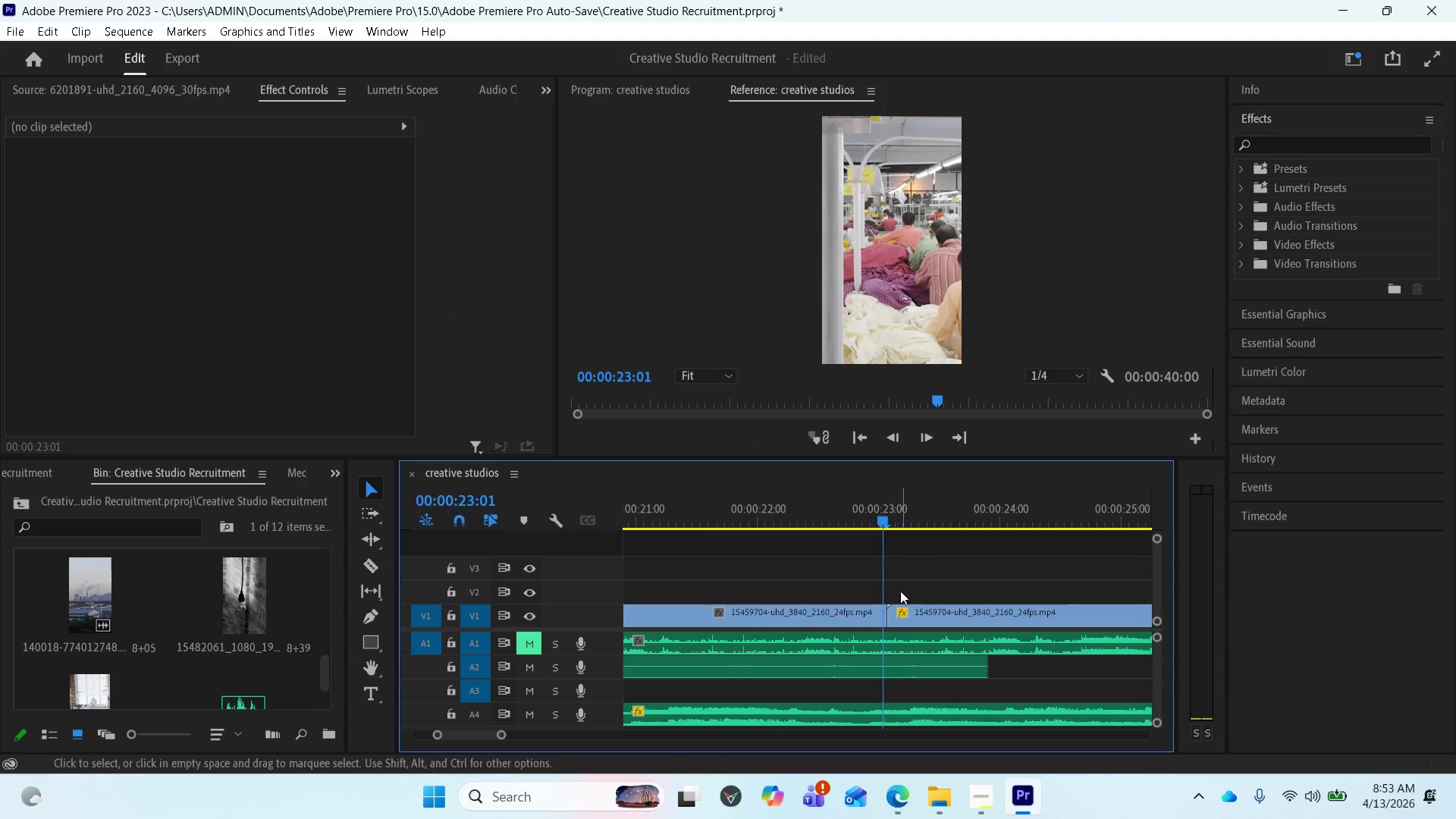 
left_click([924, 613])
 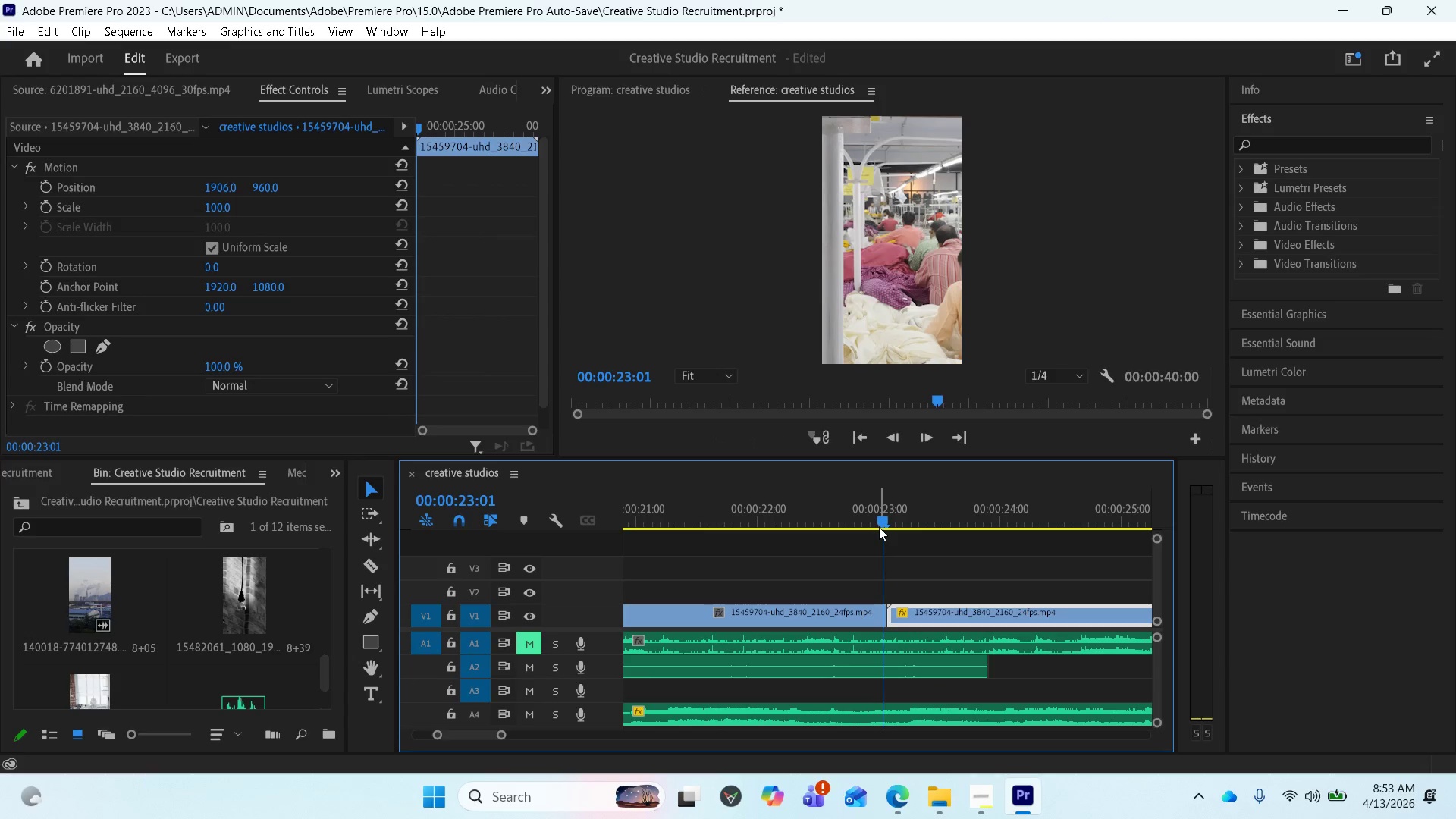 
left_click_drag(start_coordinate=[884, 523], to_coordinate=[890, 522])
 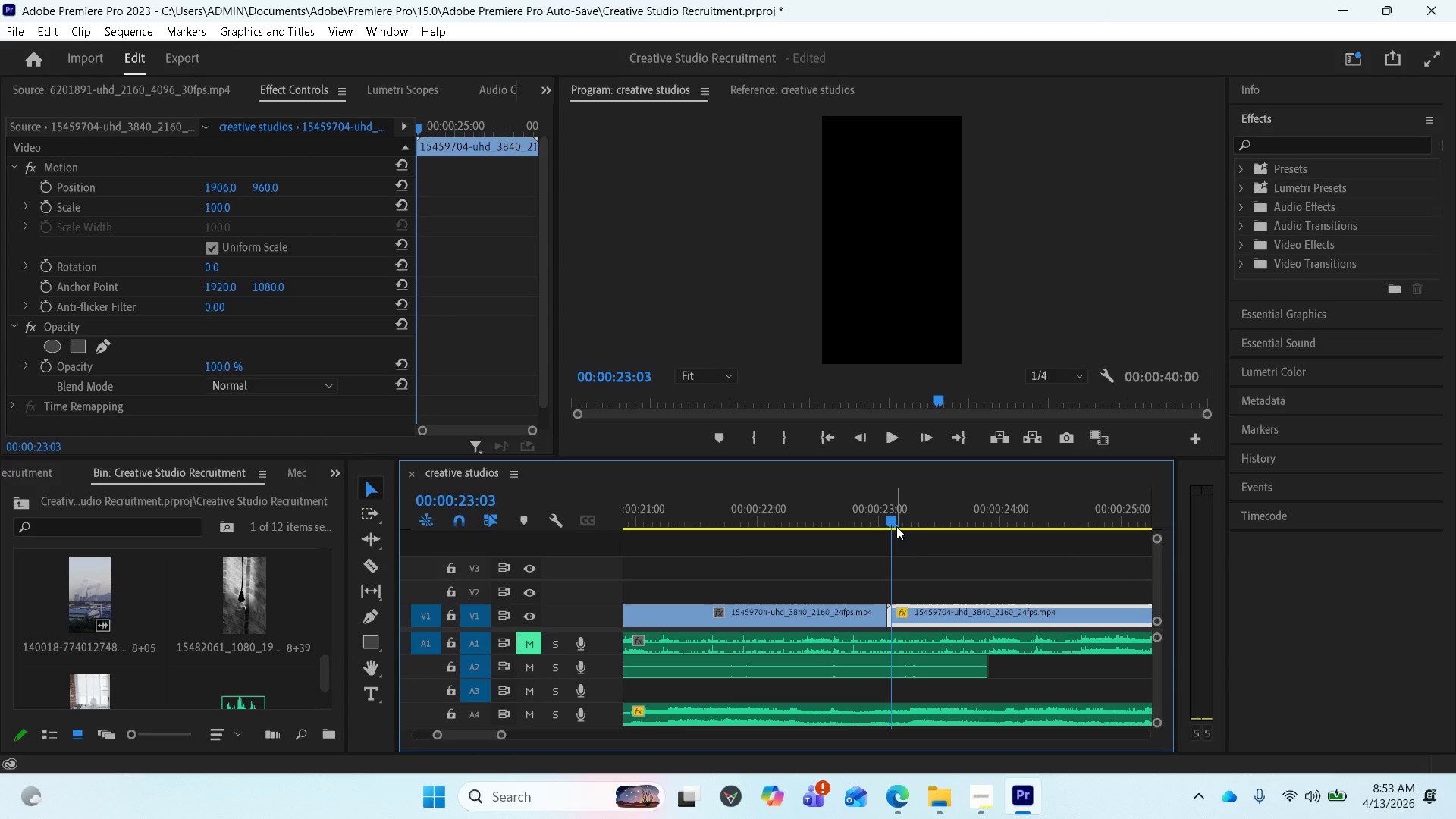 
mouse_move([892, 583])
 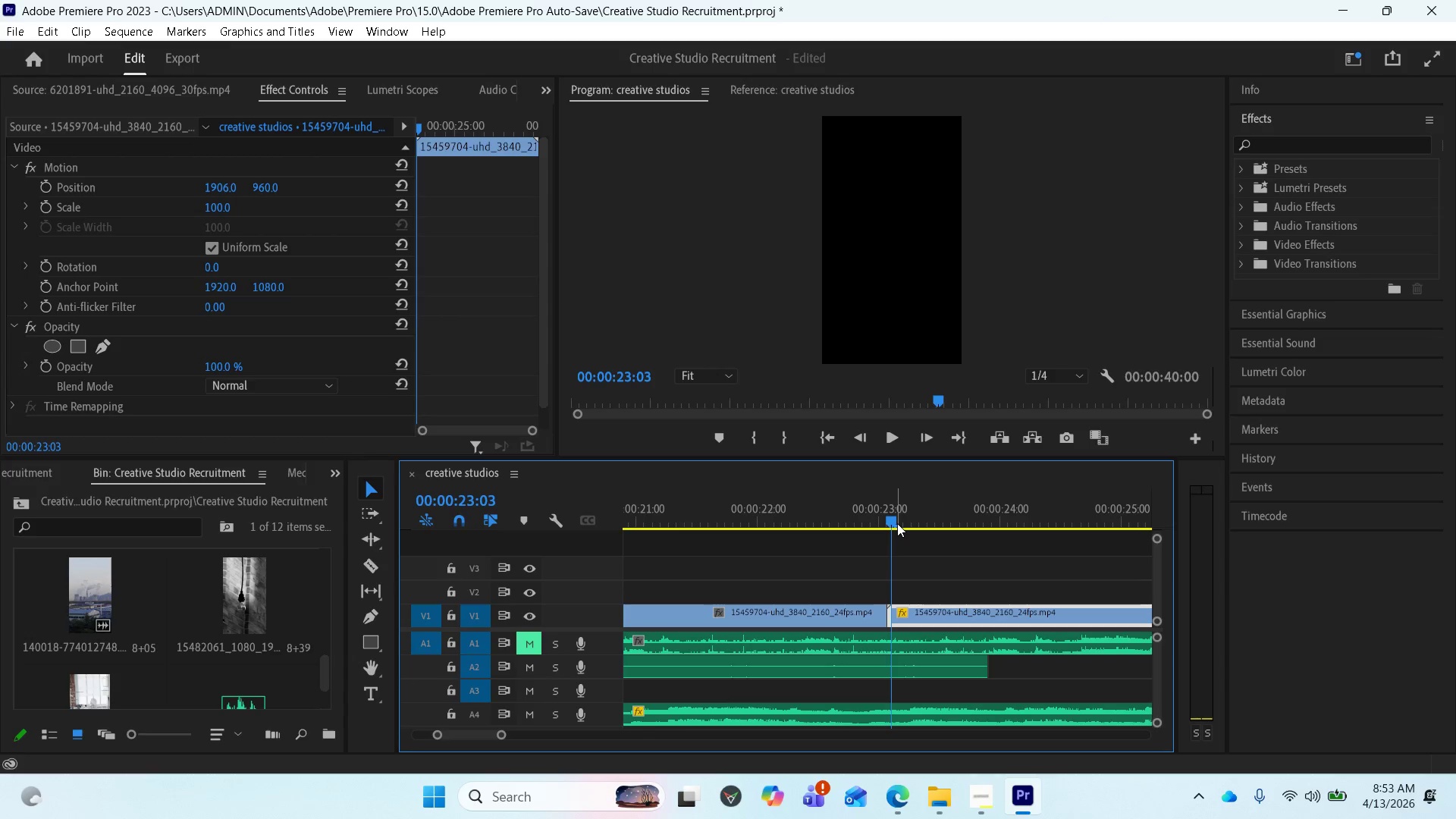 
left_click_drag(start_coordinate=[896, 522], to_coordinate=[737, 543])
 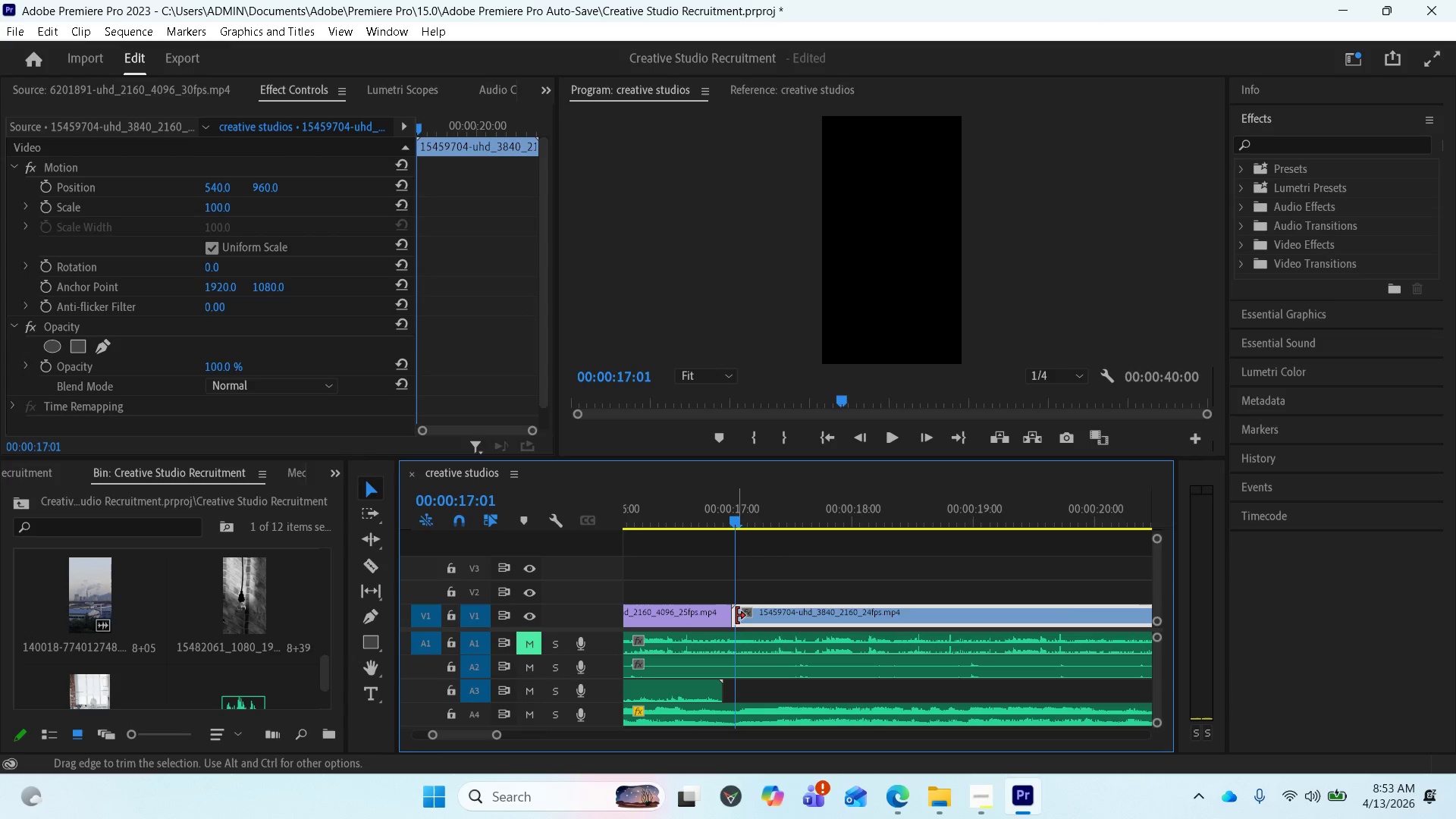 
left_click_drag(start_coordinate=[736, 617], to_coordinate=[742, 617])
 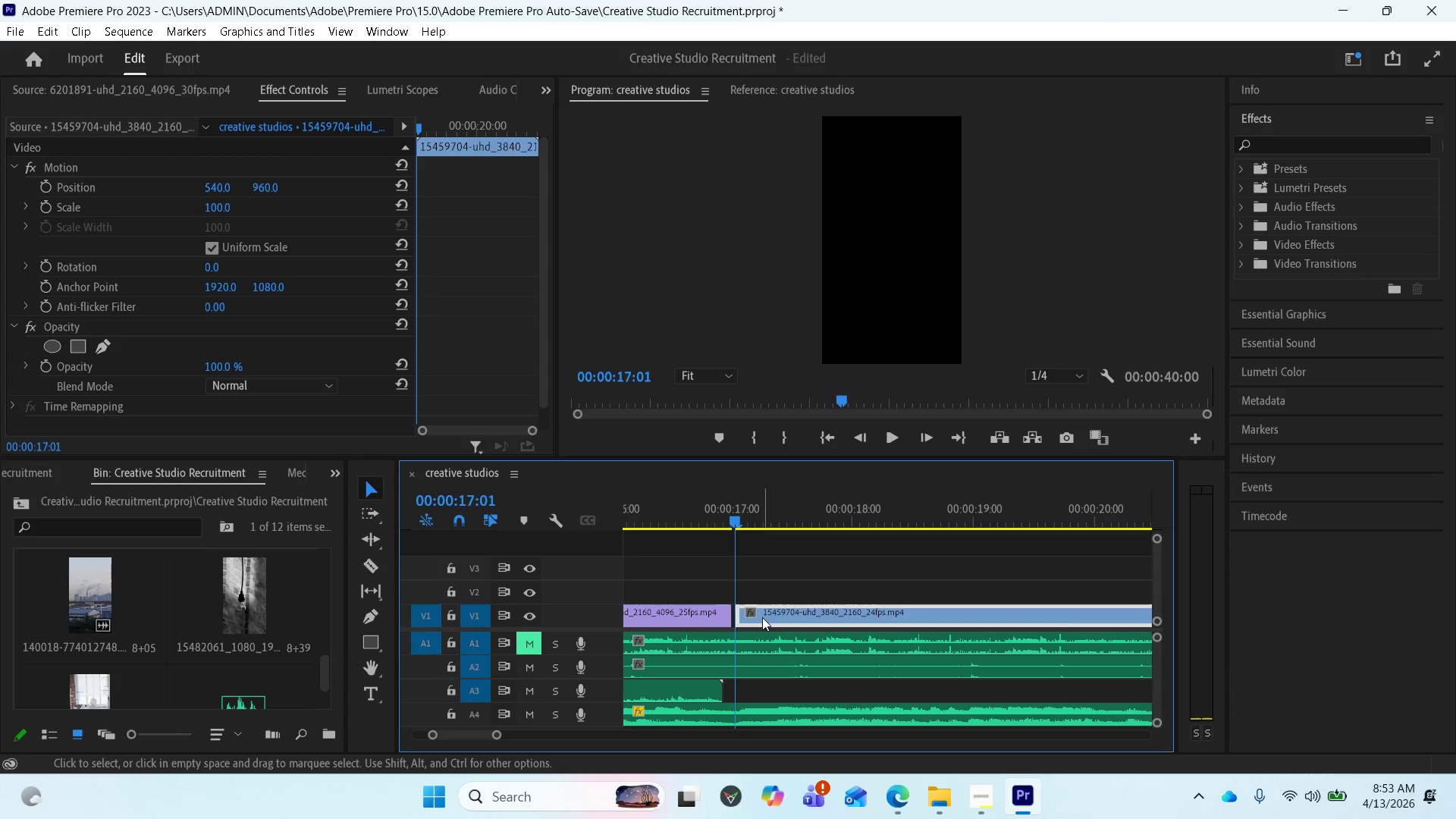 
left_click_drag(start_coordinate=[765, 617], to_coordinate=[760, 617])
 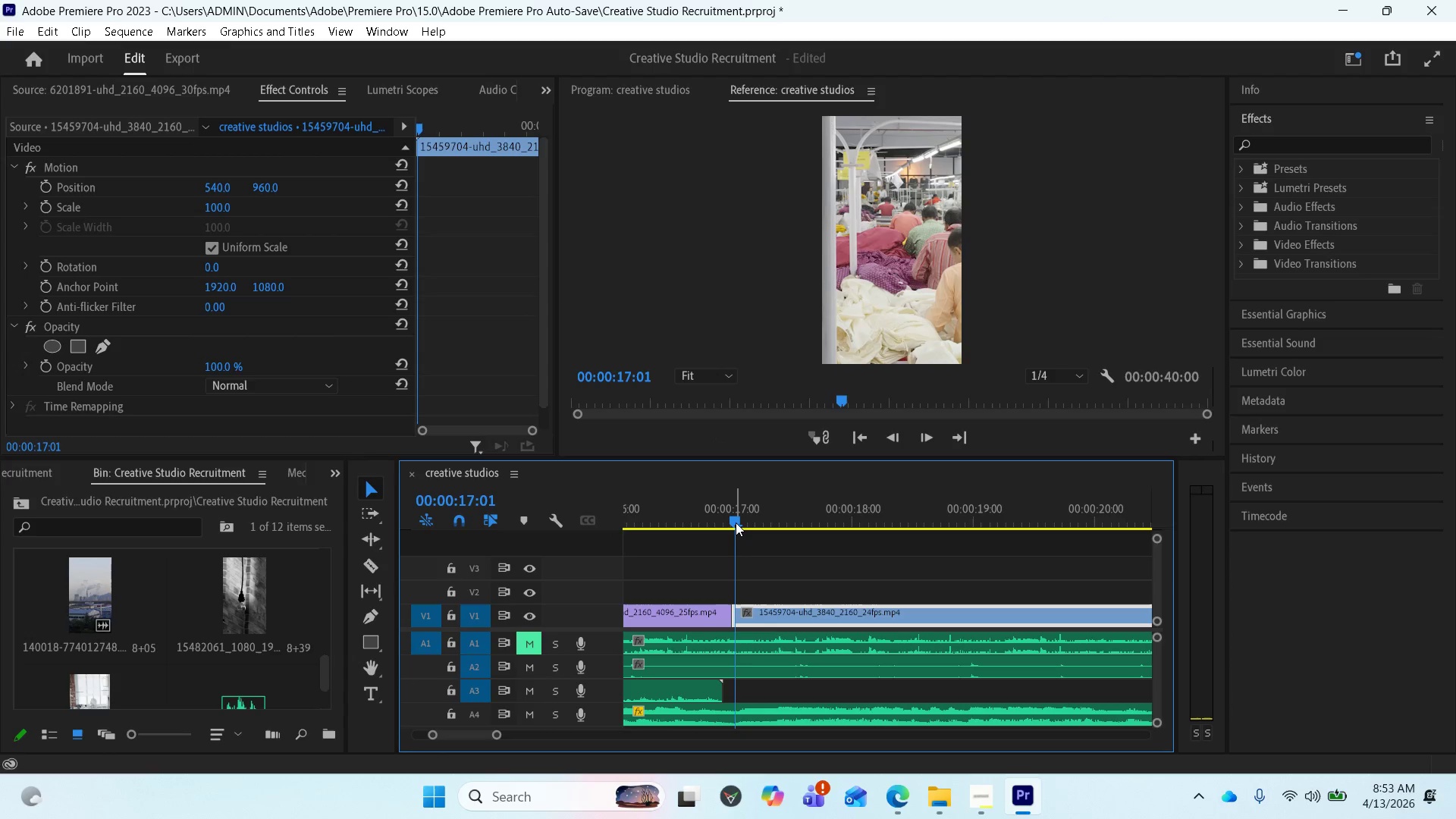 
left_click_drag(start_coordinate=[735, 522], to_coordinate=[731, 522])
 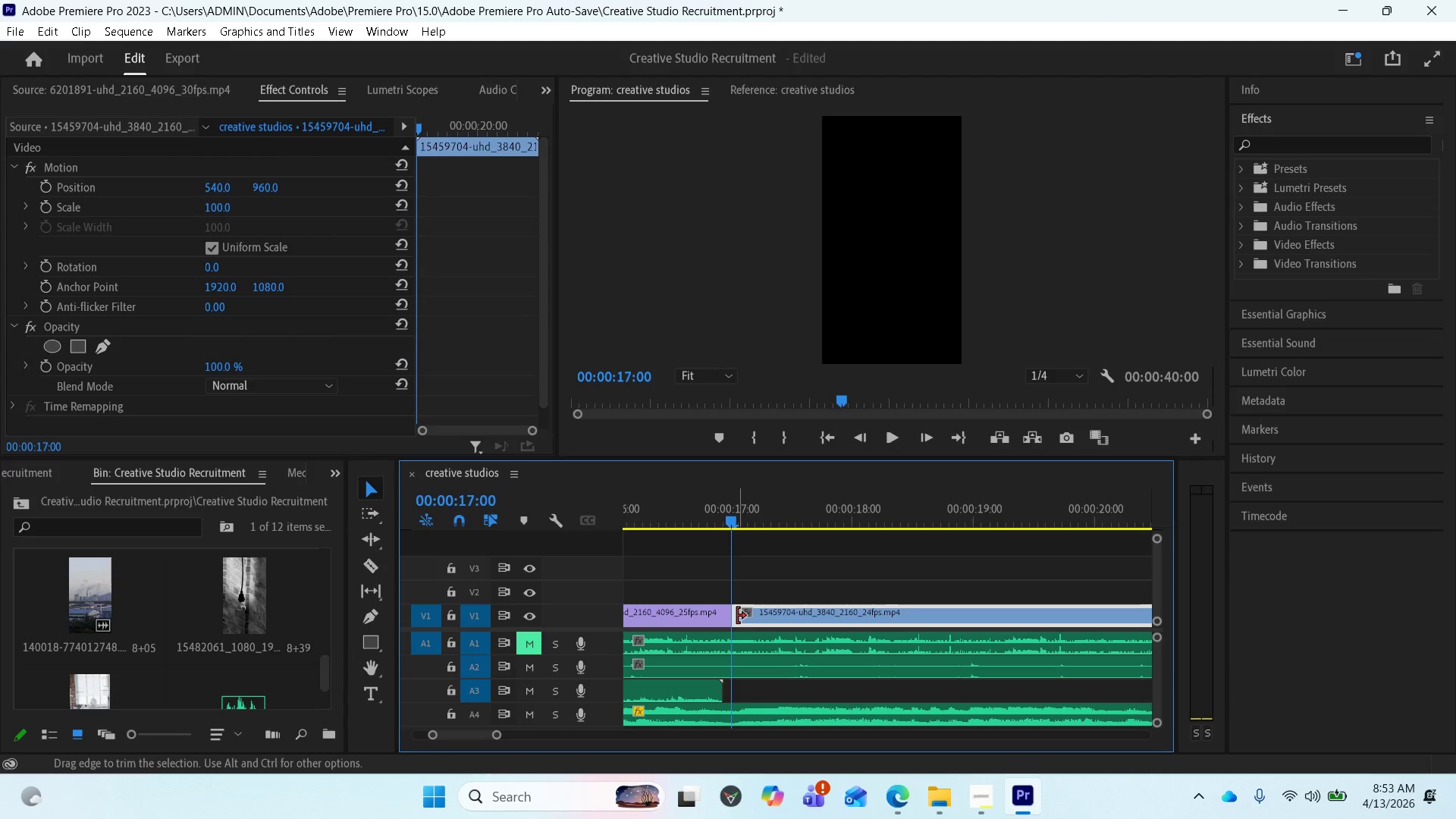 
left_click_drag(start_coordinate=[736, 616], to_coordinate=[748, 616])
 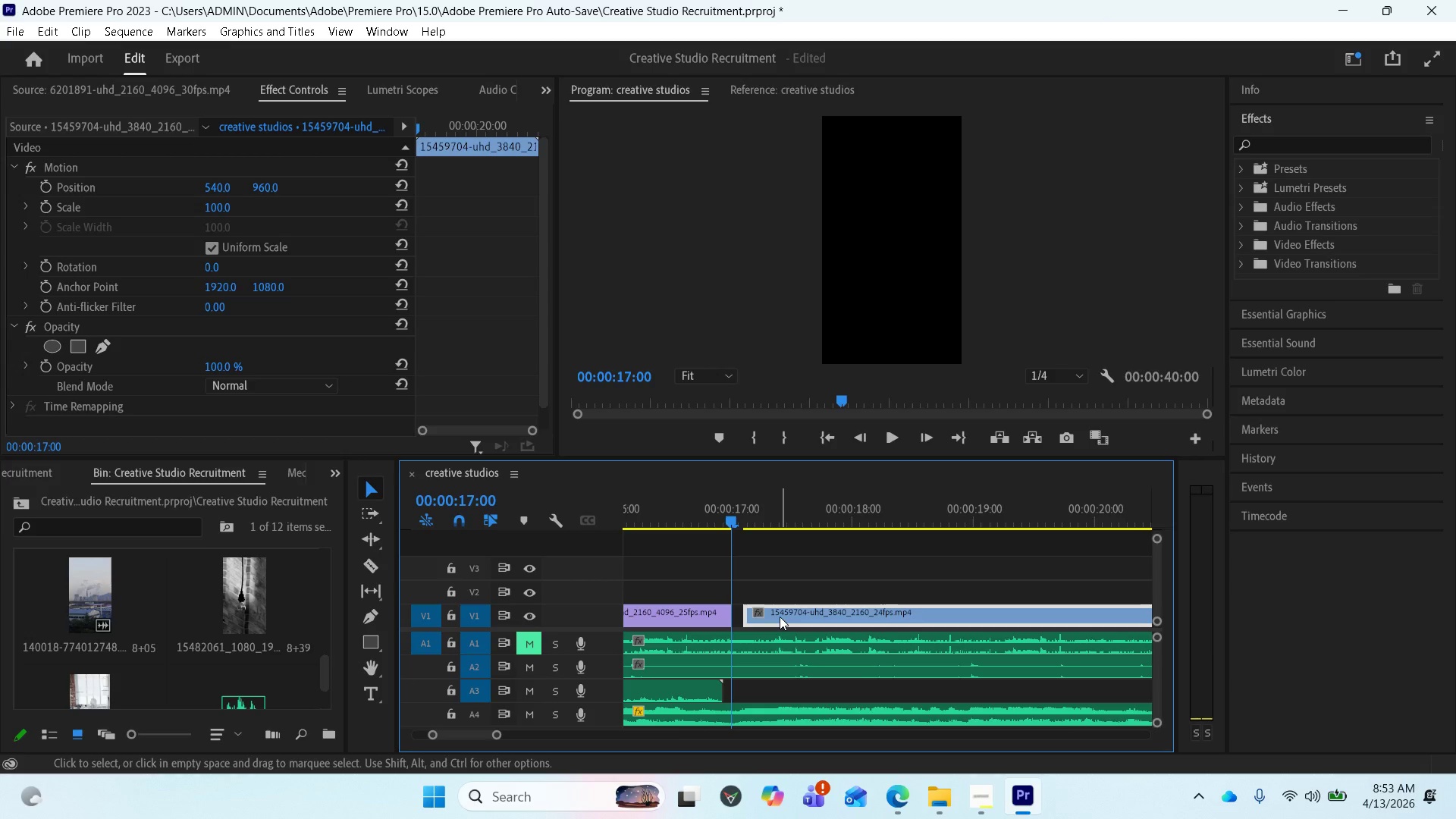 
left_click_drag(start_coordinate=[779, 617], to_coordinate=[767, 617])
 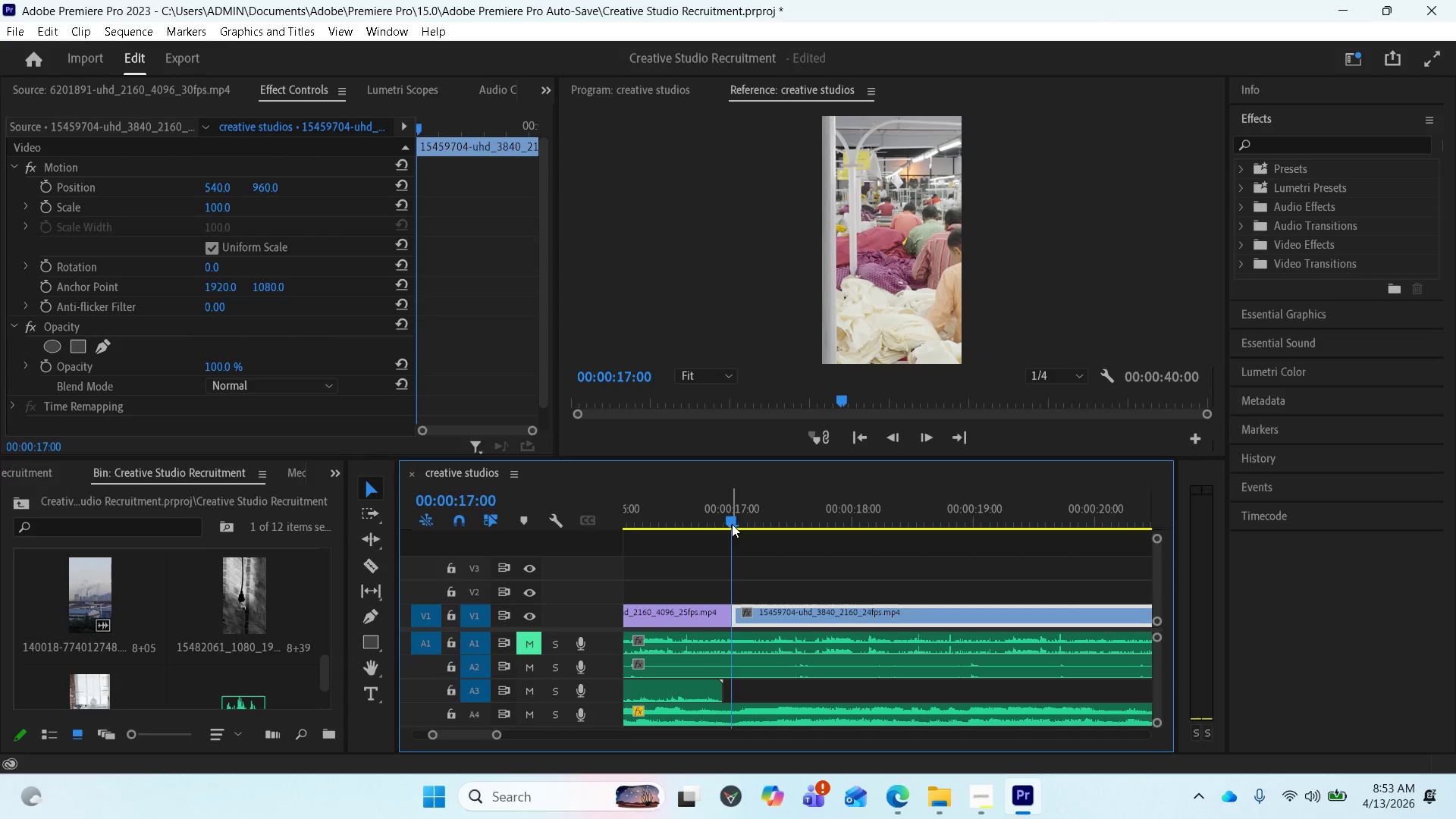 
left_click_drag(start_coordinate=[730, 522], to_coordinate=[1092, 546])
 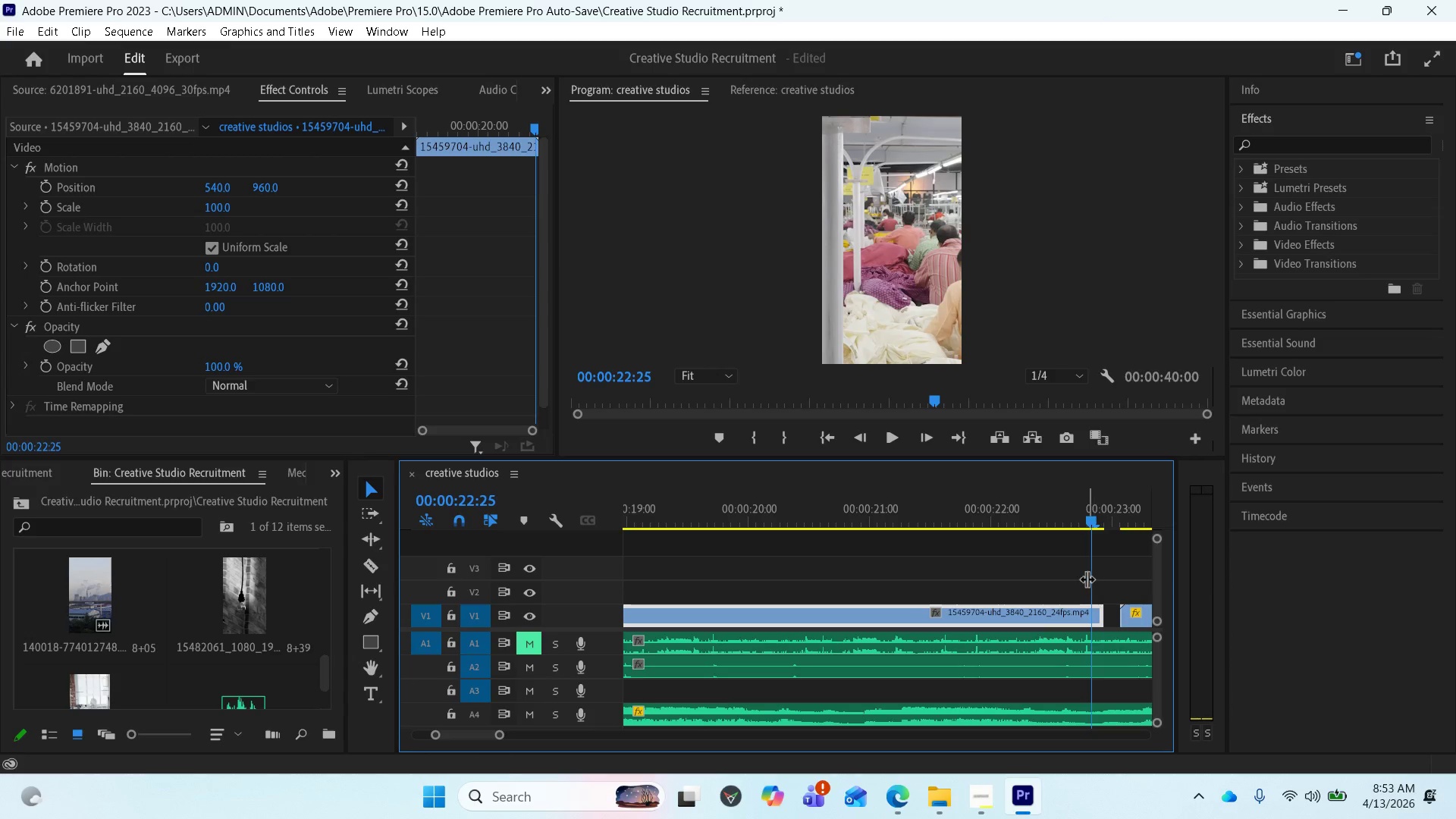 
scroll: coordinate [1069, 584], scroll_direction: down, amount: 4.0
 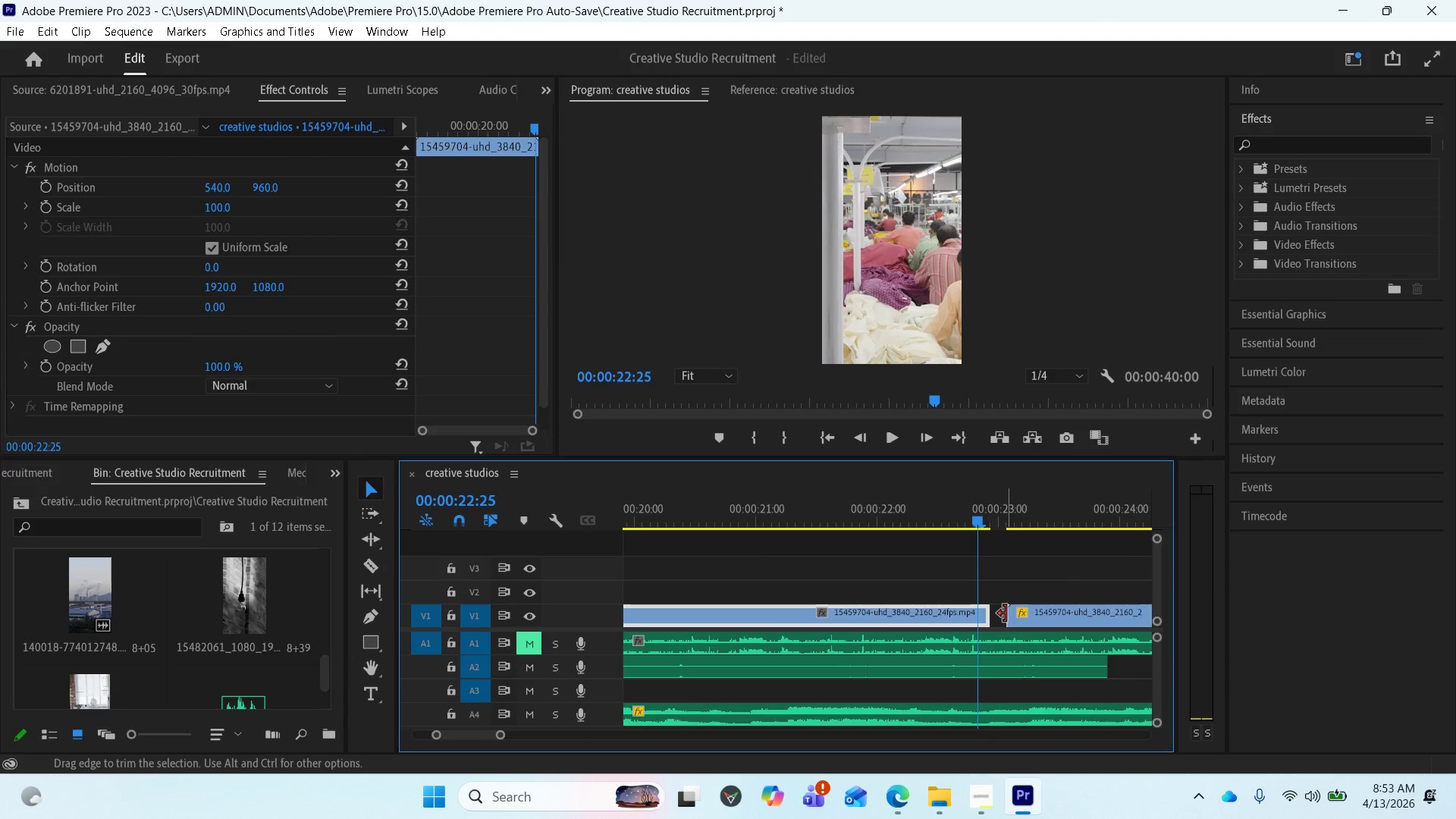 
left_click_drag(start_coordinate=[1009, 617], to_coordinate=[1018, 617])
 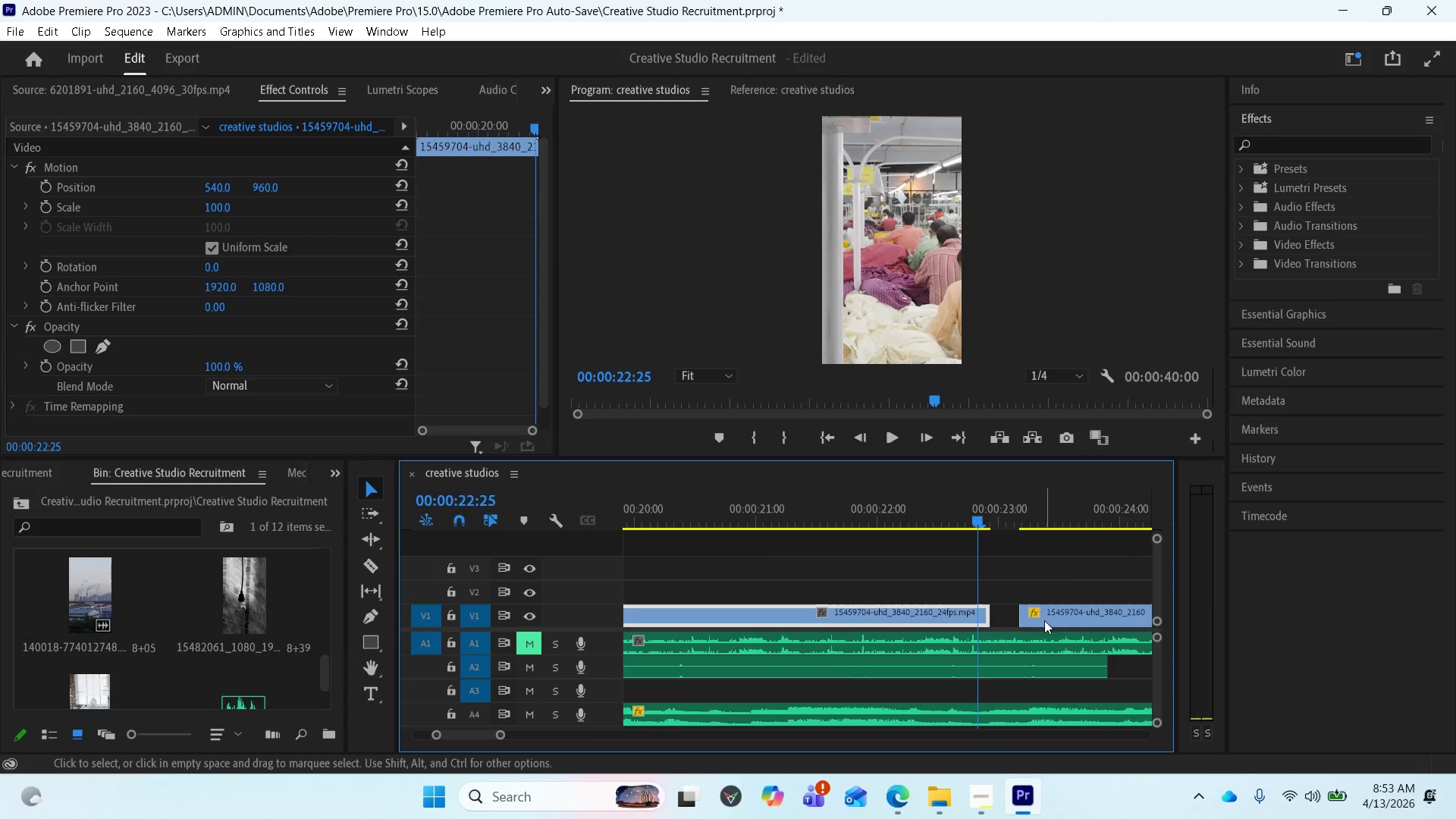 
left_click_drag(start_coordinate=[1045, 620], to_coordinate=[1022, 621])
 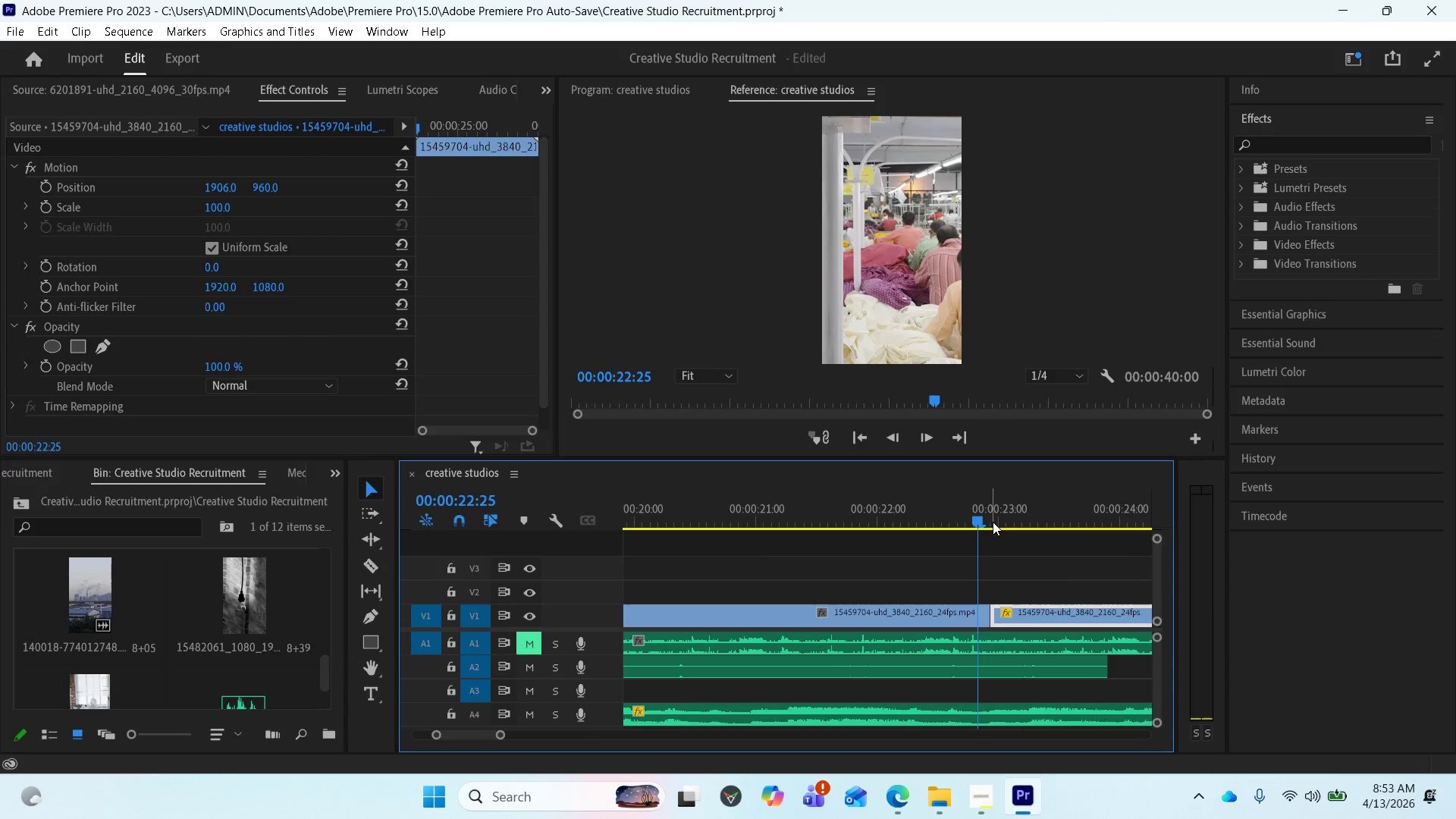 
left_click_drag(start_coordinate=[981, 519], to_coordinate=[994, 519])
 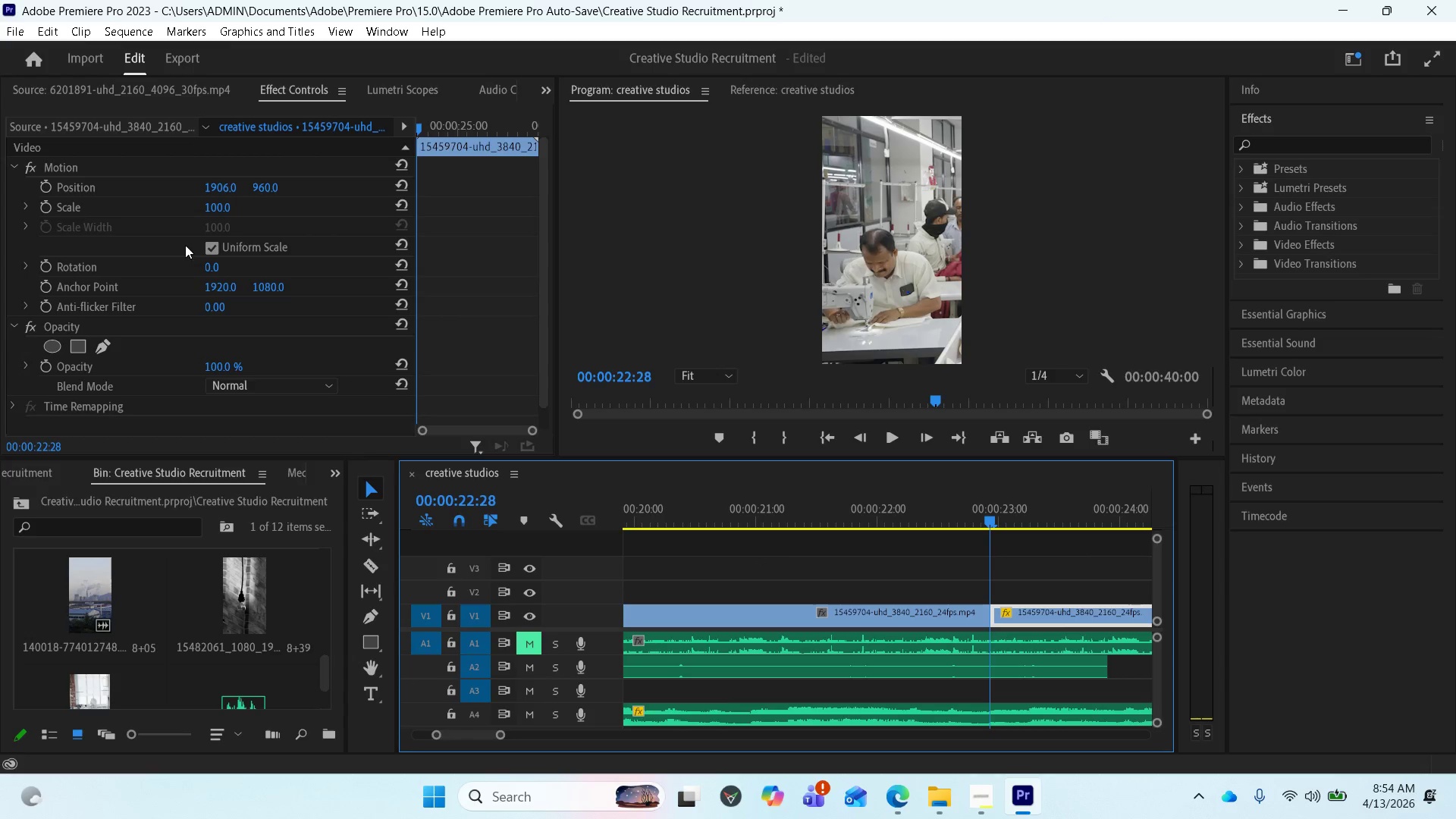 
wait(5.98)
 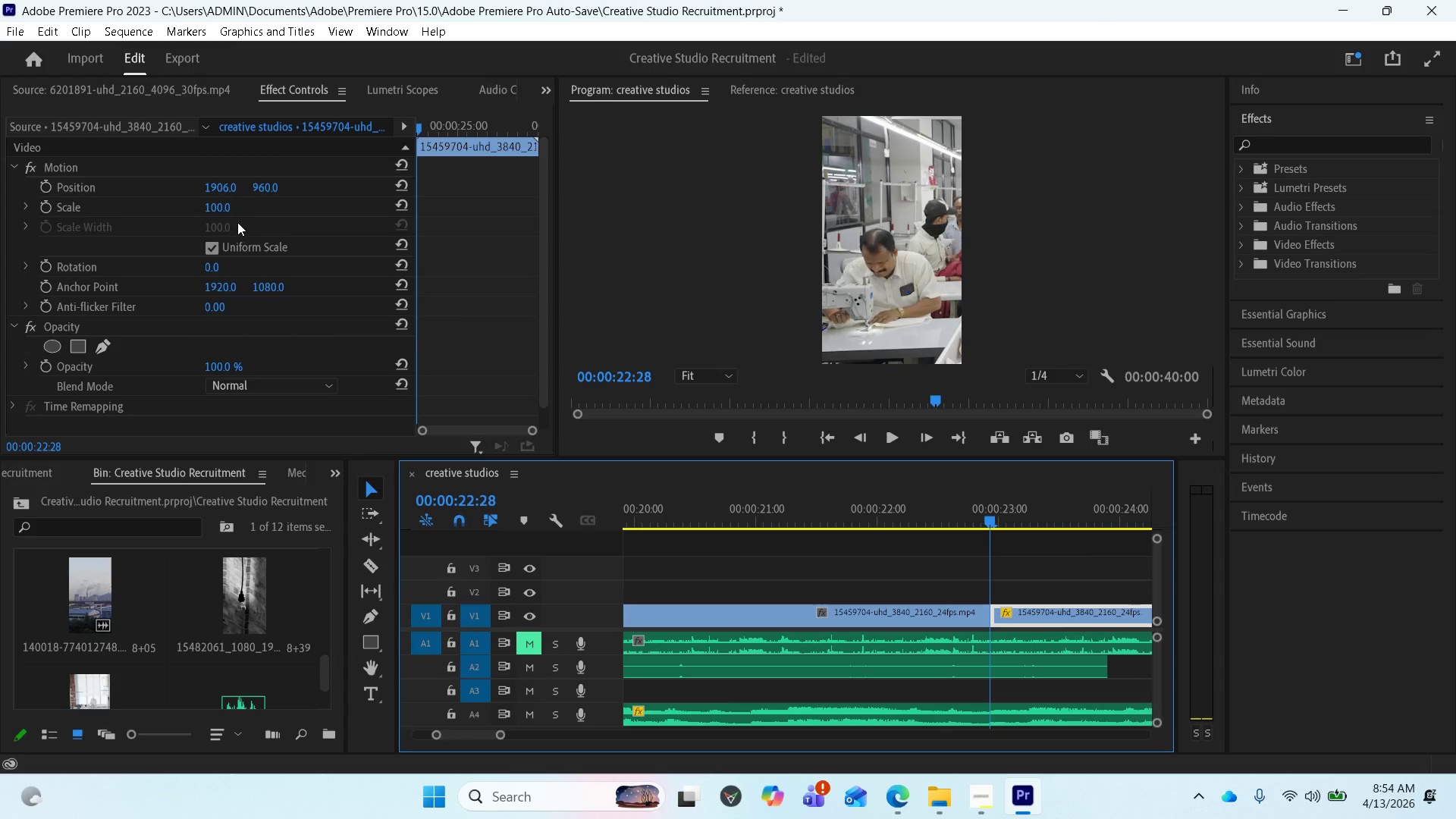 
left_click([49, 190])
 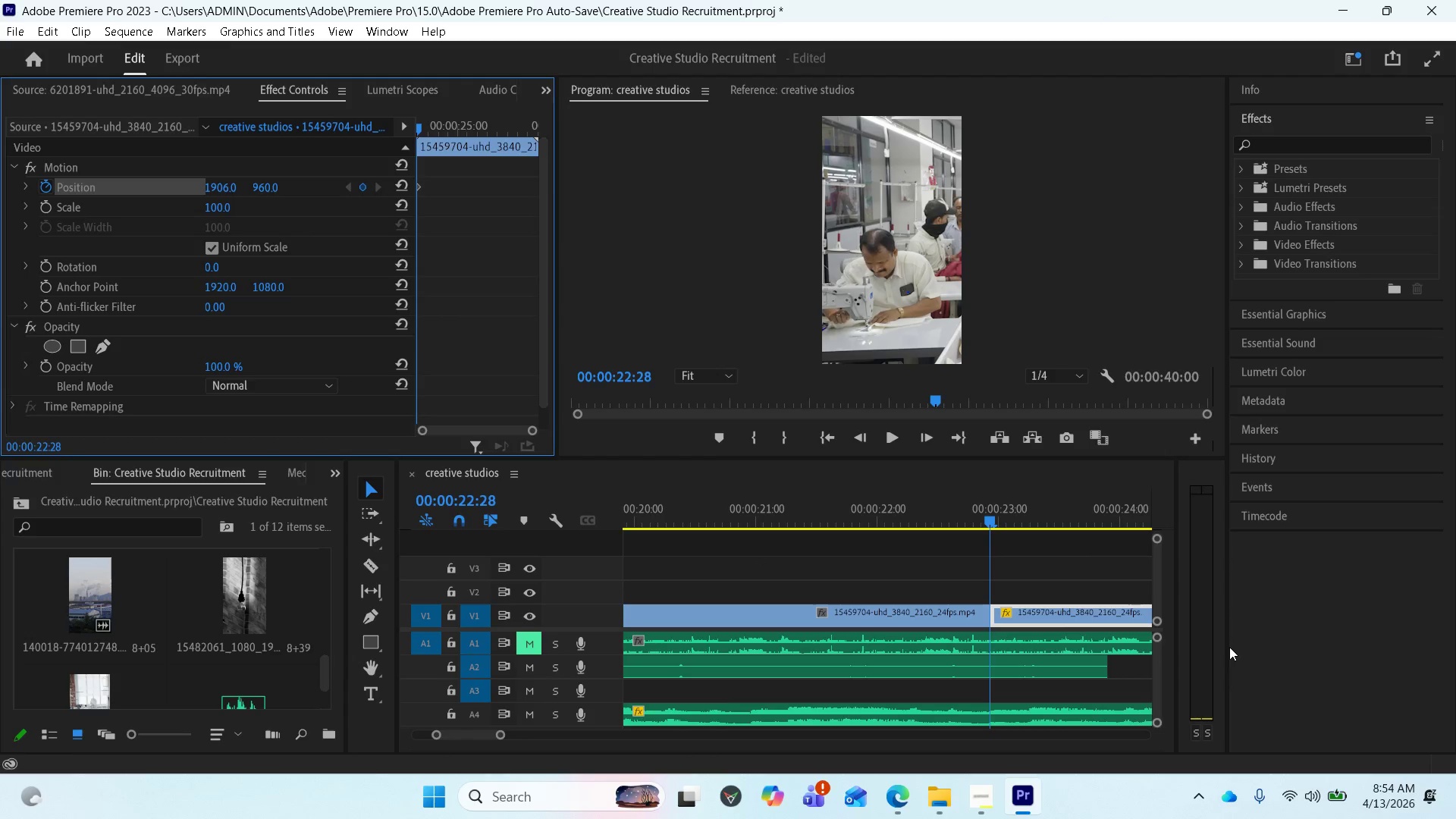 
scroll: coordinate [1011, 639], scroll_direction: down, amount: 41.0
 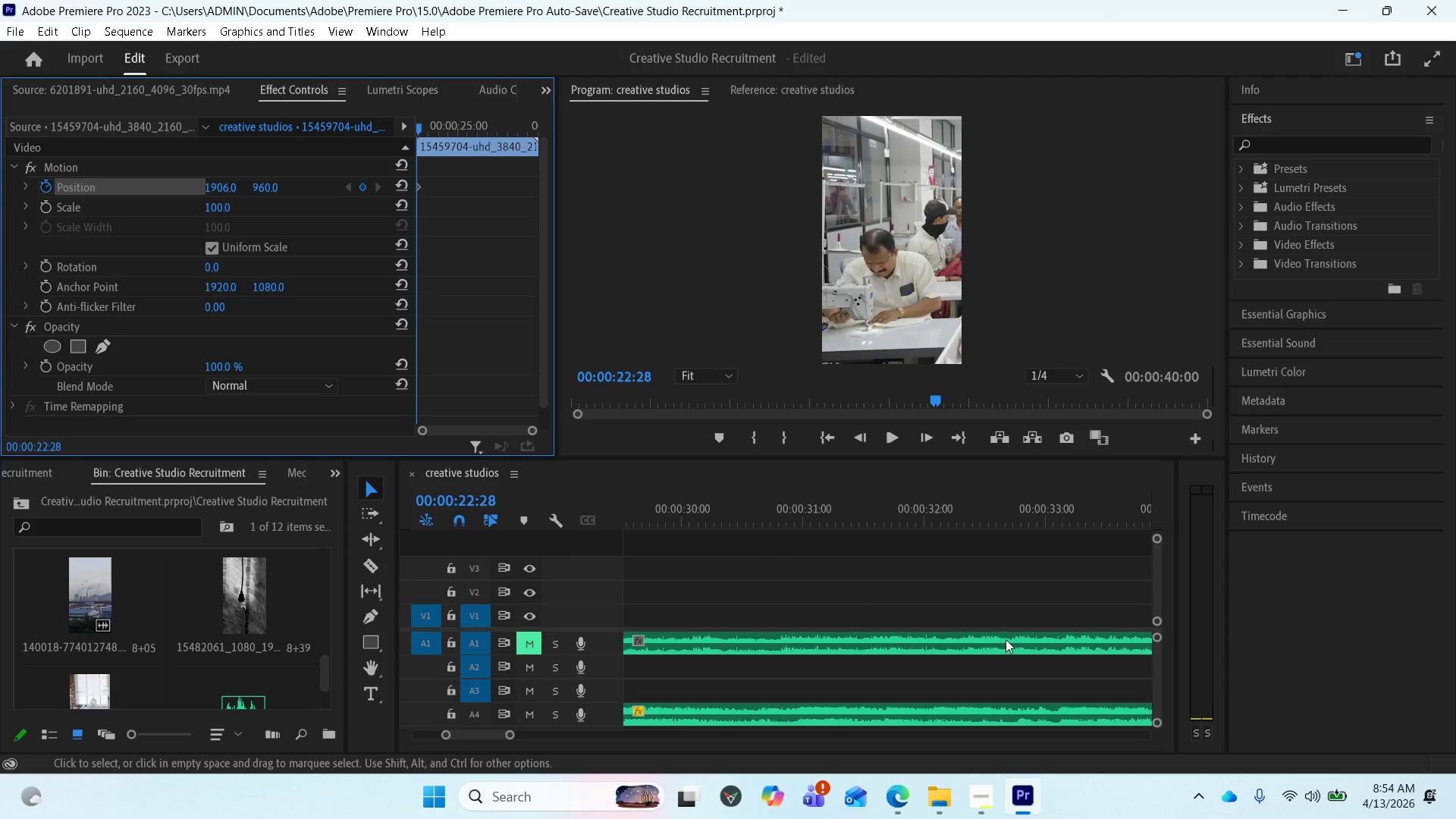 
scroll: coordinate [997, 631], scroll_direction: up, amount: 12.0
 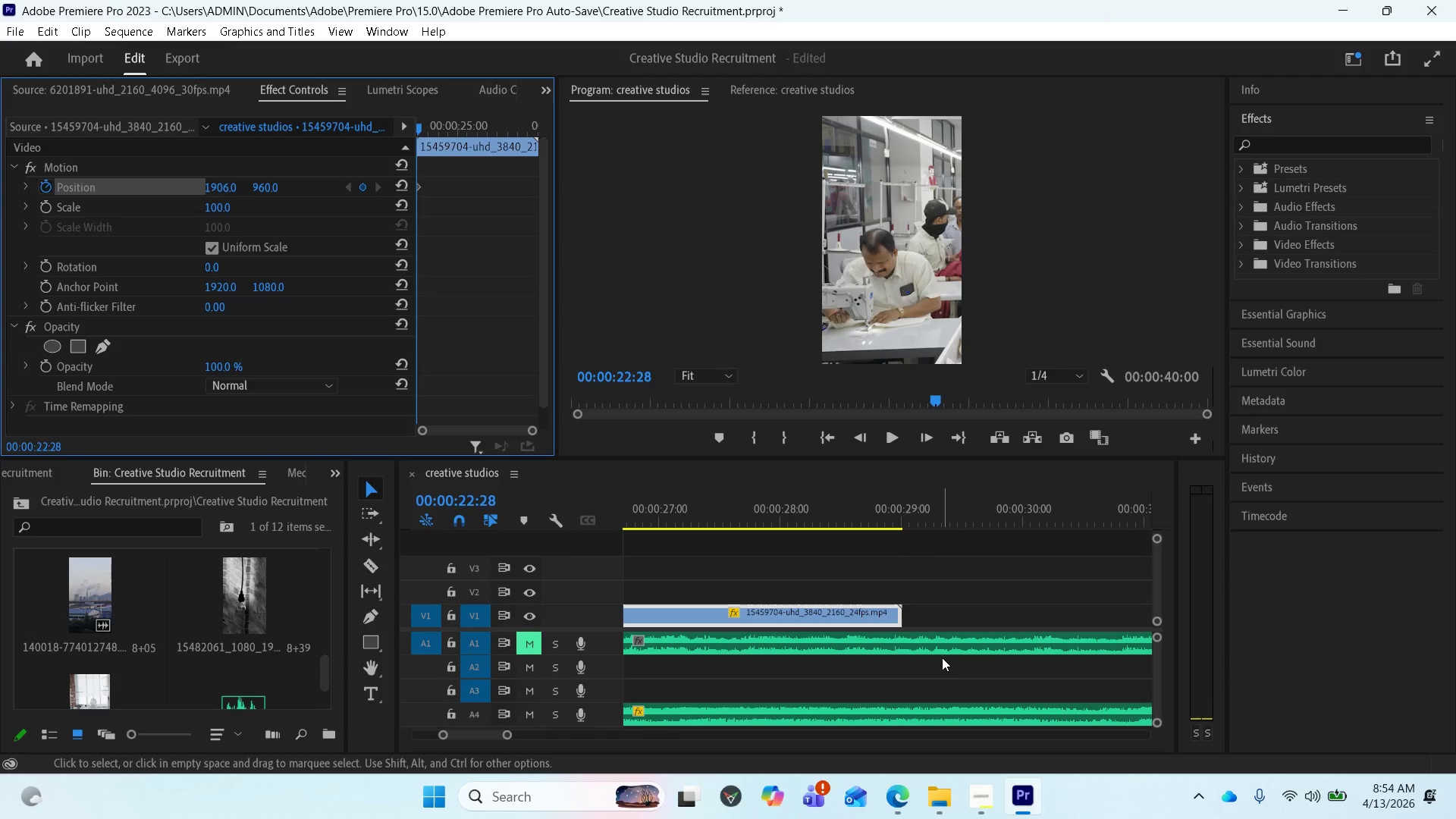 
key(Minus)
 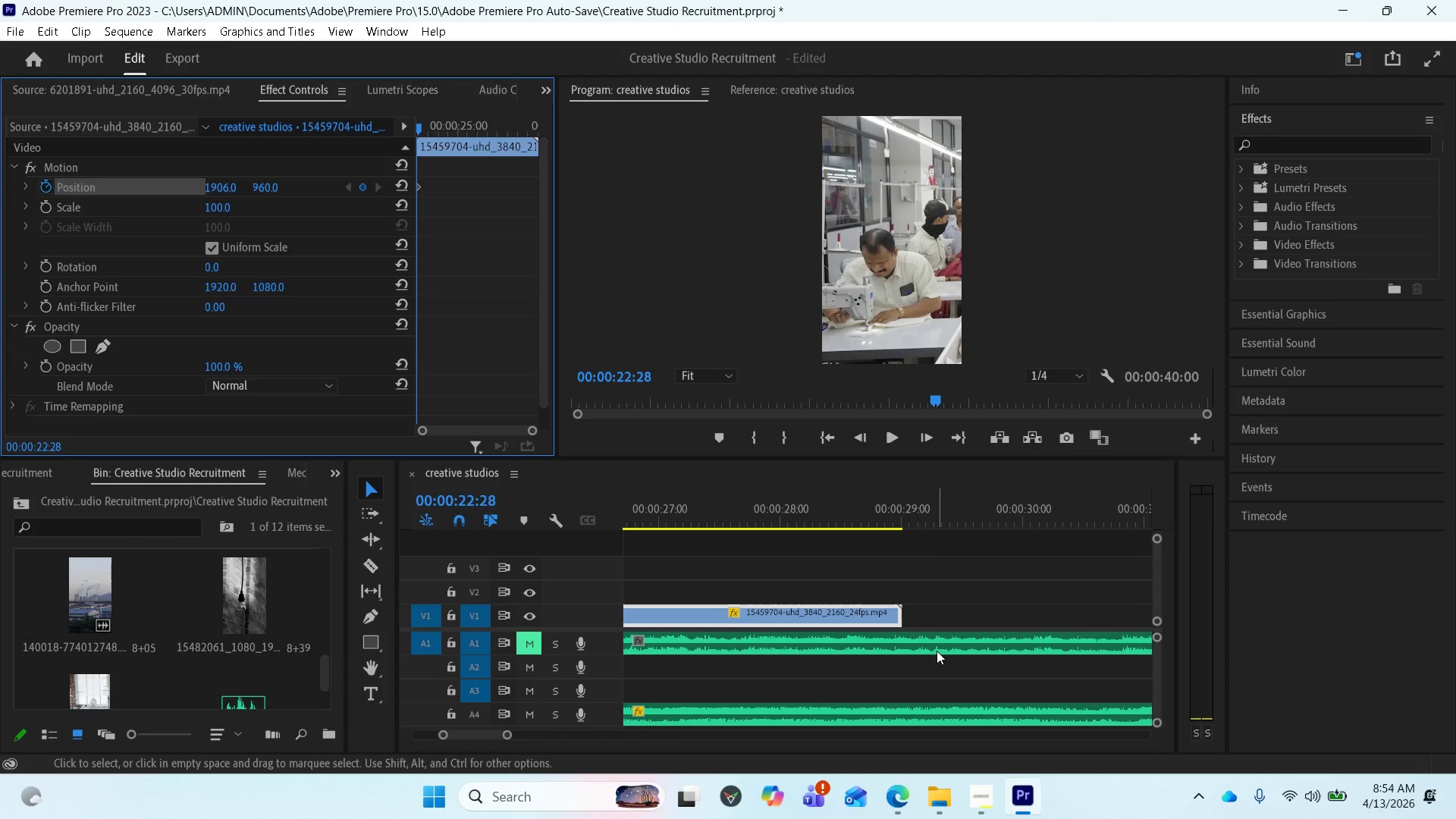 
key(Minus)
 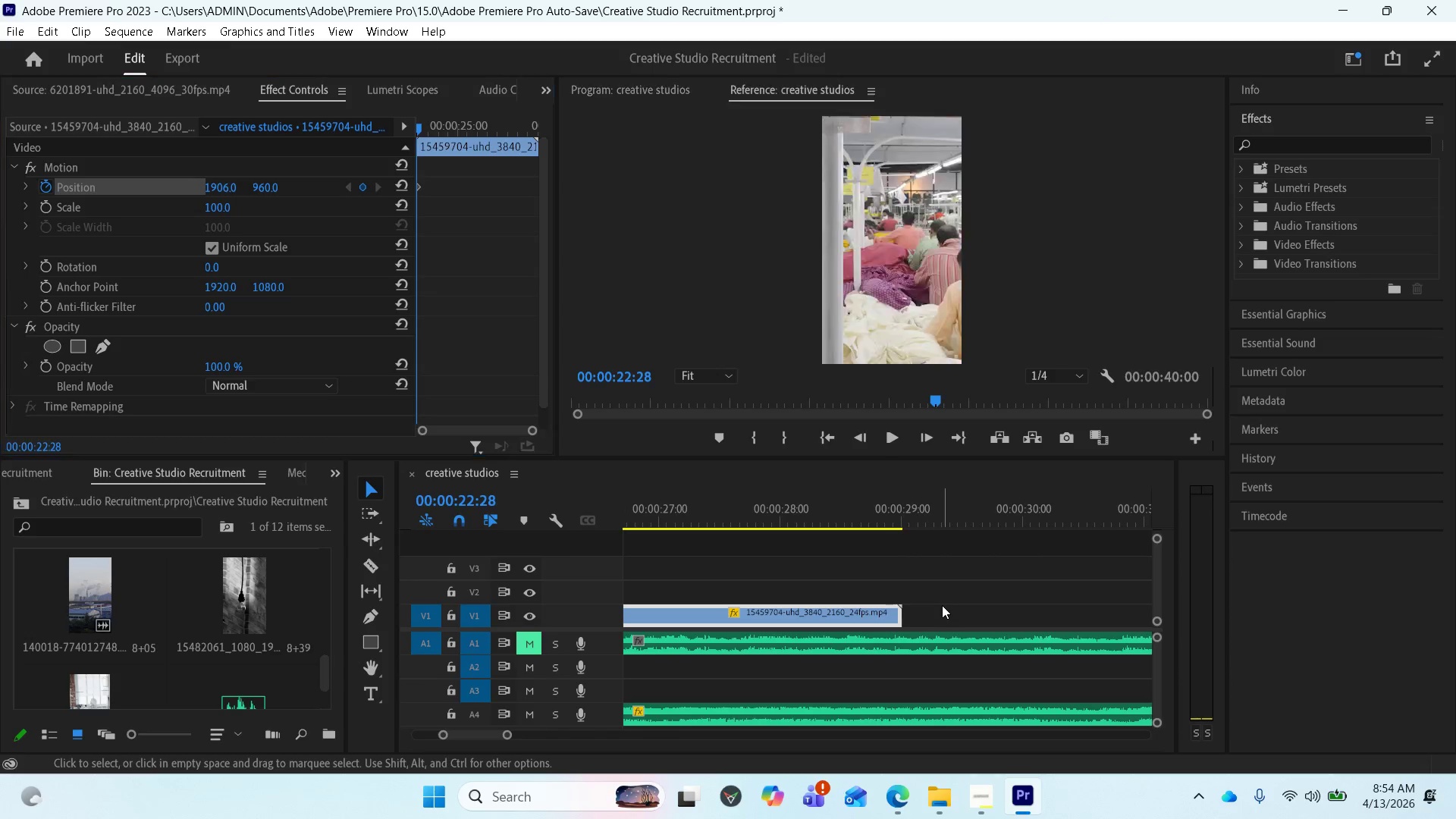 
key(Minus)
 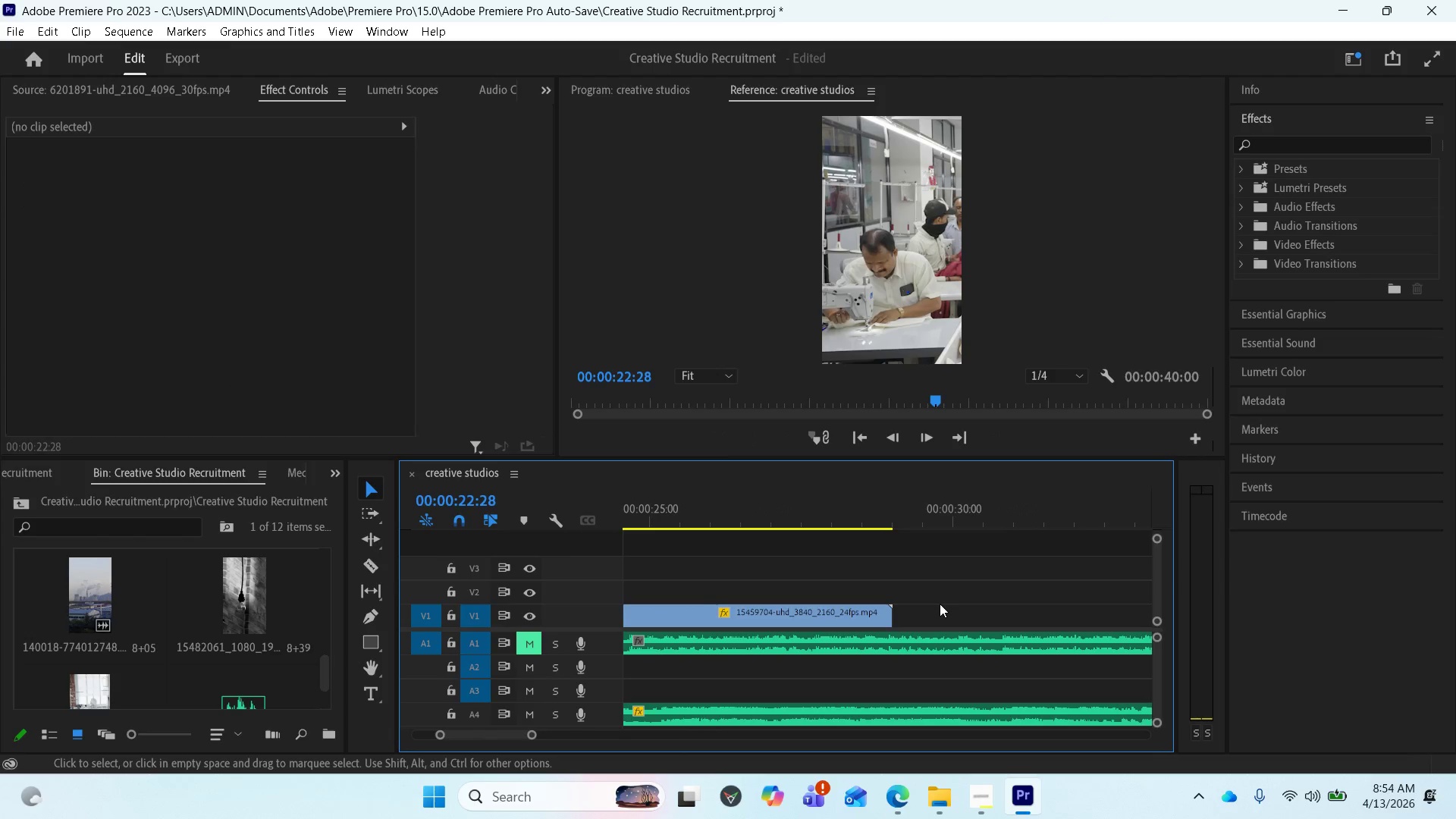 
key(Minus)
 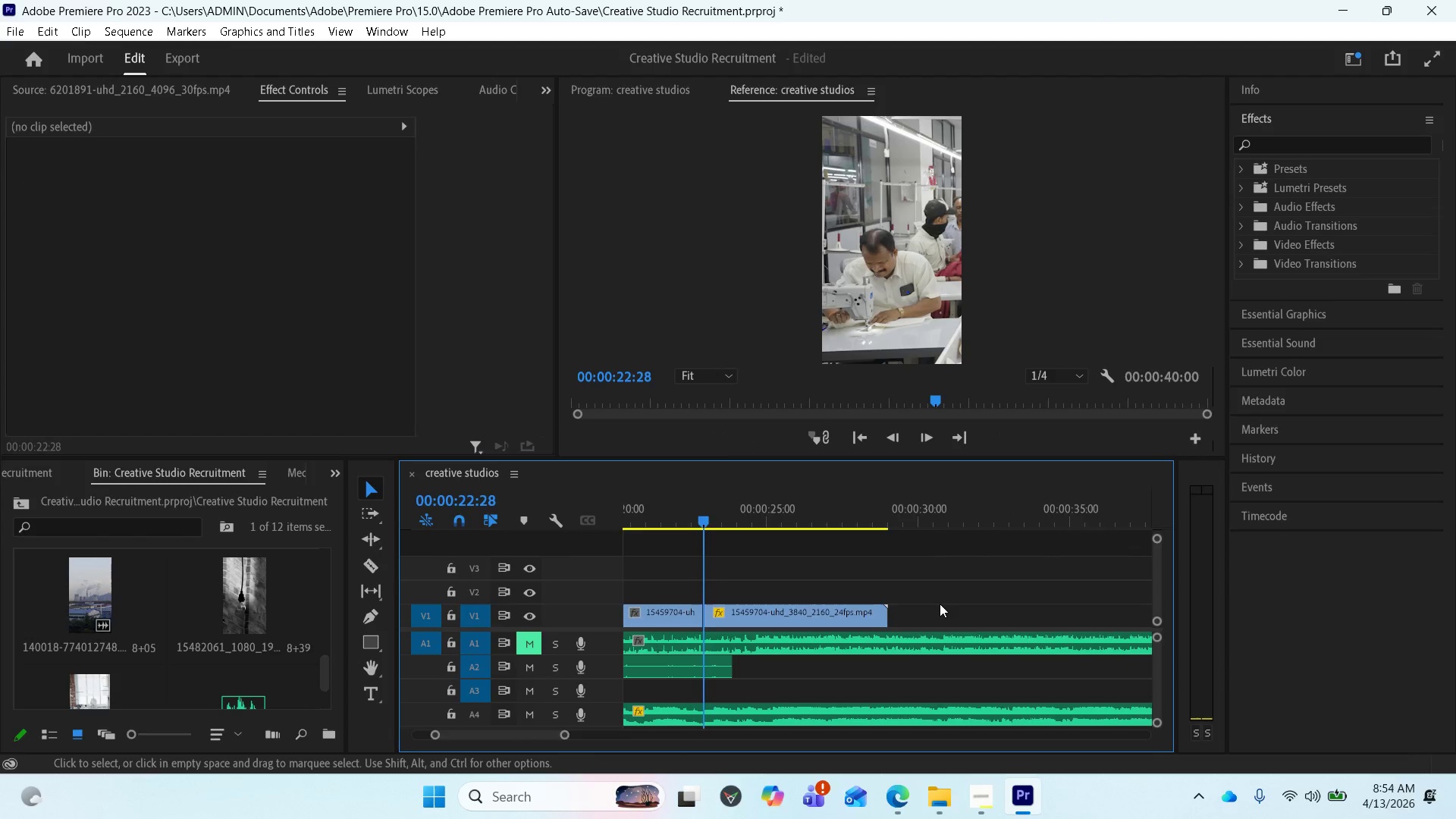 
key(Minus)
 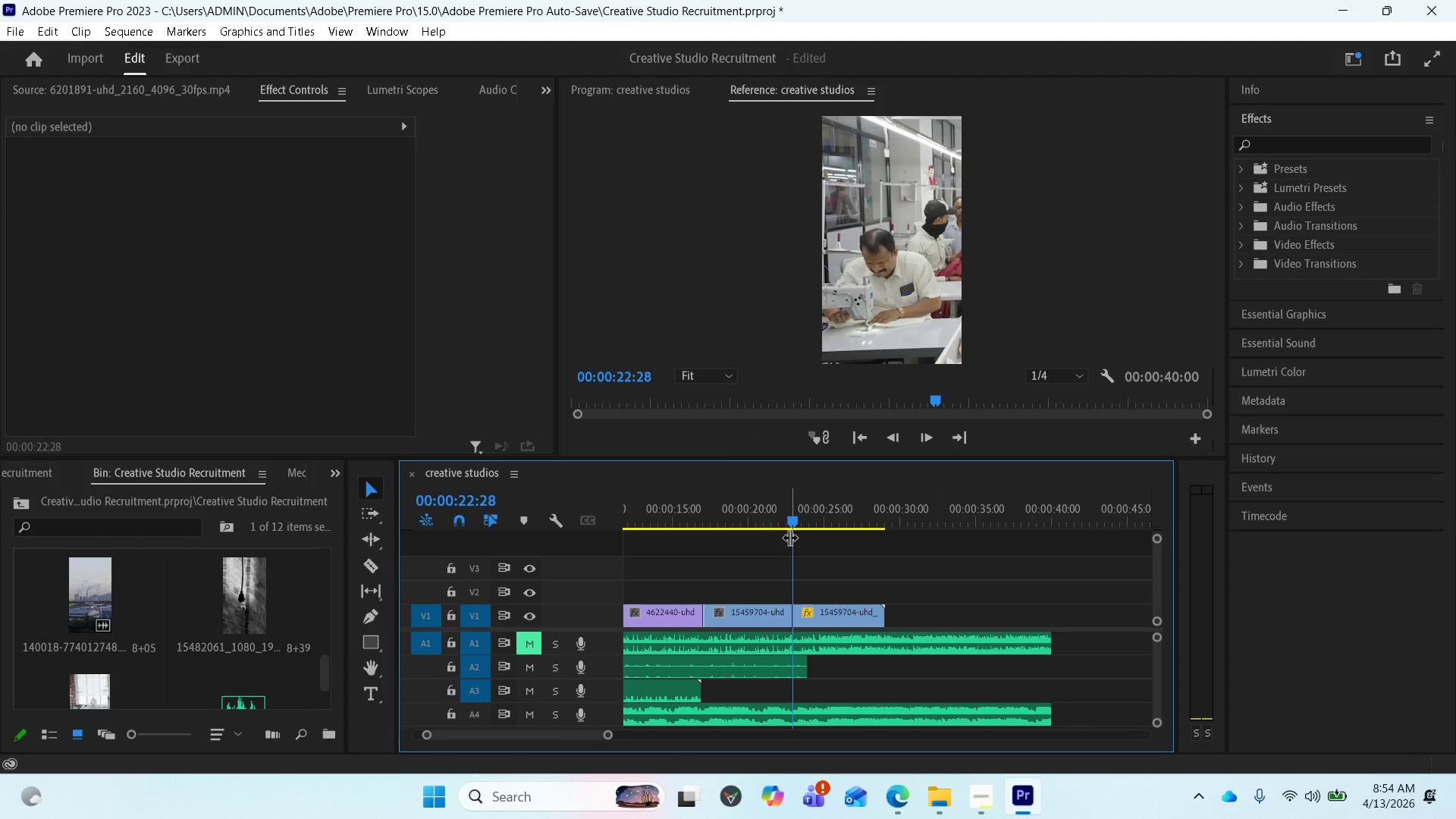 
left_click_drag(start_coordinate=[792, 520], to_coordinate=[775, 519])
 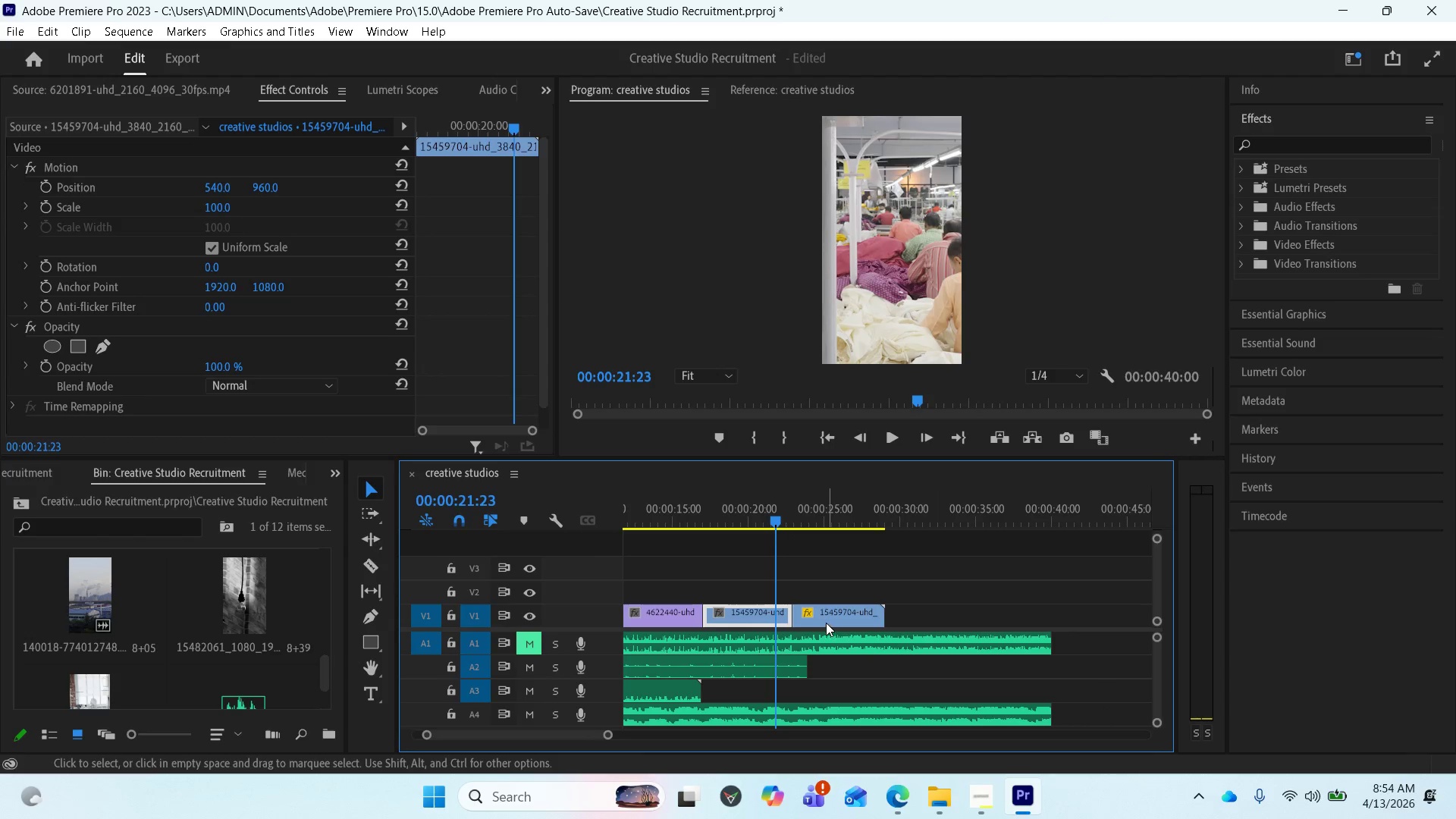 
left_click([826, 619])
 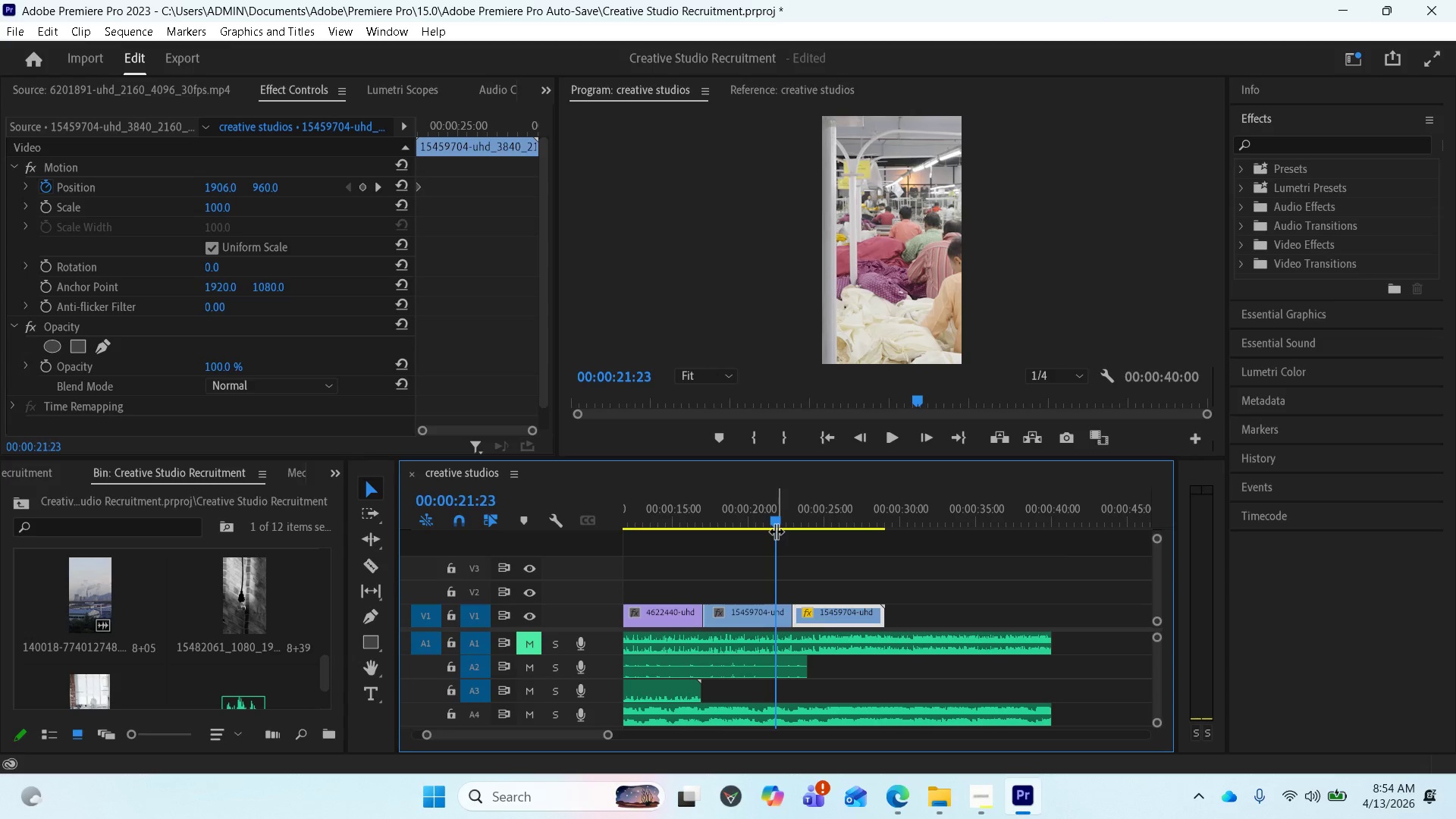 
left_click_drag(start_coordinate=[785, 522], to_coordinate=[882, 522])
 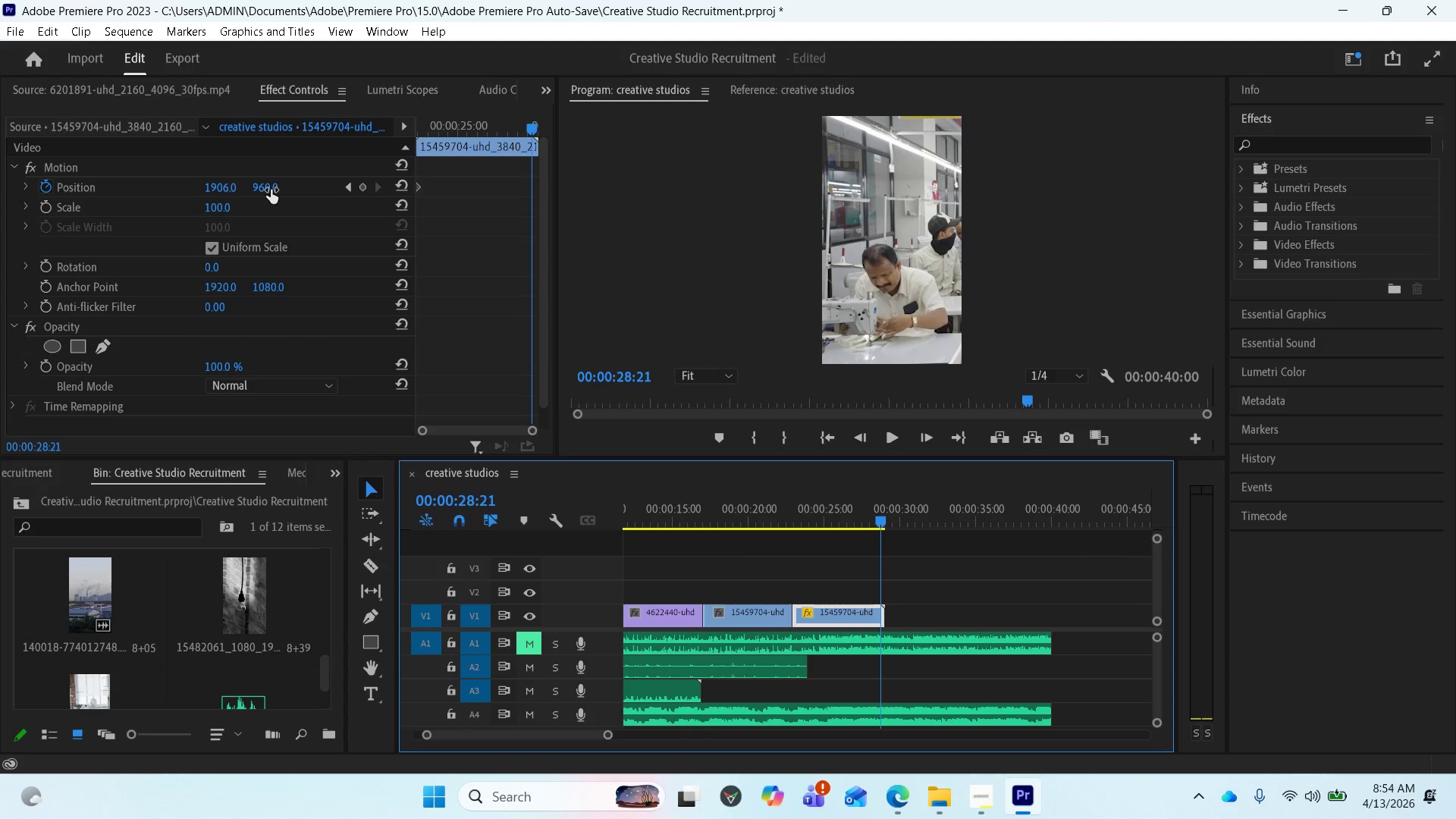 
left_click_drag(start_coordinate=[226, 192], to_coordinate=[105, 200])
 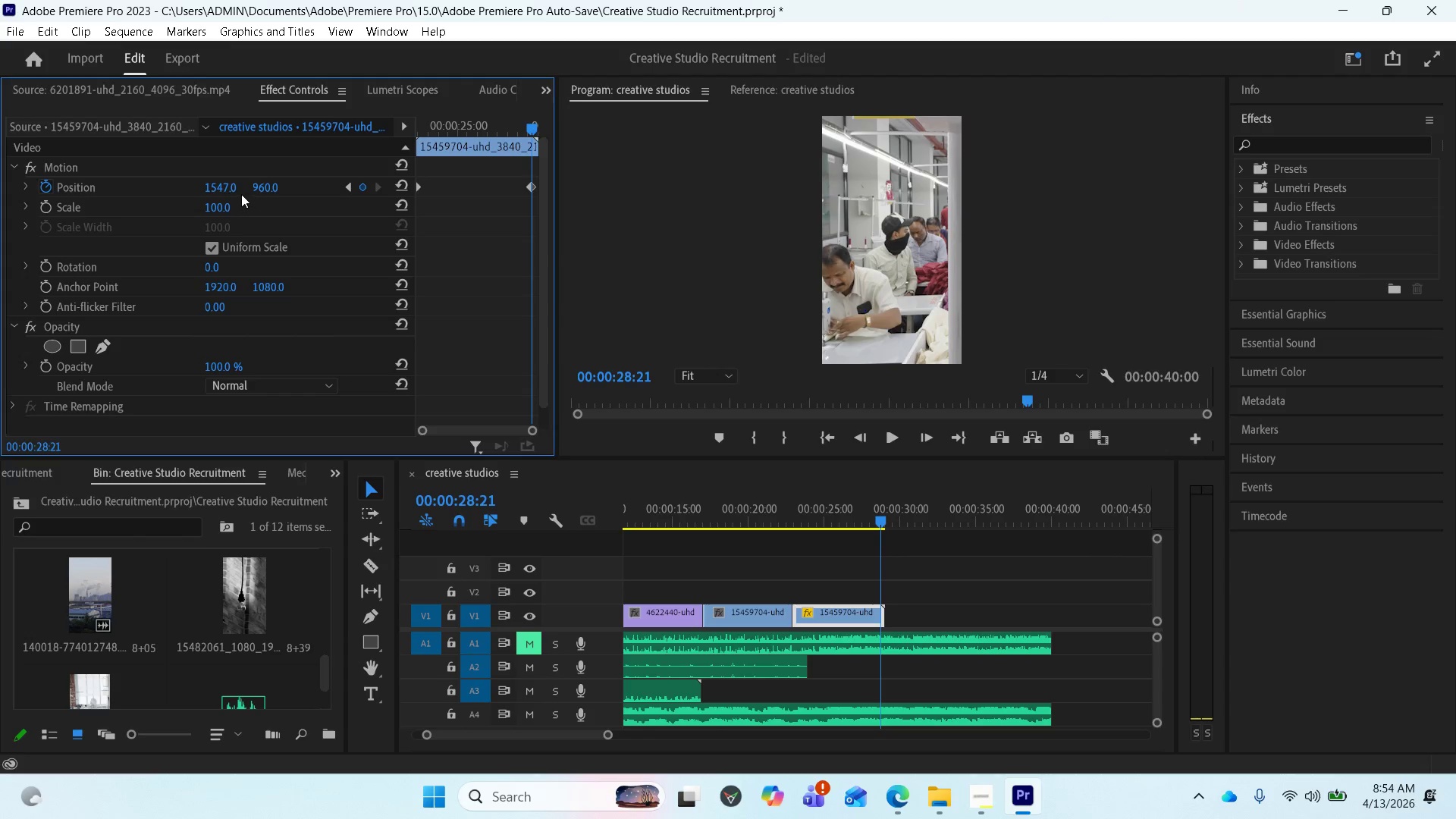 
left_click_drag(start_coordinate=[221, 193], to_coordinate=[115, 204])
 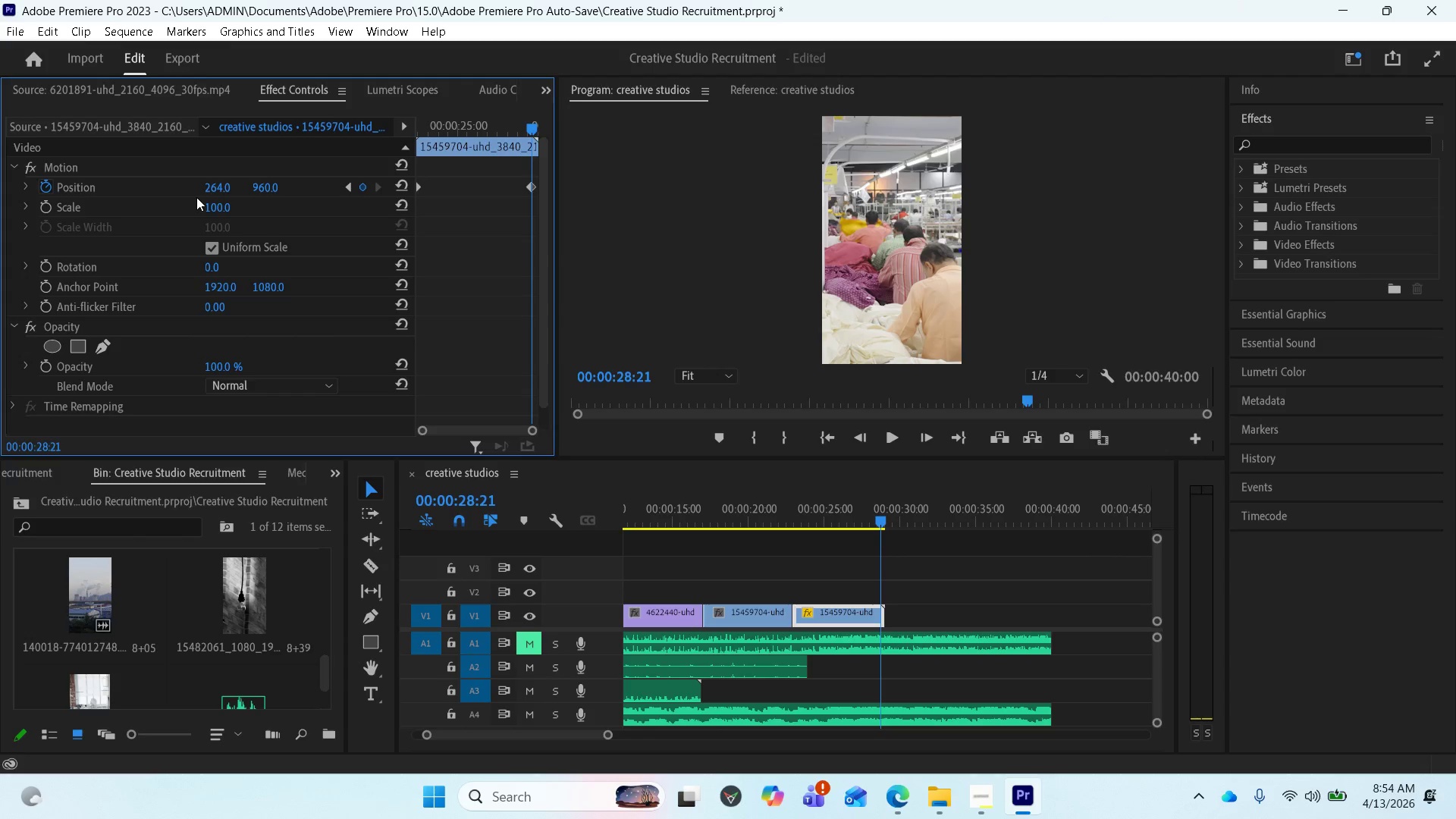 
left_click_drag(start_coordinate=[213, 192], to_coordinate=[89, 204])
 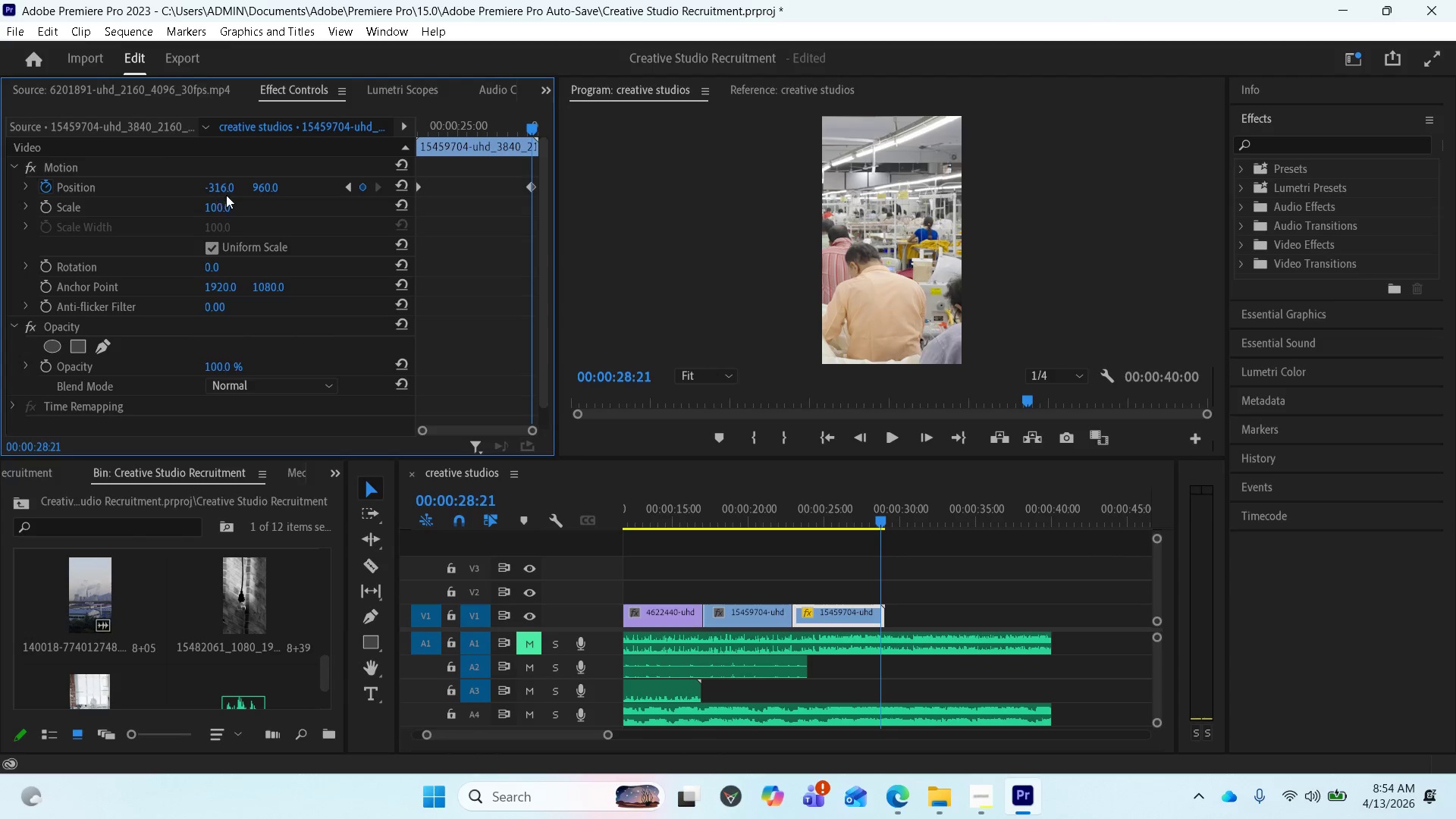 
left_click_drag(start_coordinate=[218, 189], to_coordinate=[82, 190])
 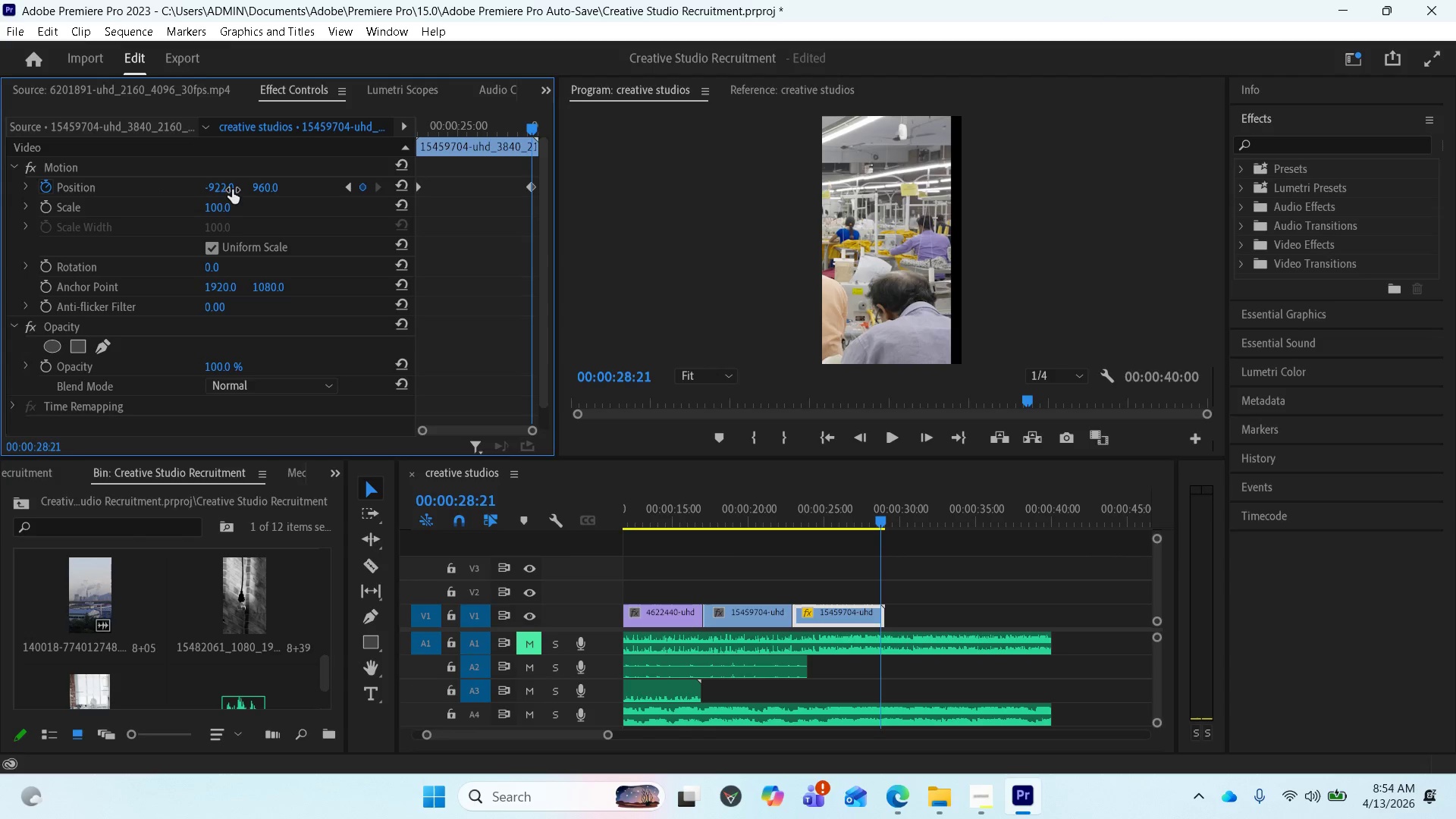 
left_click_drag(start_coordinate=[222, 188], to_coordinate=[297, 189])
 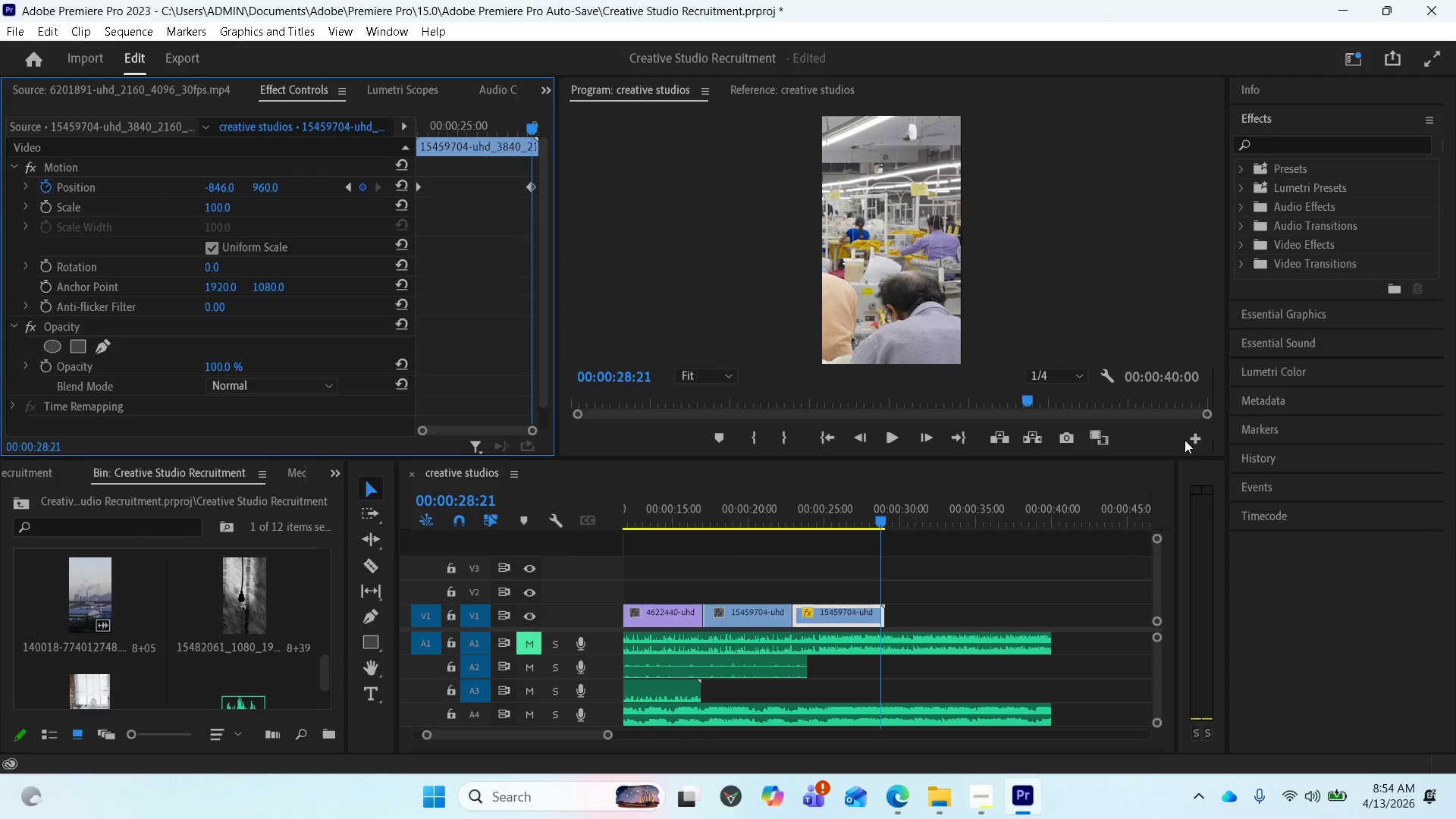 
wait(5.12)
 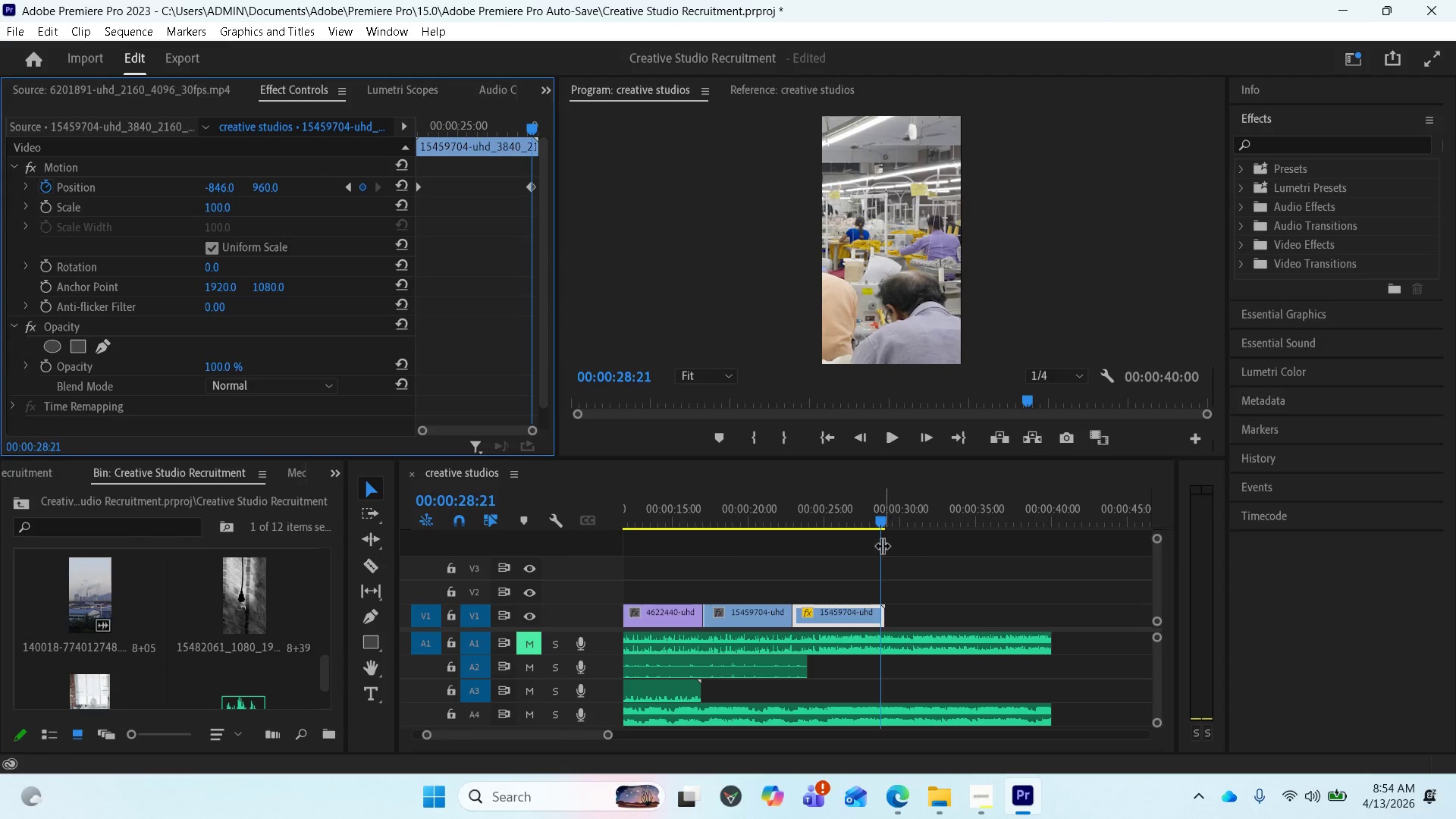 
scroll: coordinate [748, 607], scroll_direction: up, amount: 4.0
 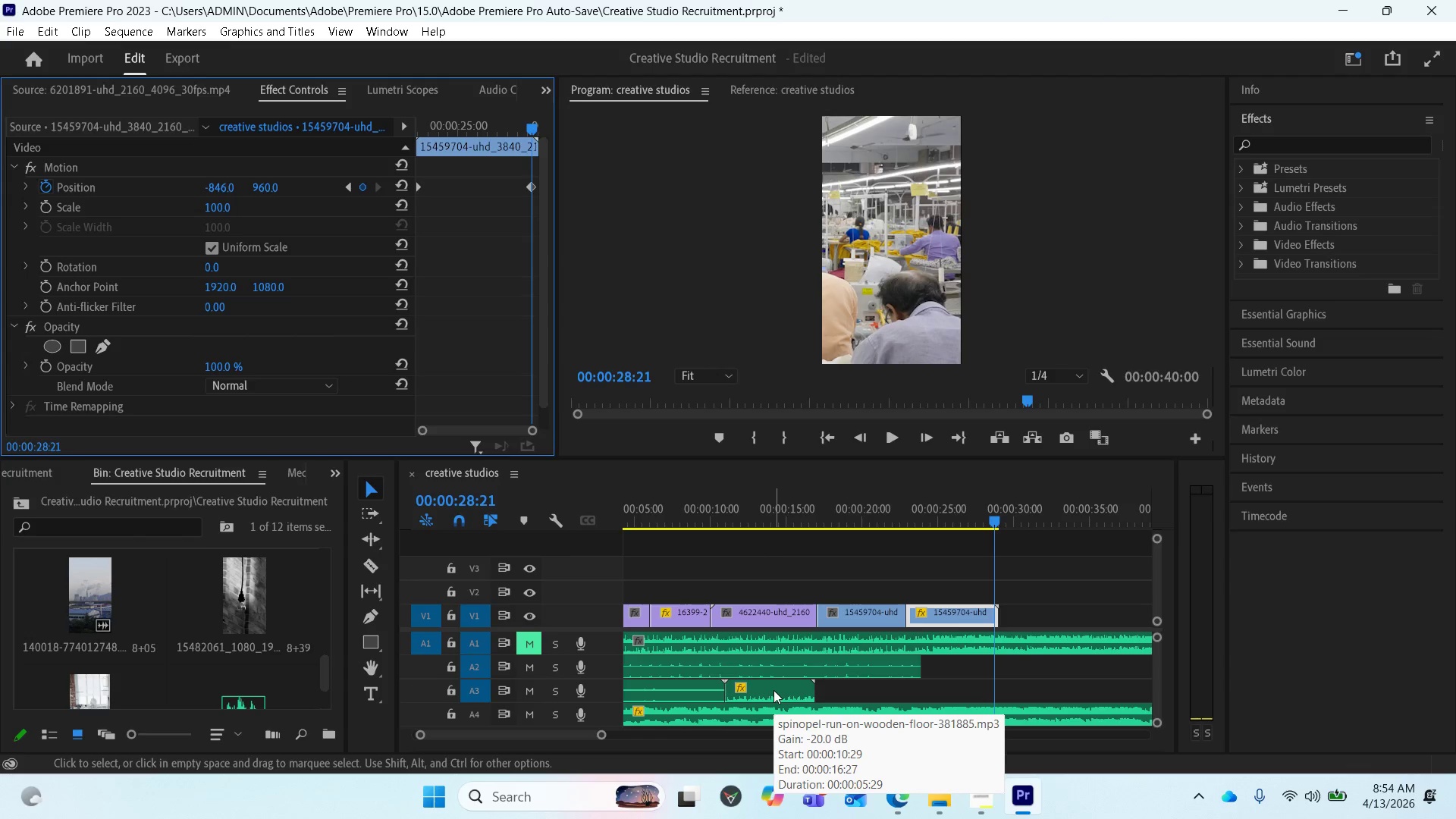 
hold_key(key=ShiftLeft, duration=0.39)
 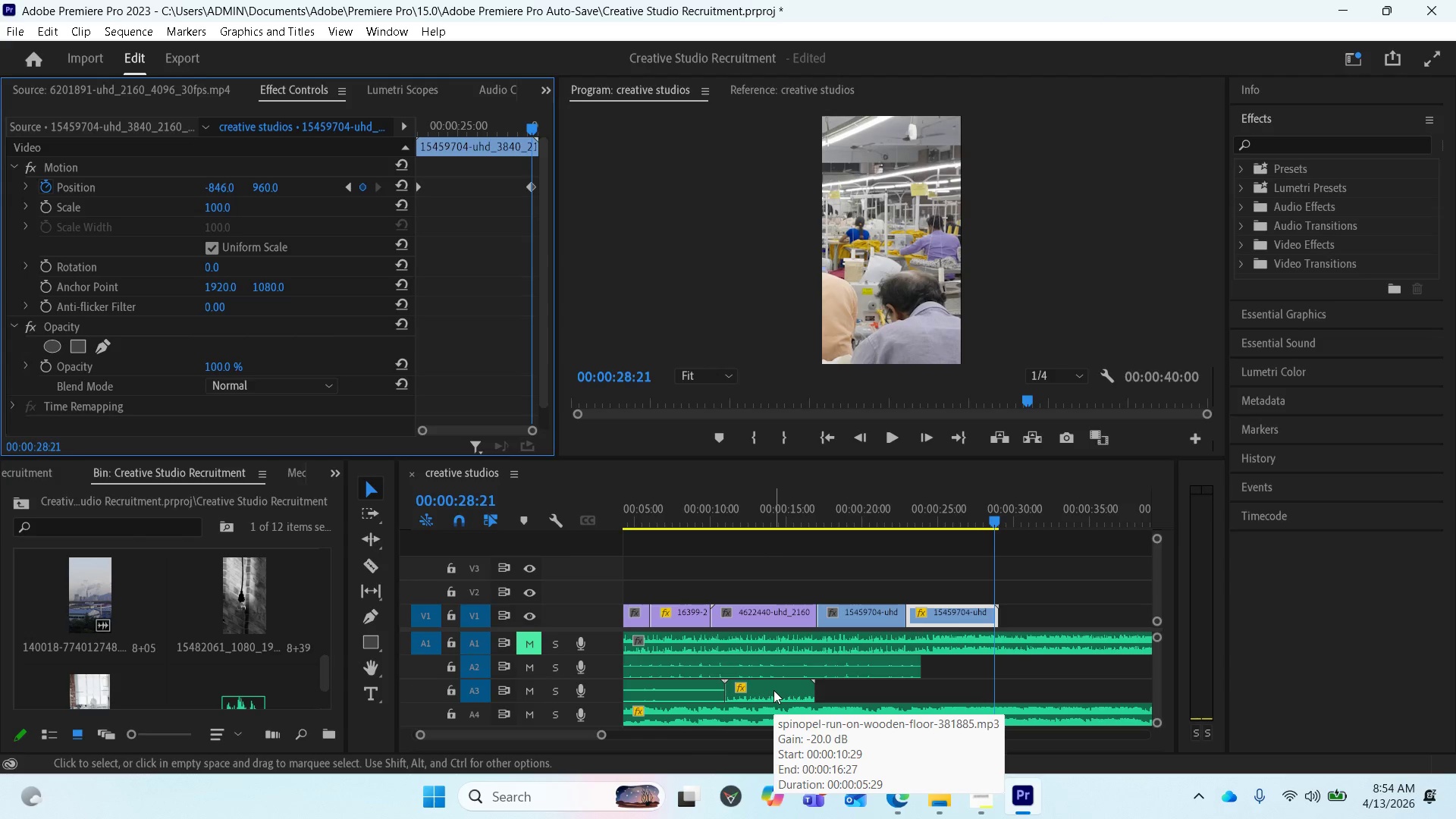 
hold_key(key=AltLeft, duration=4.09)
left_click_drag(start_coordinate=[774, 690], to_coordinate=[861, 694])
 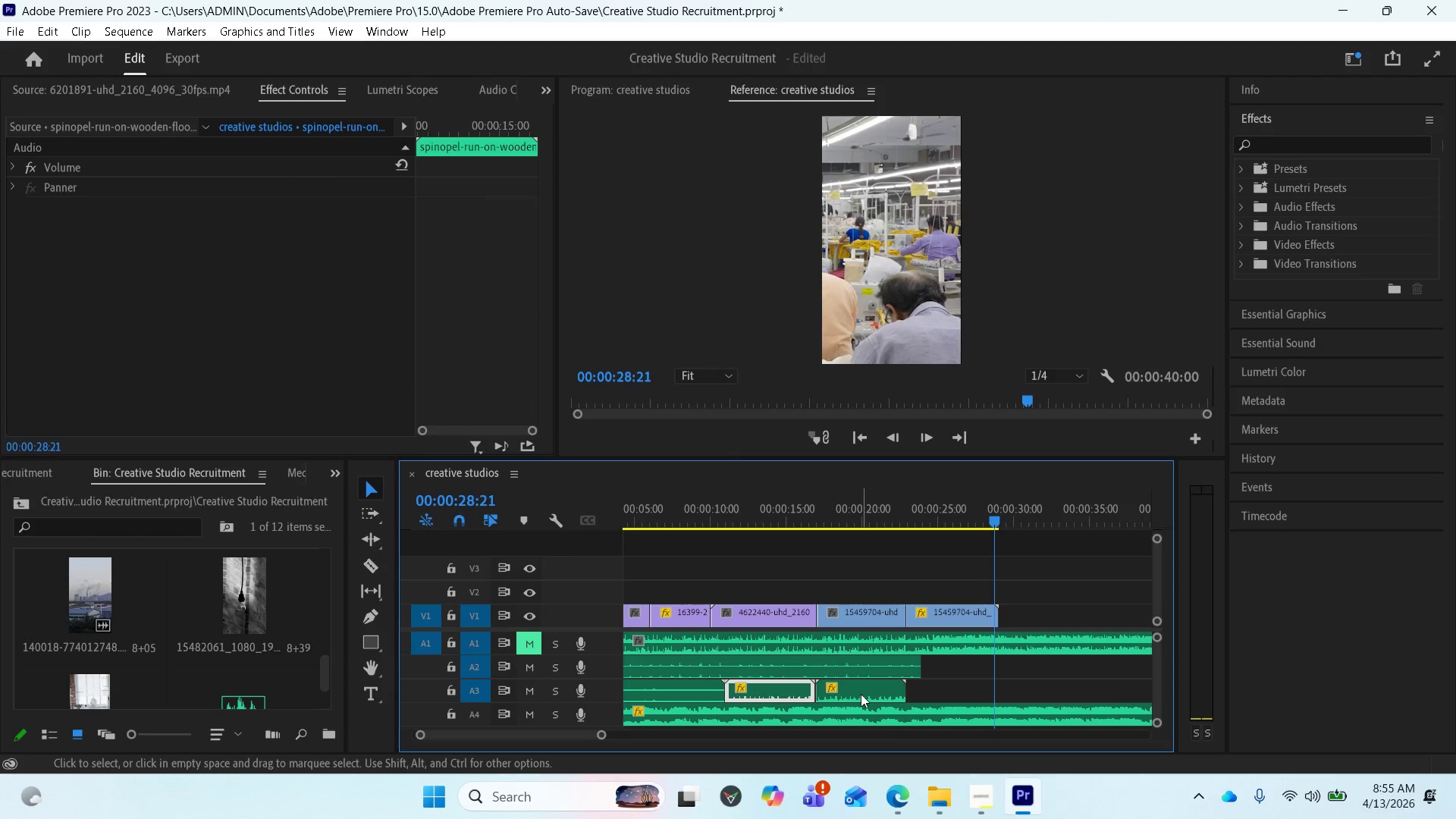 
hold_key(key=AltLeft, duration=2.41)
left_click_drag(start_coordinate=[861, 694], to_coordinate=[951, 694])
 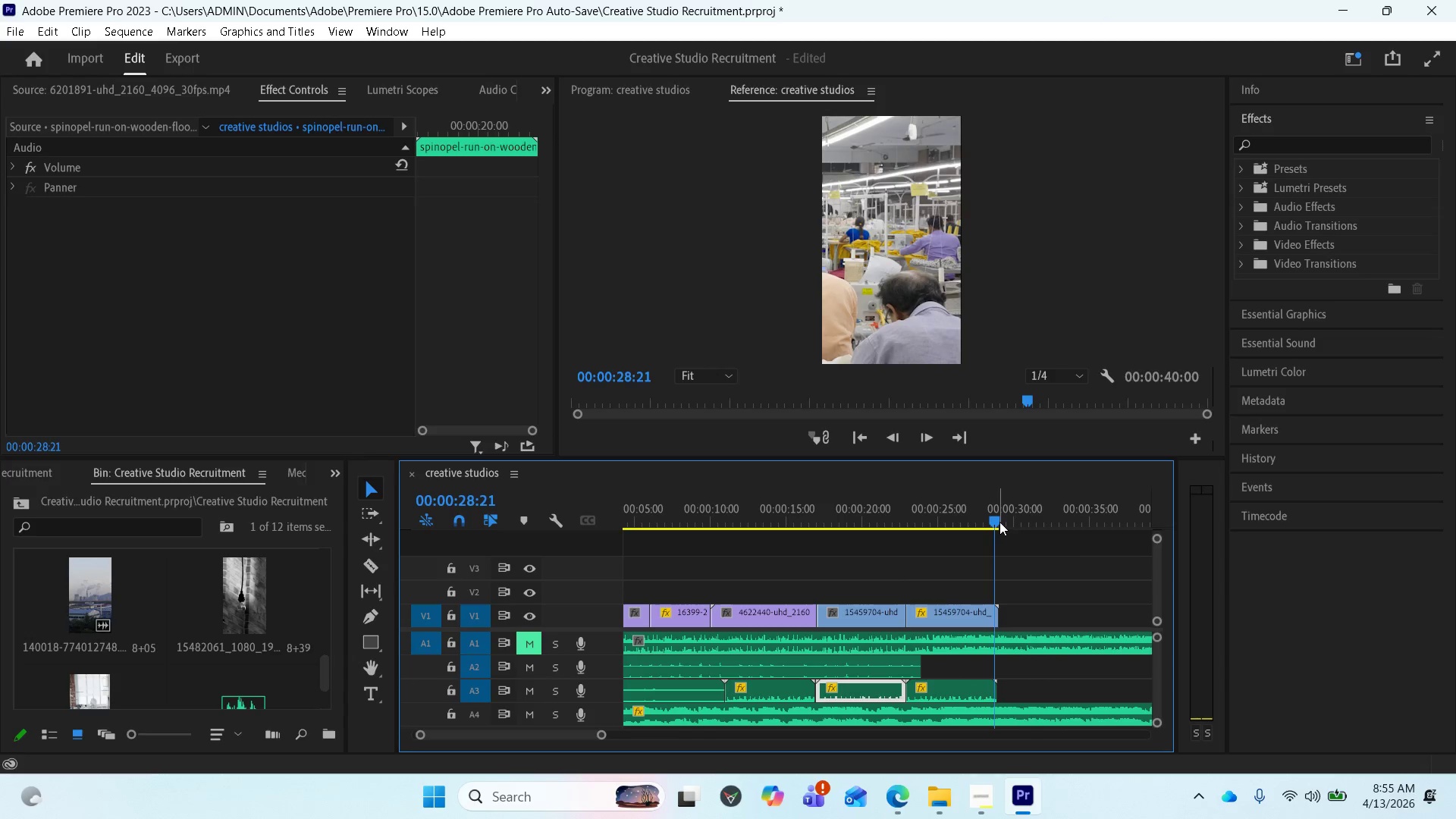 
left_click_drag(start_coordinate=[999, 522], to_coordinate=[714, 557])
 